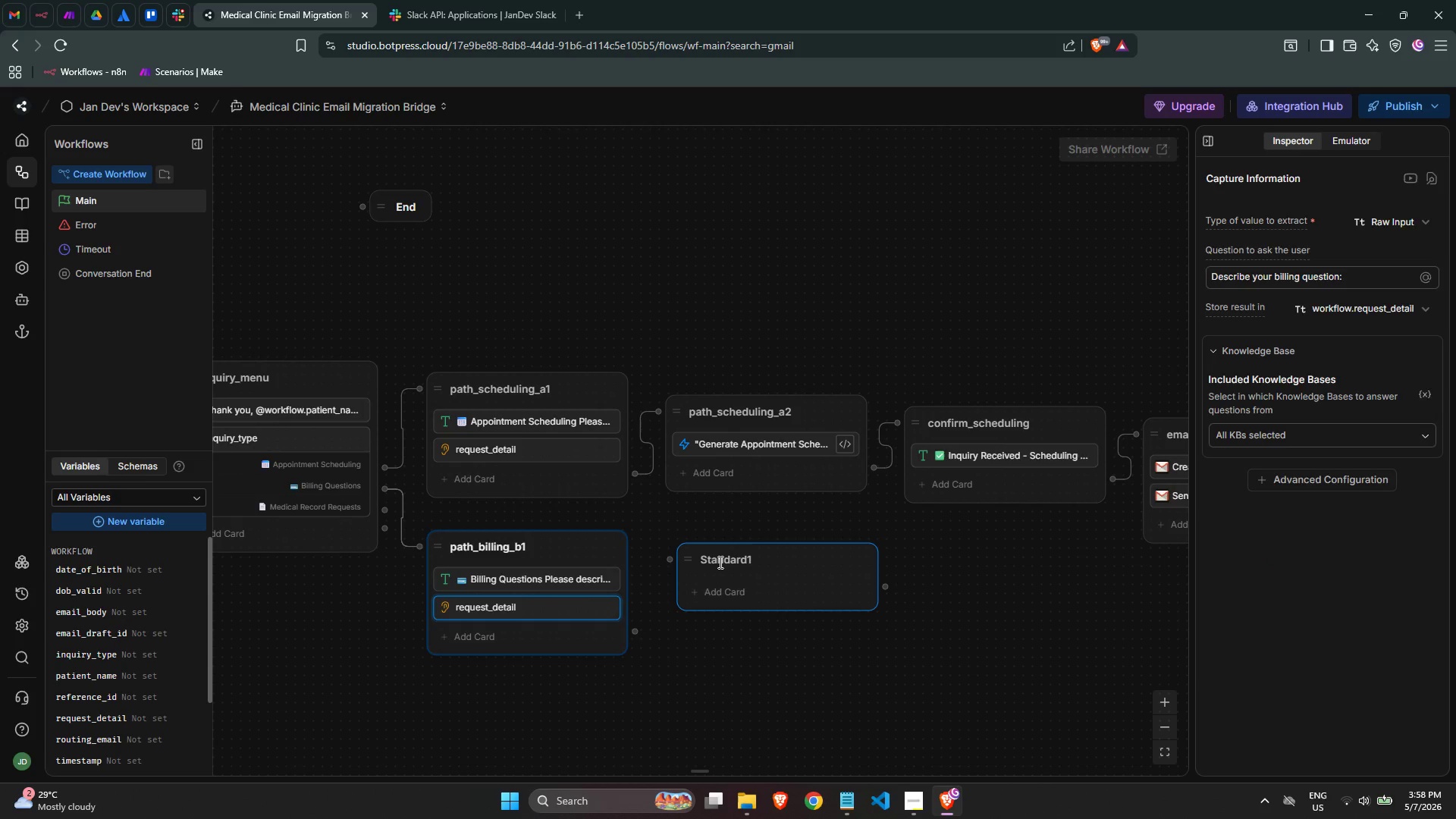 
double_click([719, 562])
 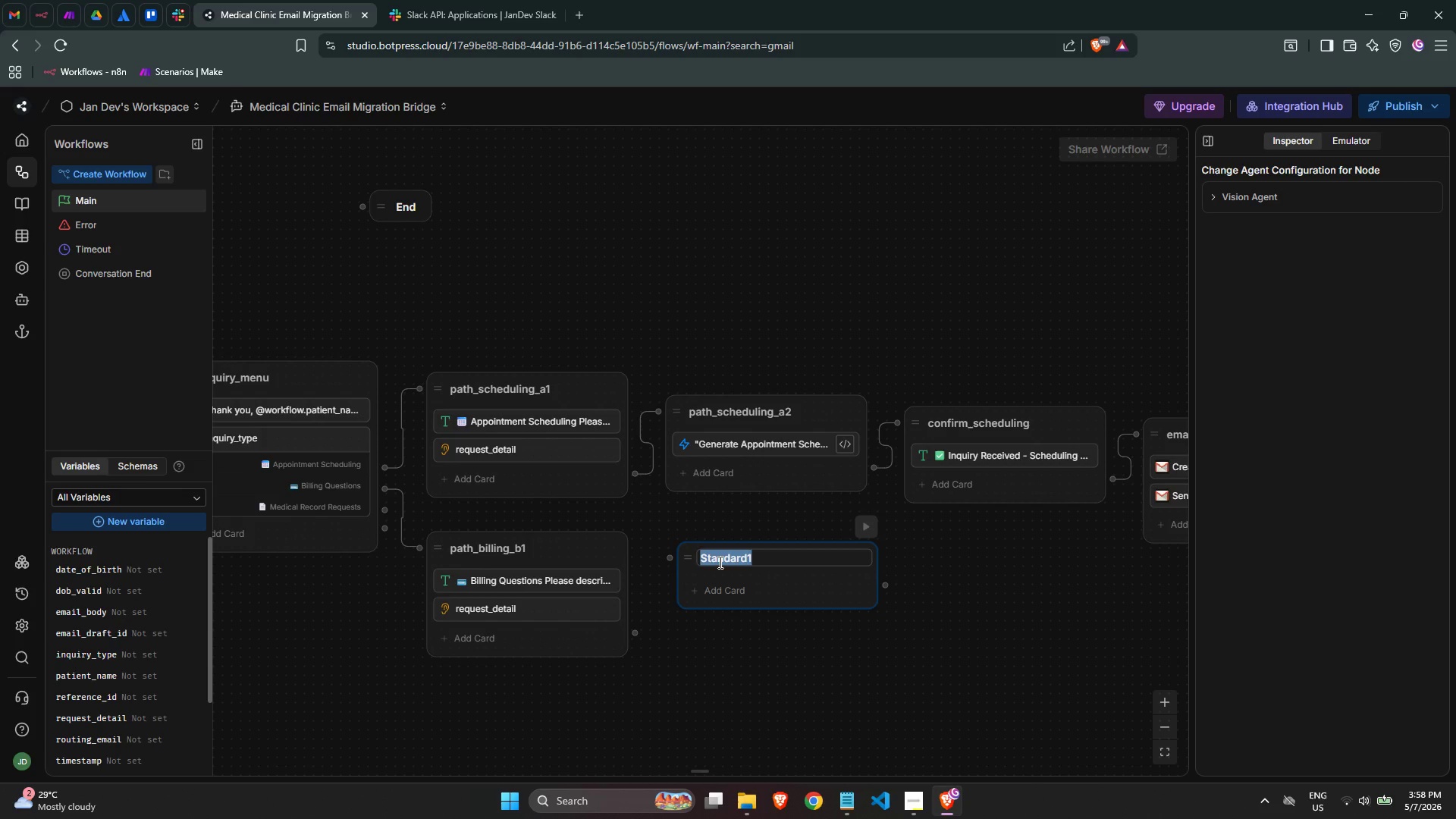 
type(pathbilling_d)
key(Backspace)
type(b2)
 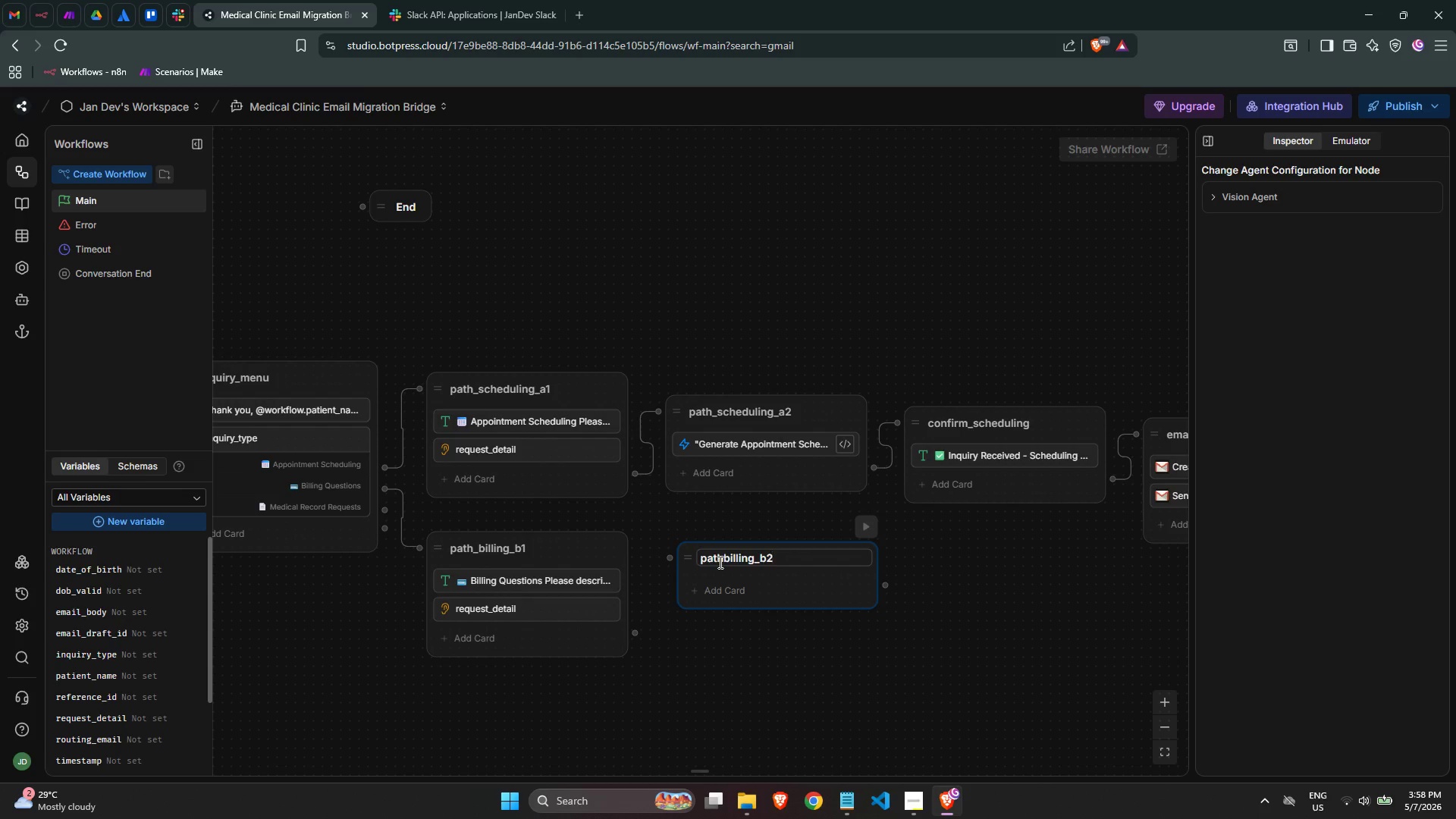 
key(ArrowLeft)
 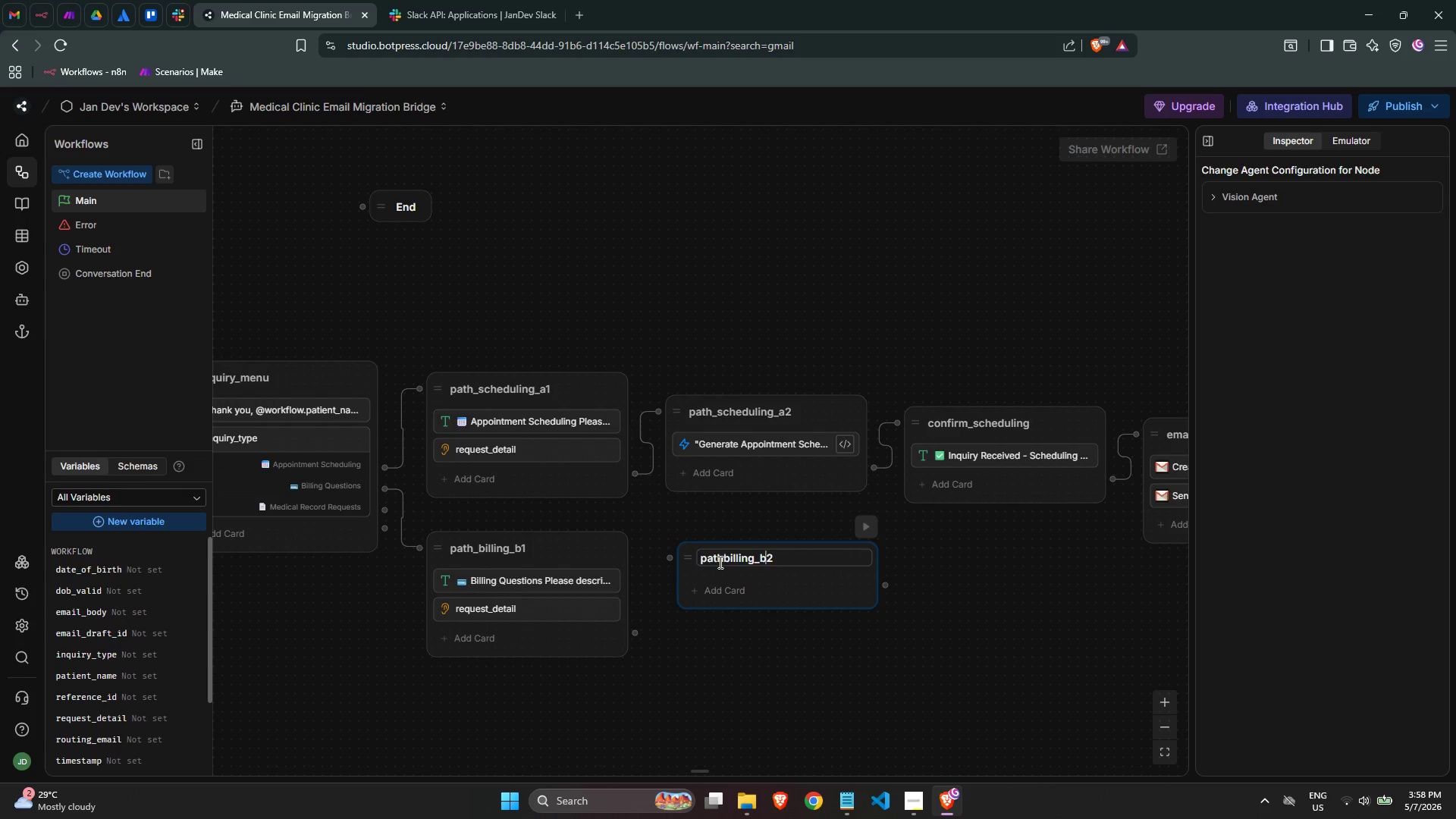 
key(Control+ControlLeft)
 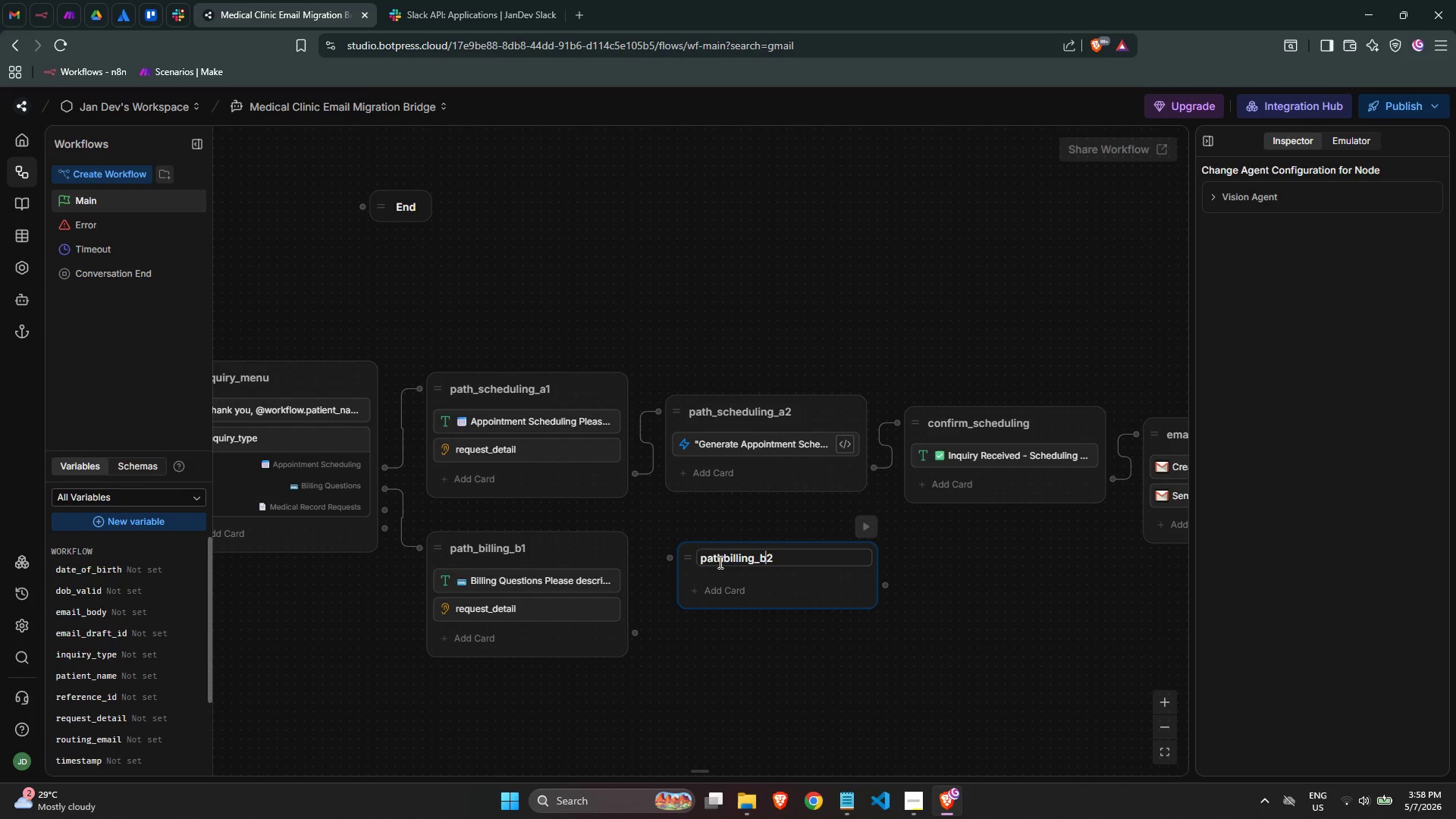 
key(Control+ArrowLeft)
 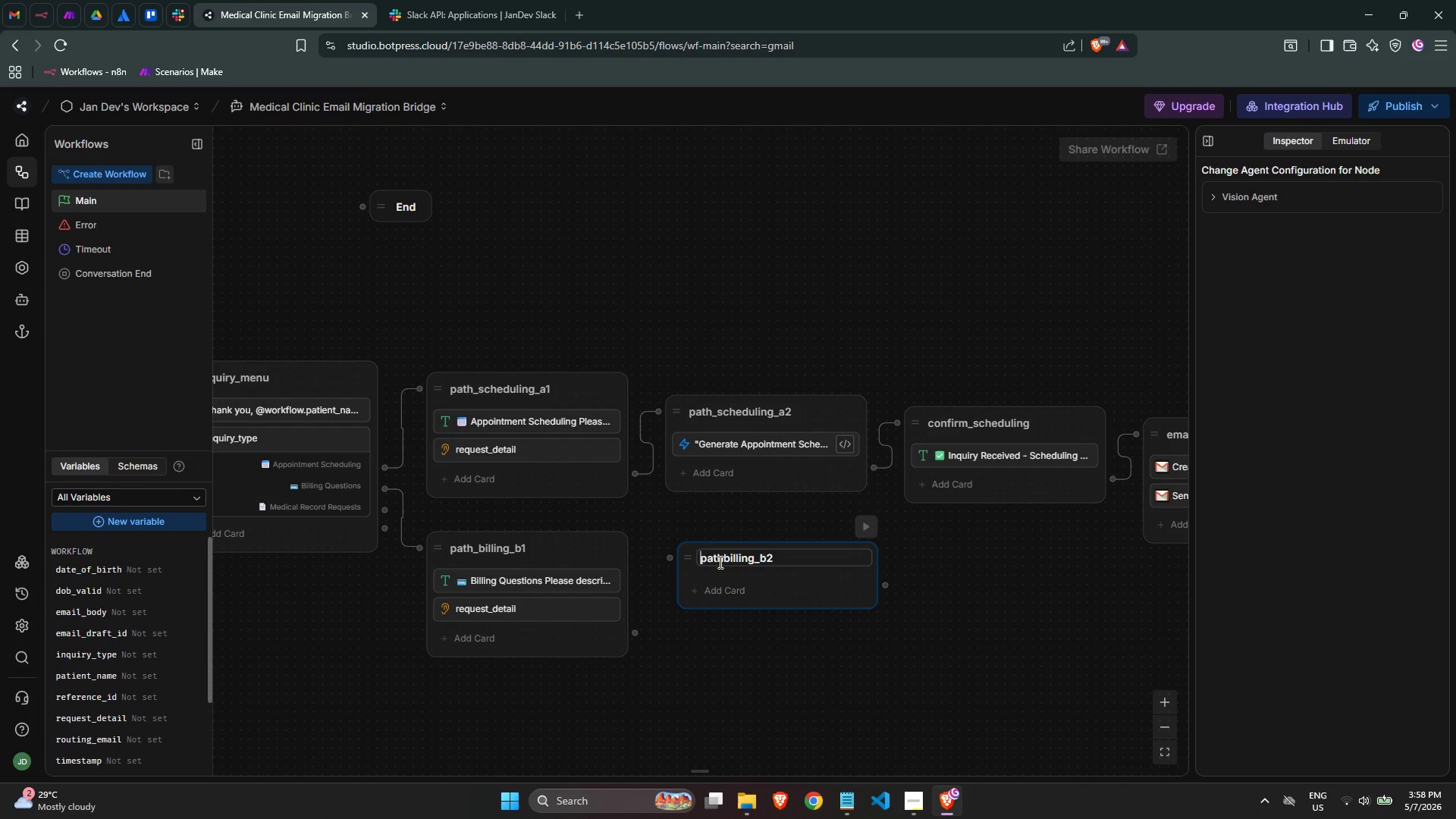 
key(ArrowLeft)
 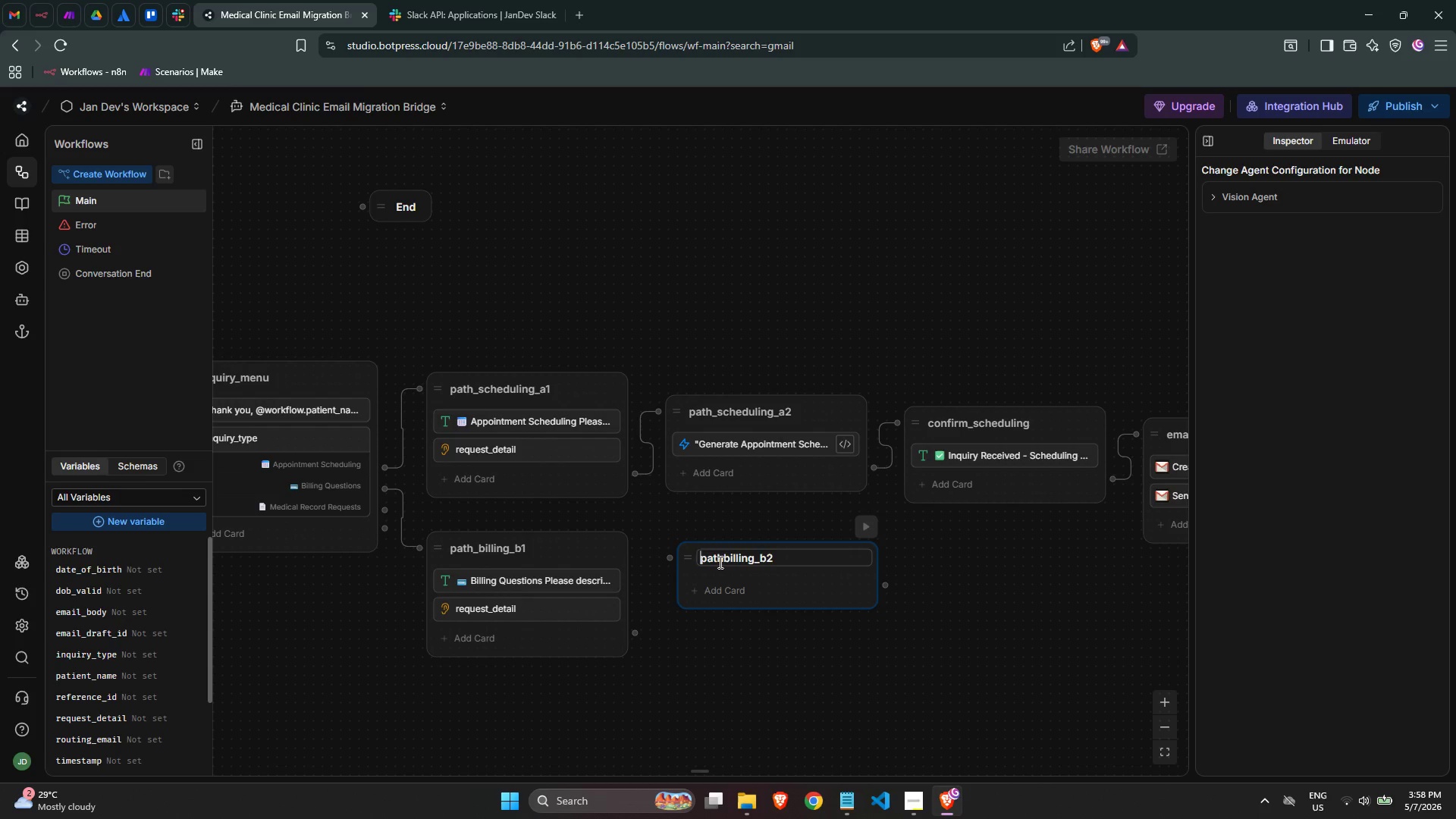 
key(ArrowRight)
 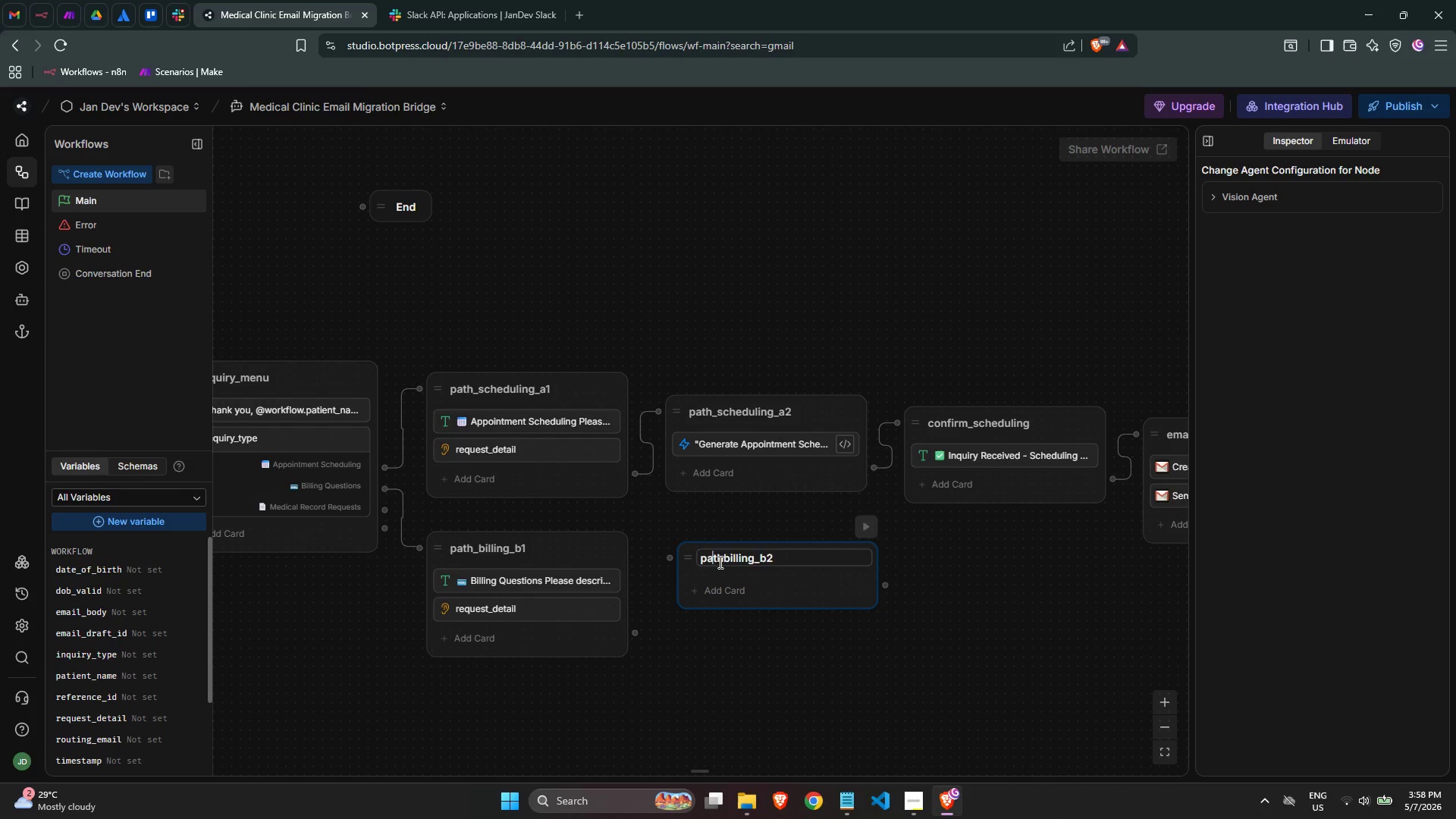 
key(ArrowRight)
 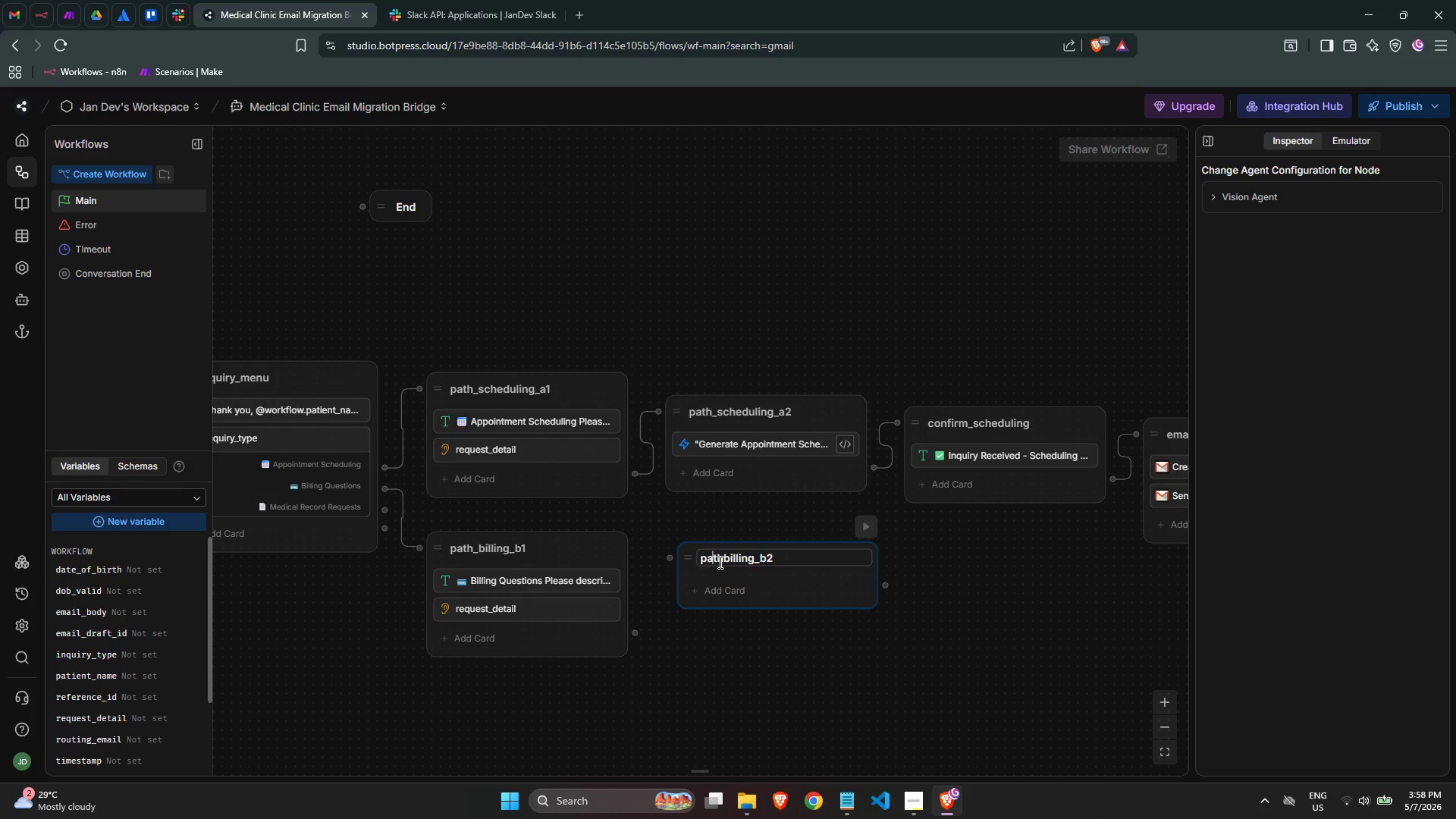 
key(ArrowRight)
 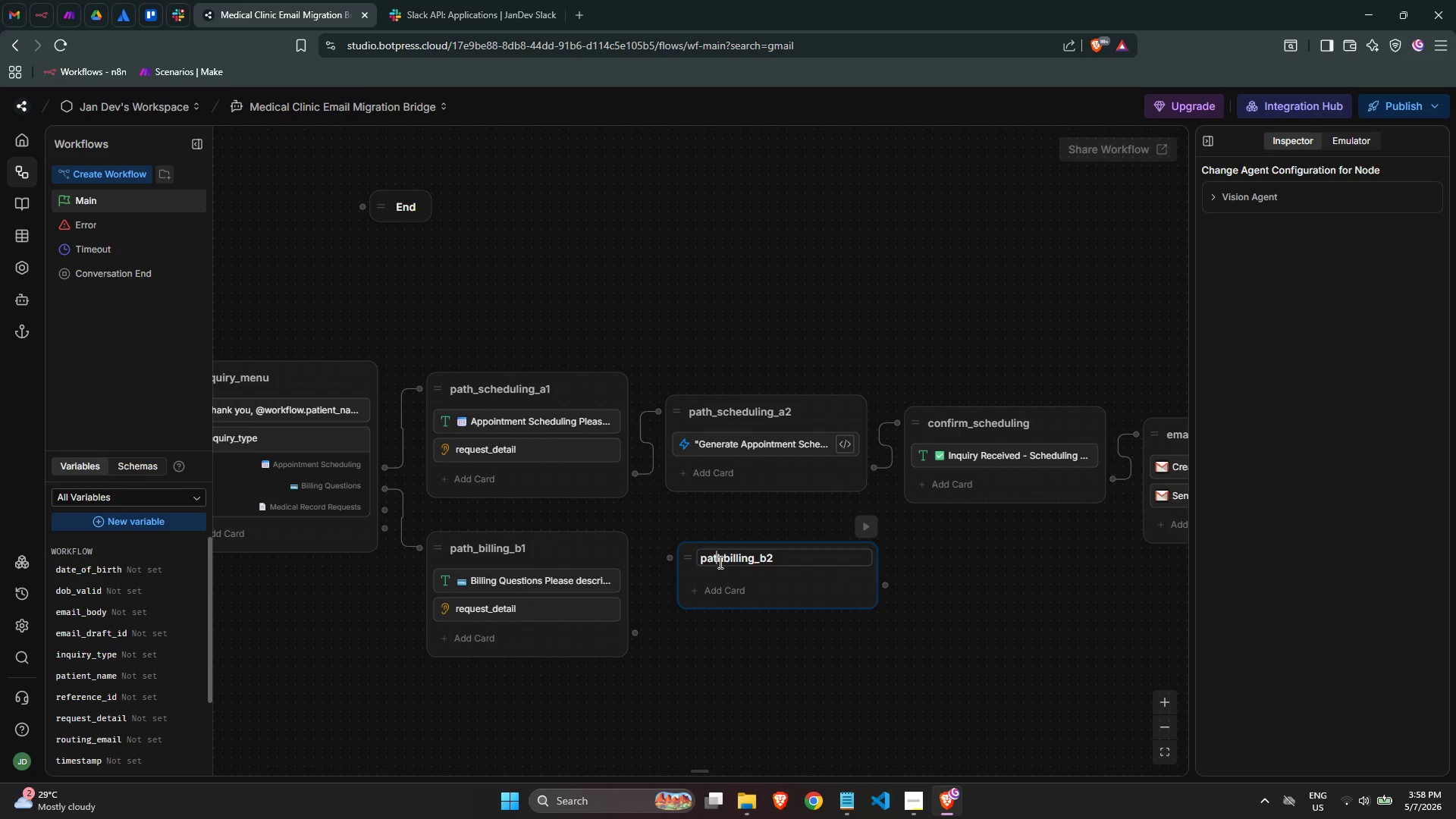 
key(ArrowRight)
 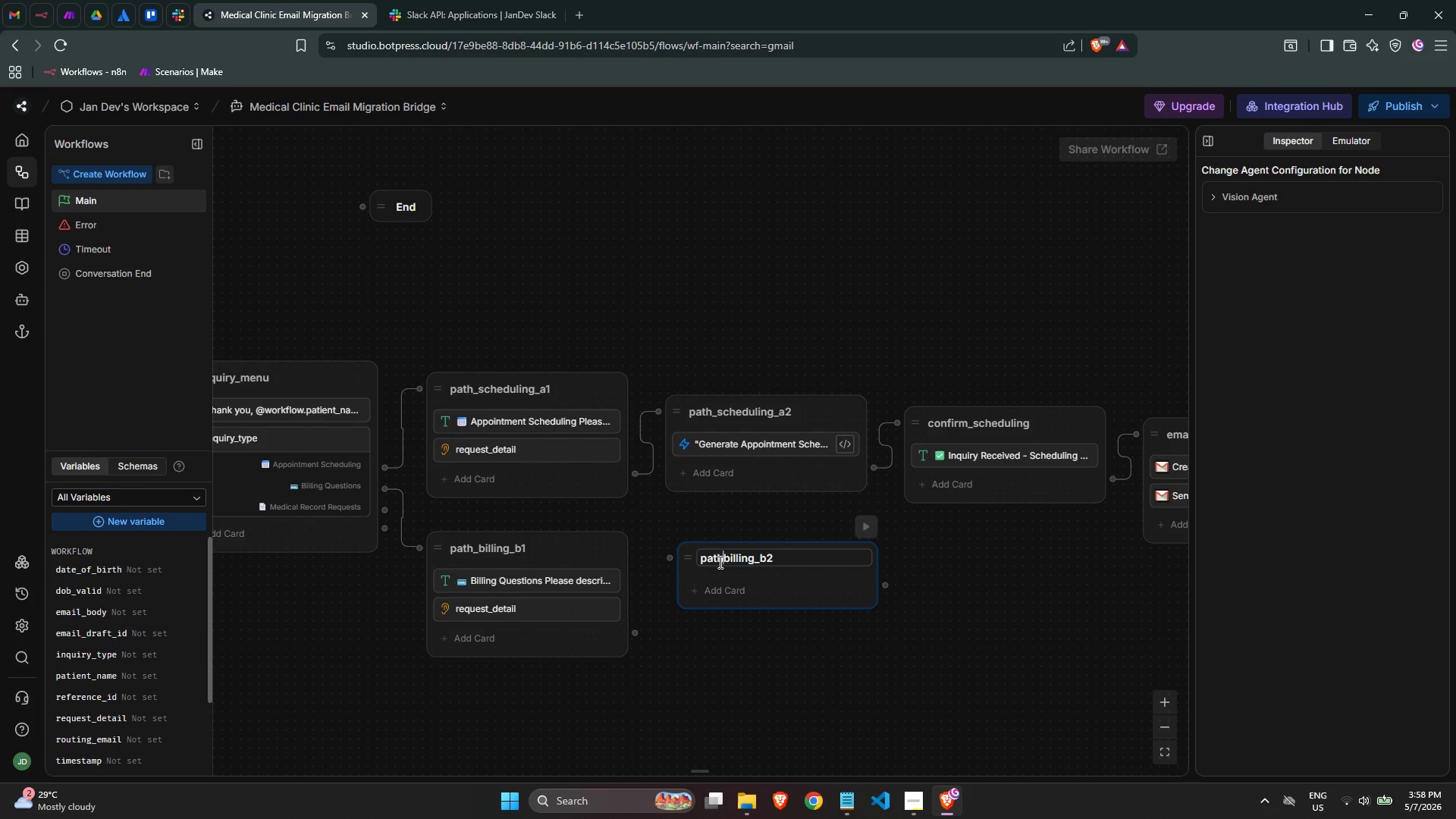 
key(Shift+ShiftLeft)
 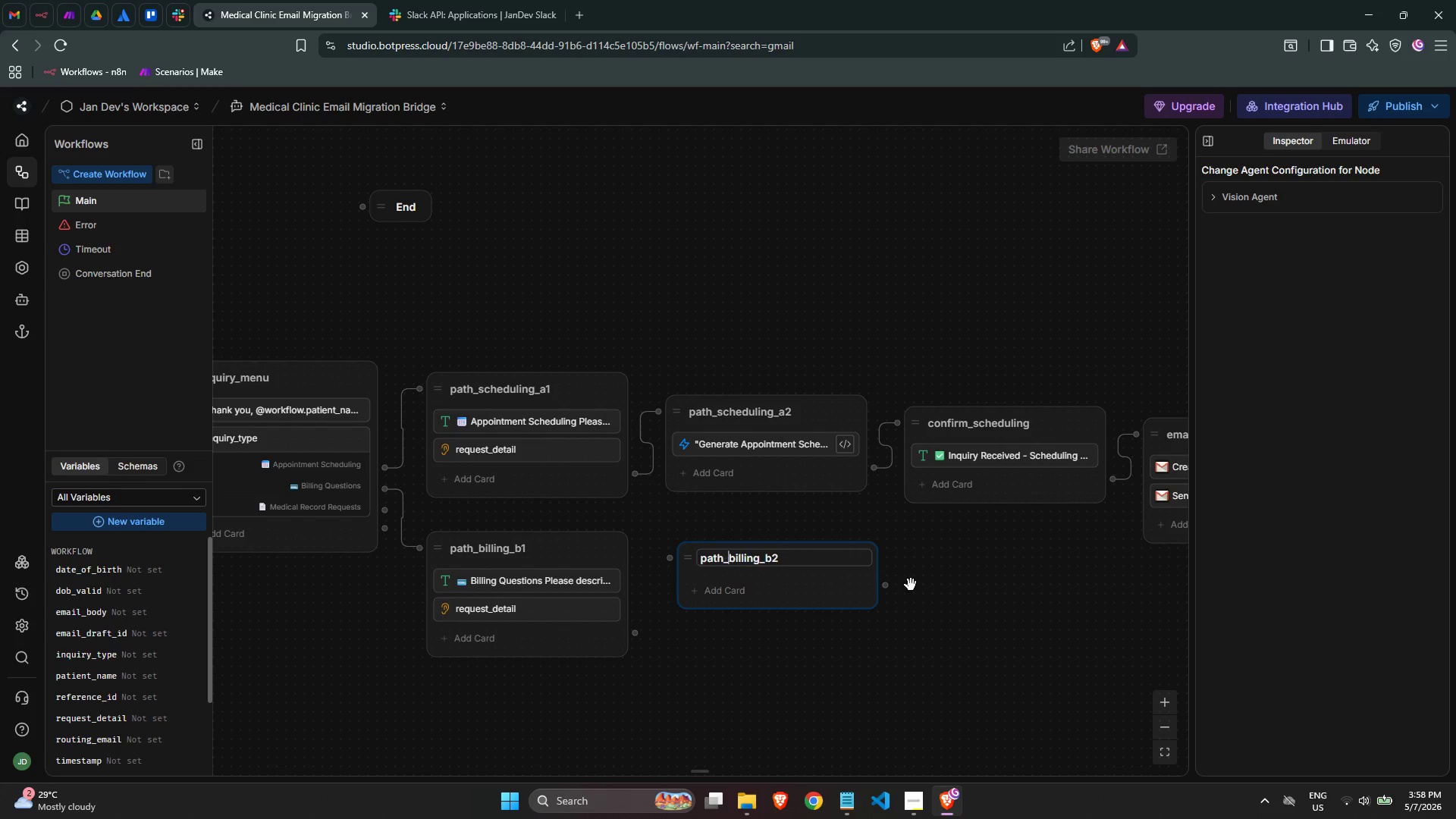 
key(Shift+Minus)
 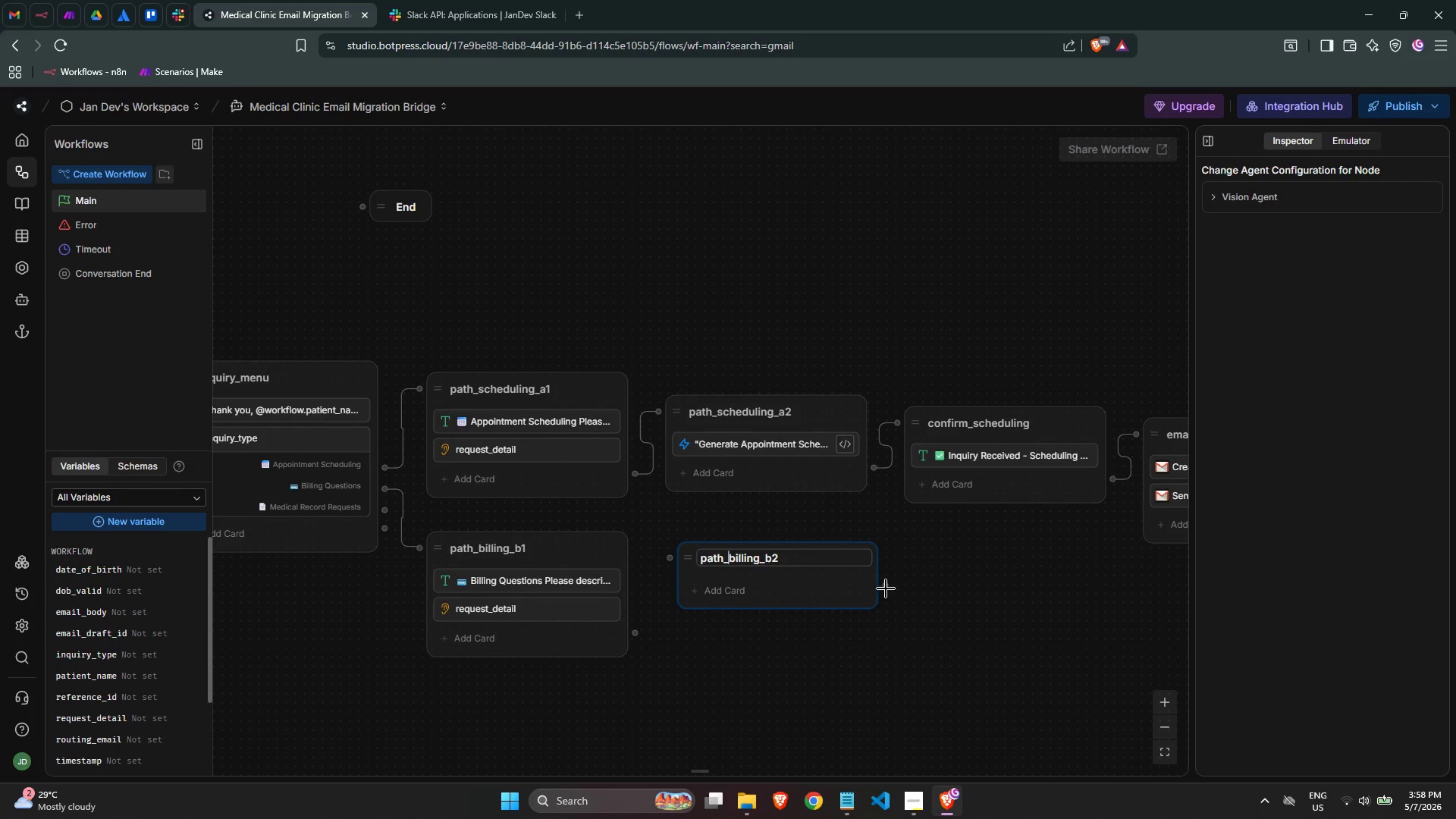 
left_click([831, 595])
 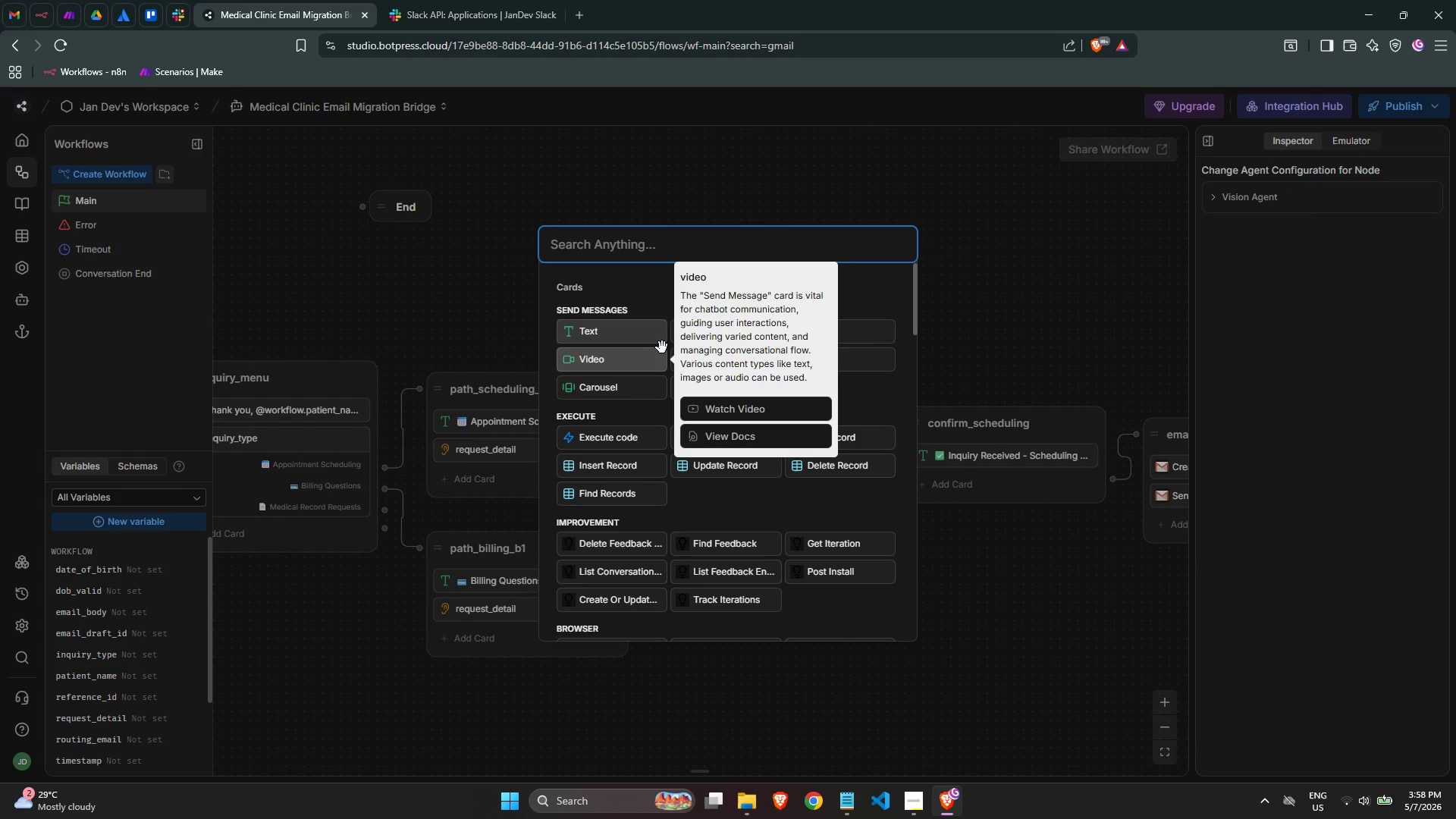 
key(E)
 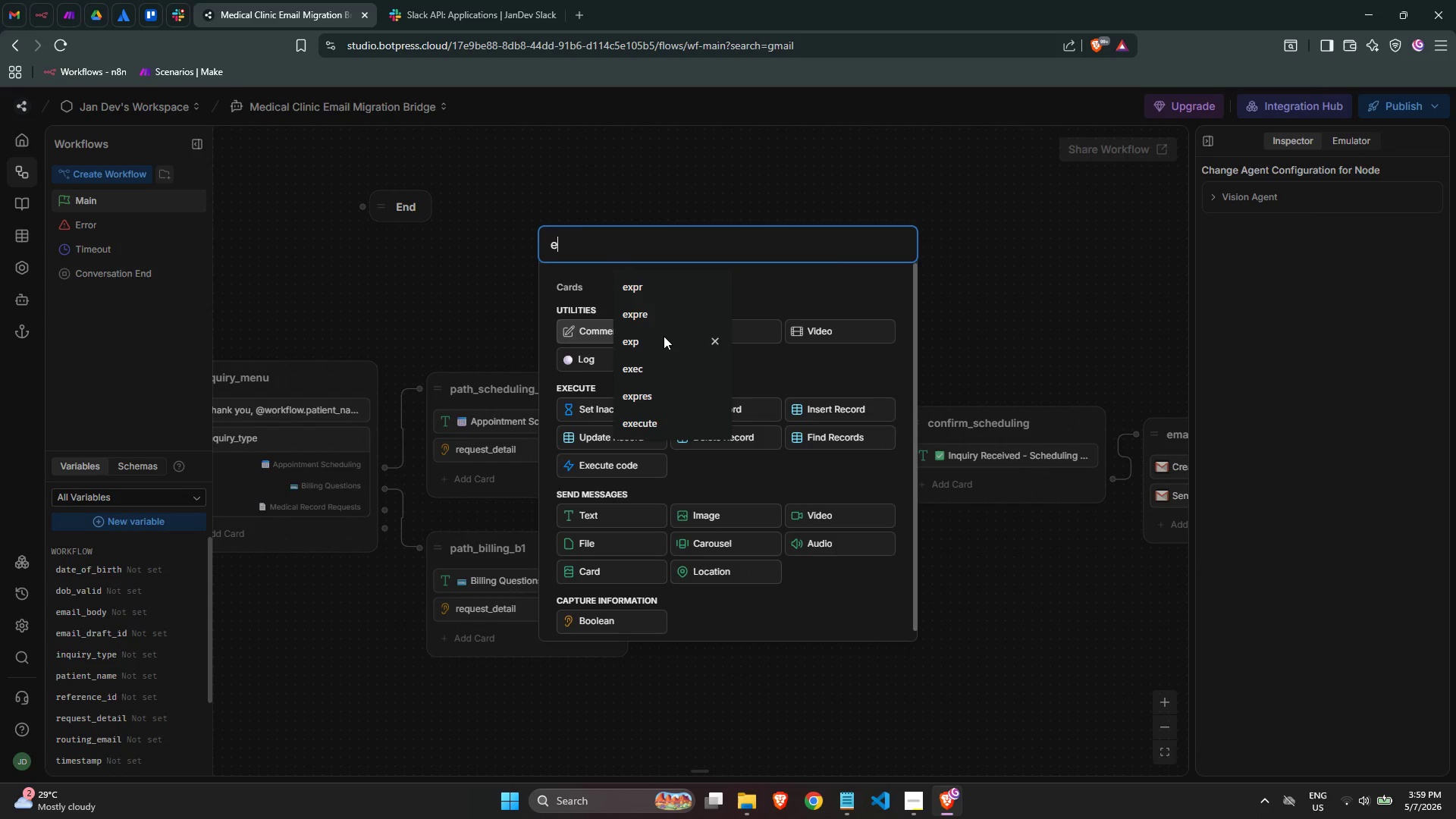 
type(xe)
 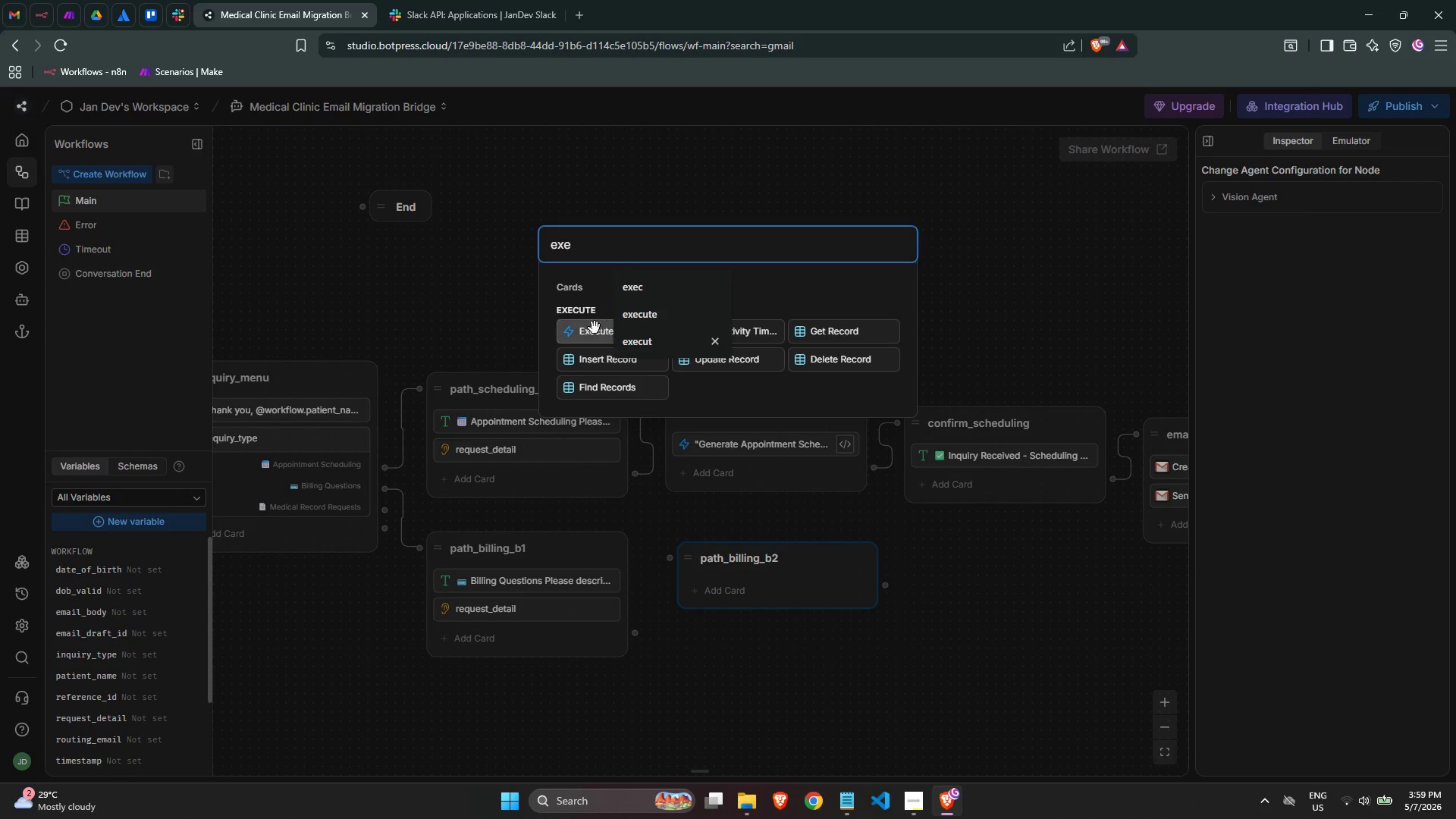 
left_click([595, 331])
 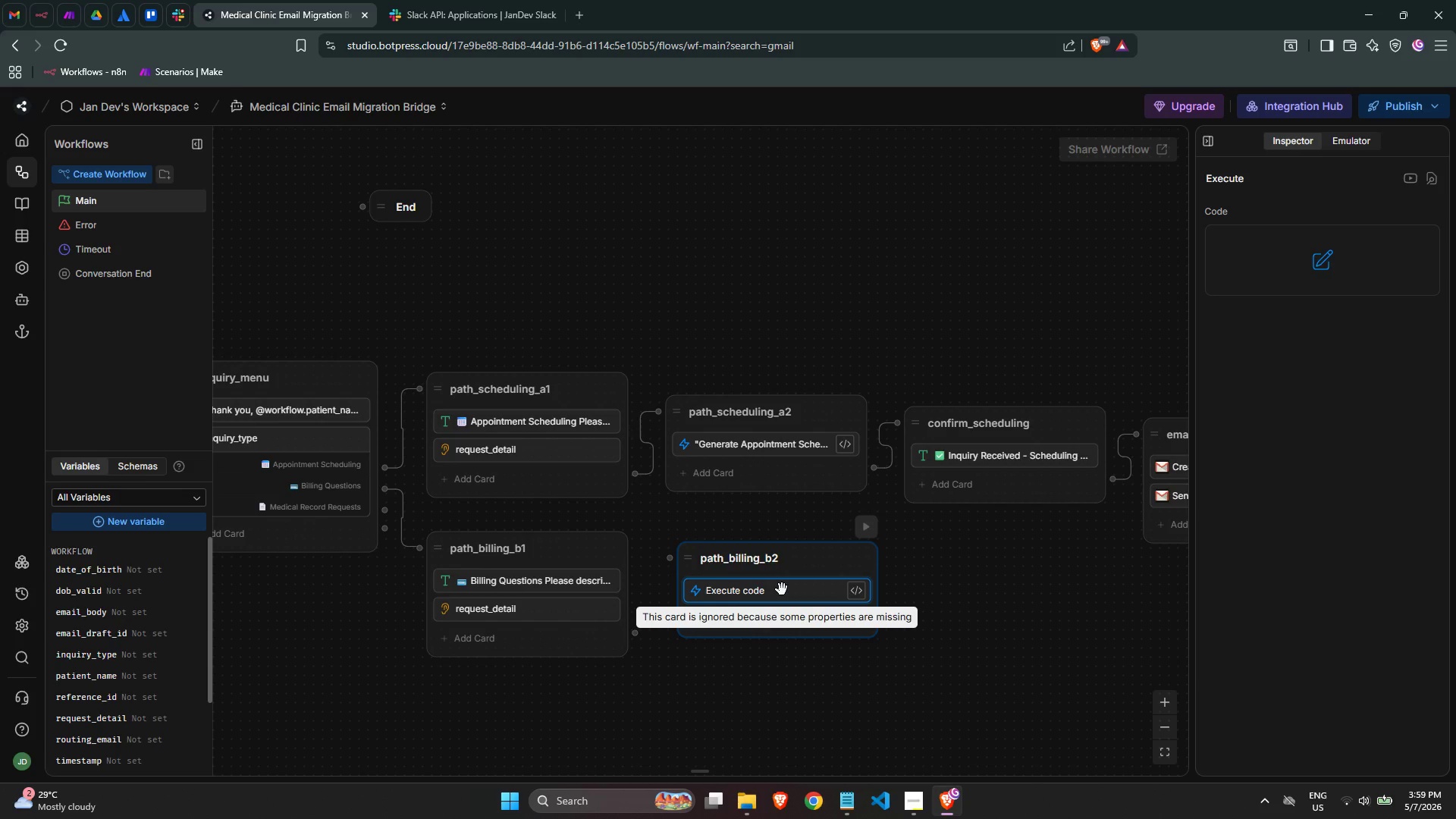 
wait(6.61)
 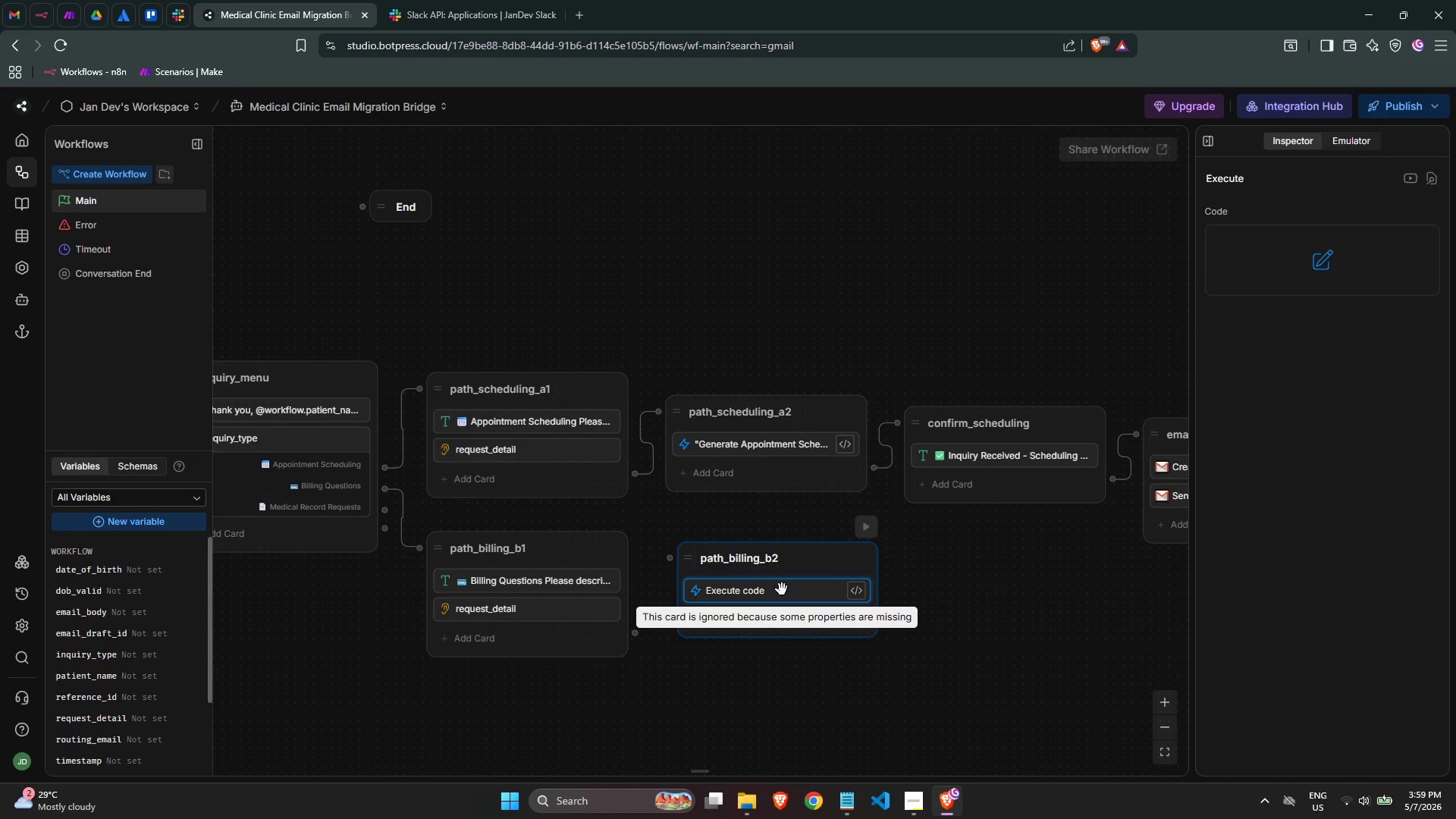 
left_click([782, 589])
 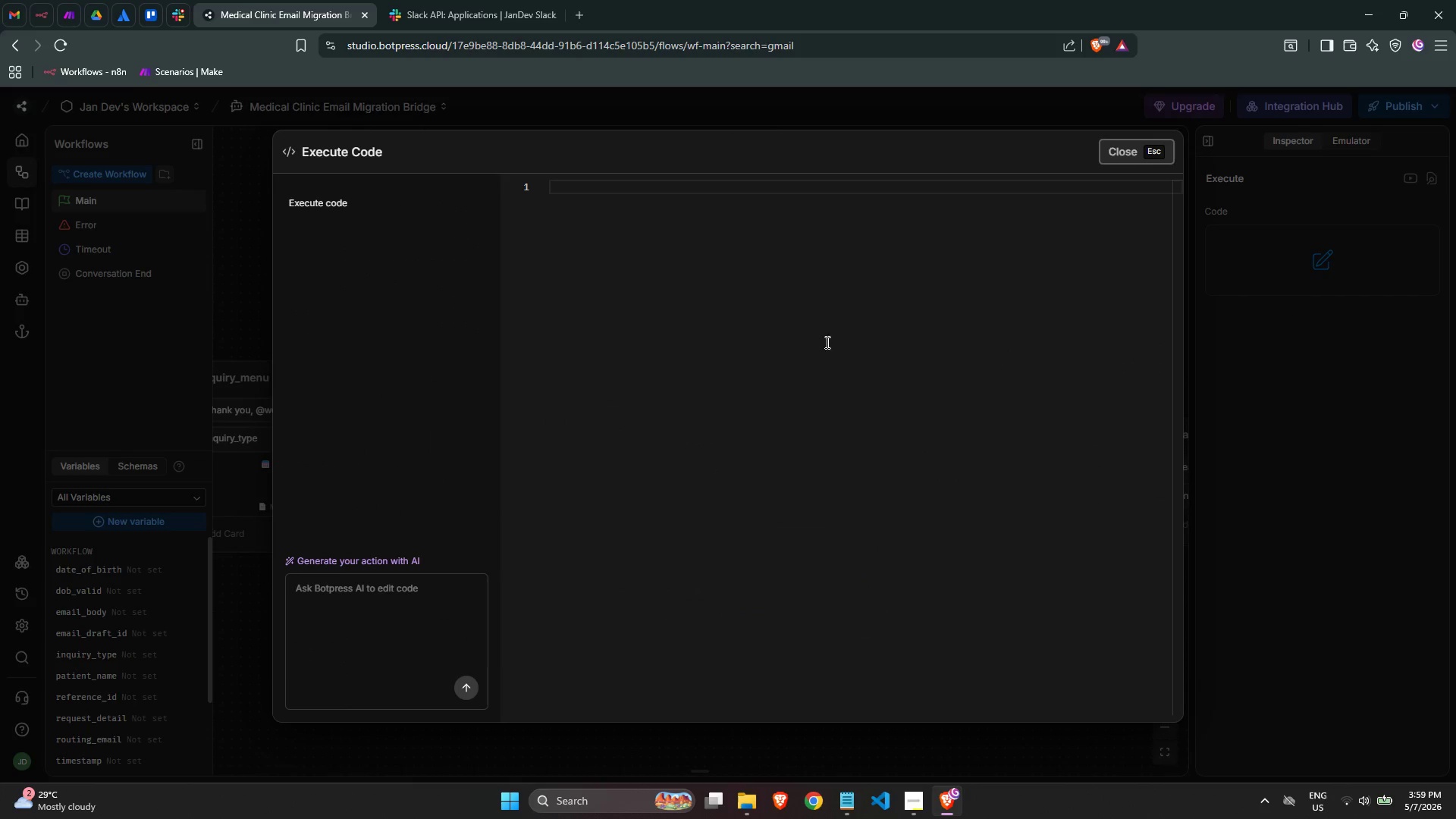 
left_click([699, 191])
 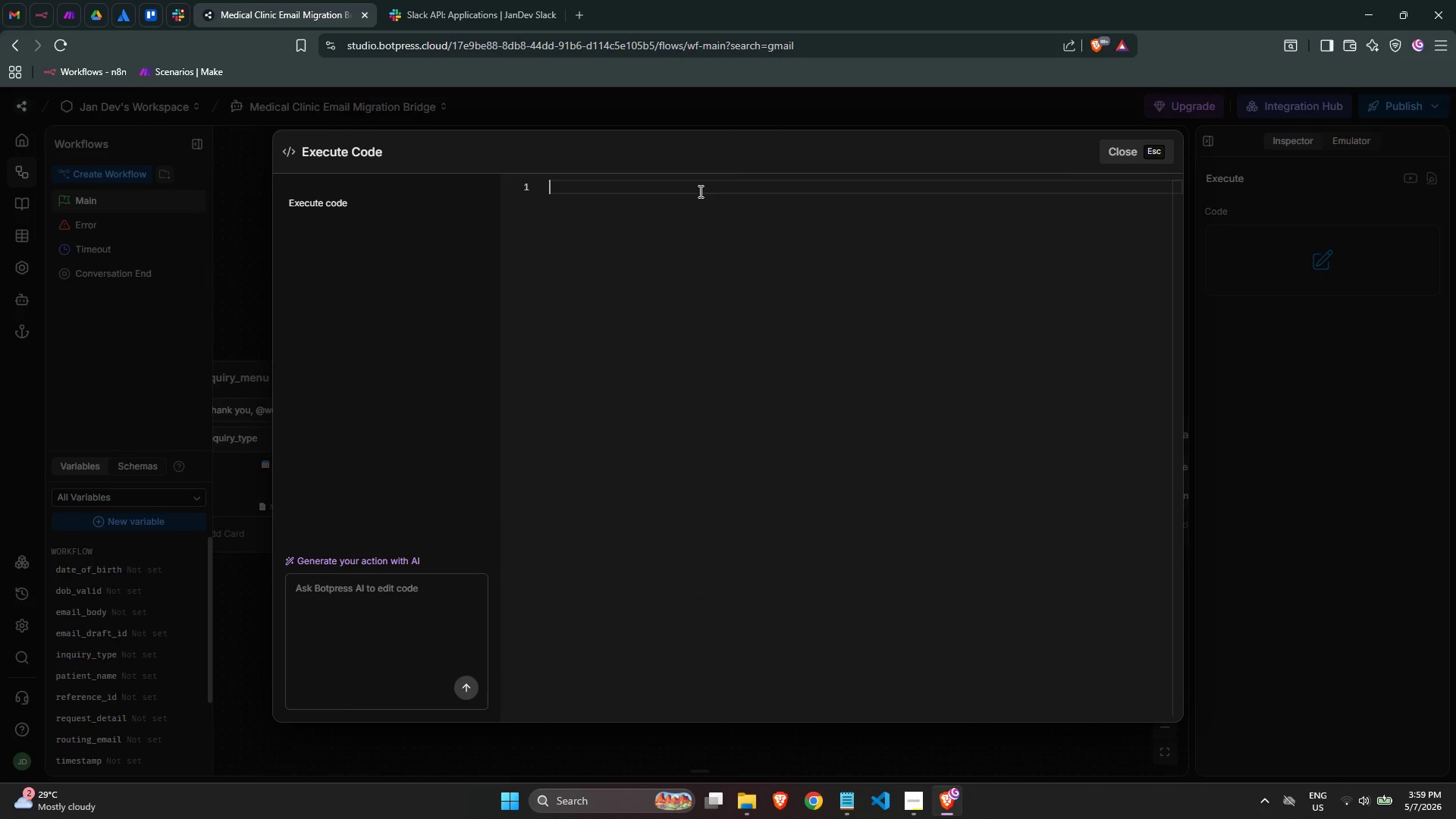 
type(const now = new Date()
 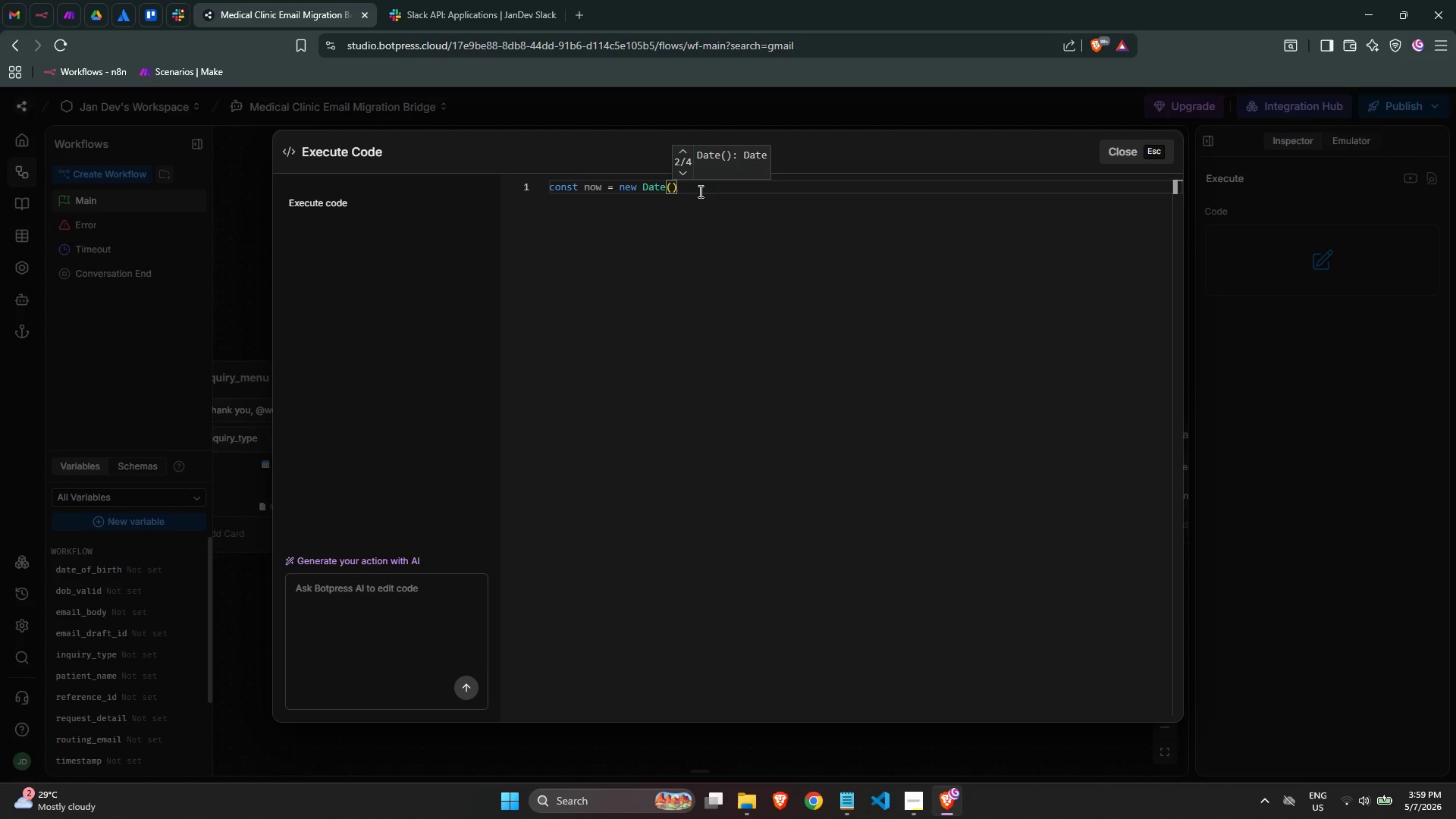 
key(ArrowRight)
 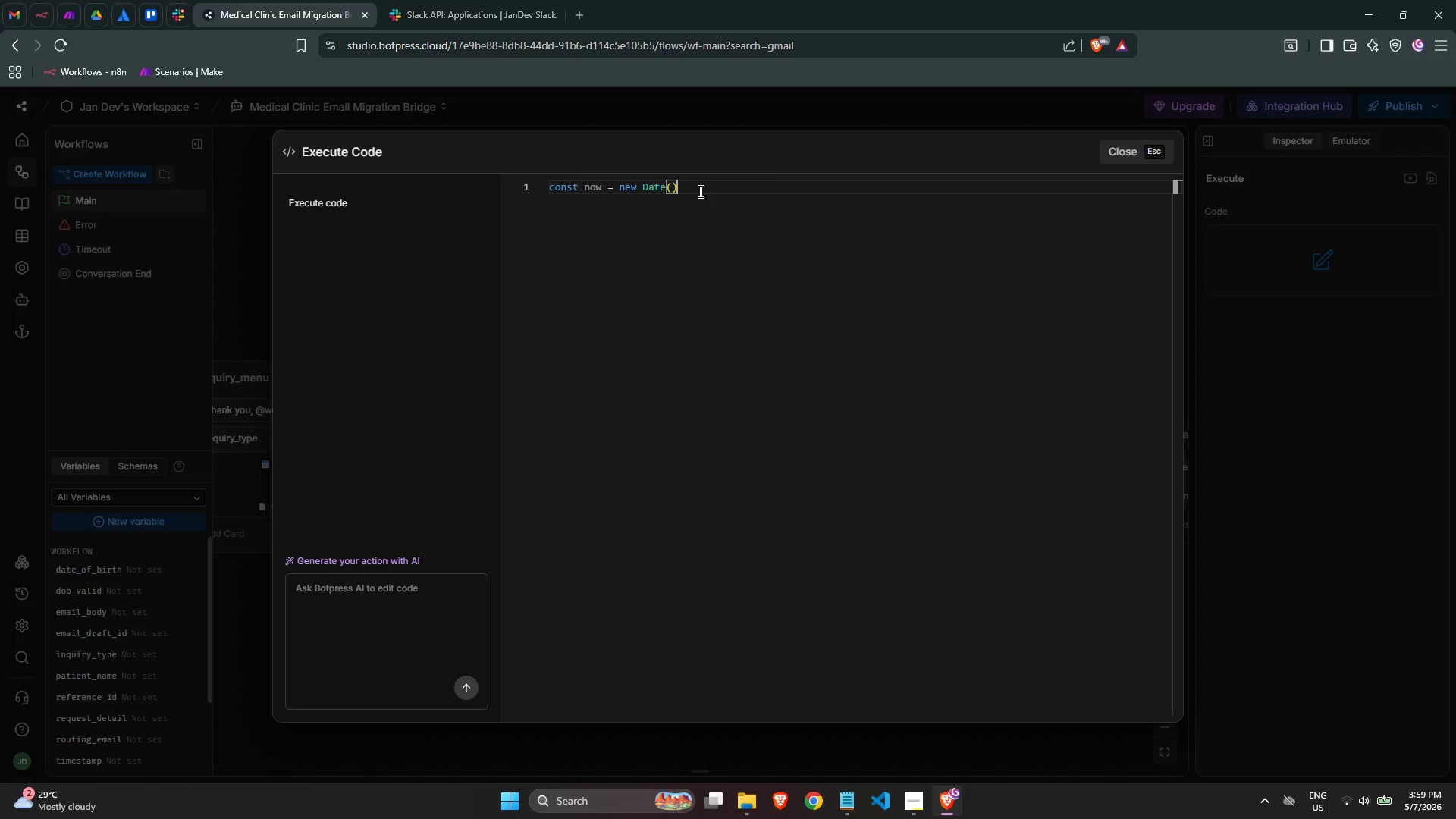 
key(Enter)
 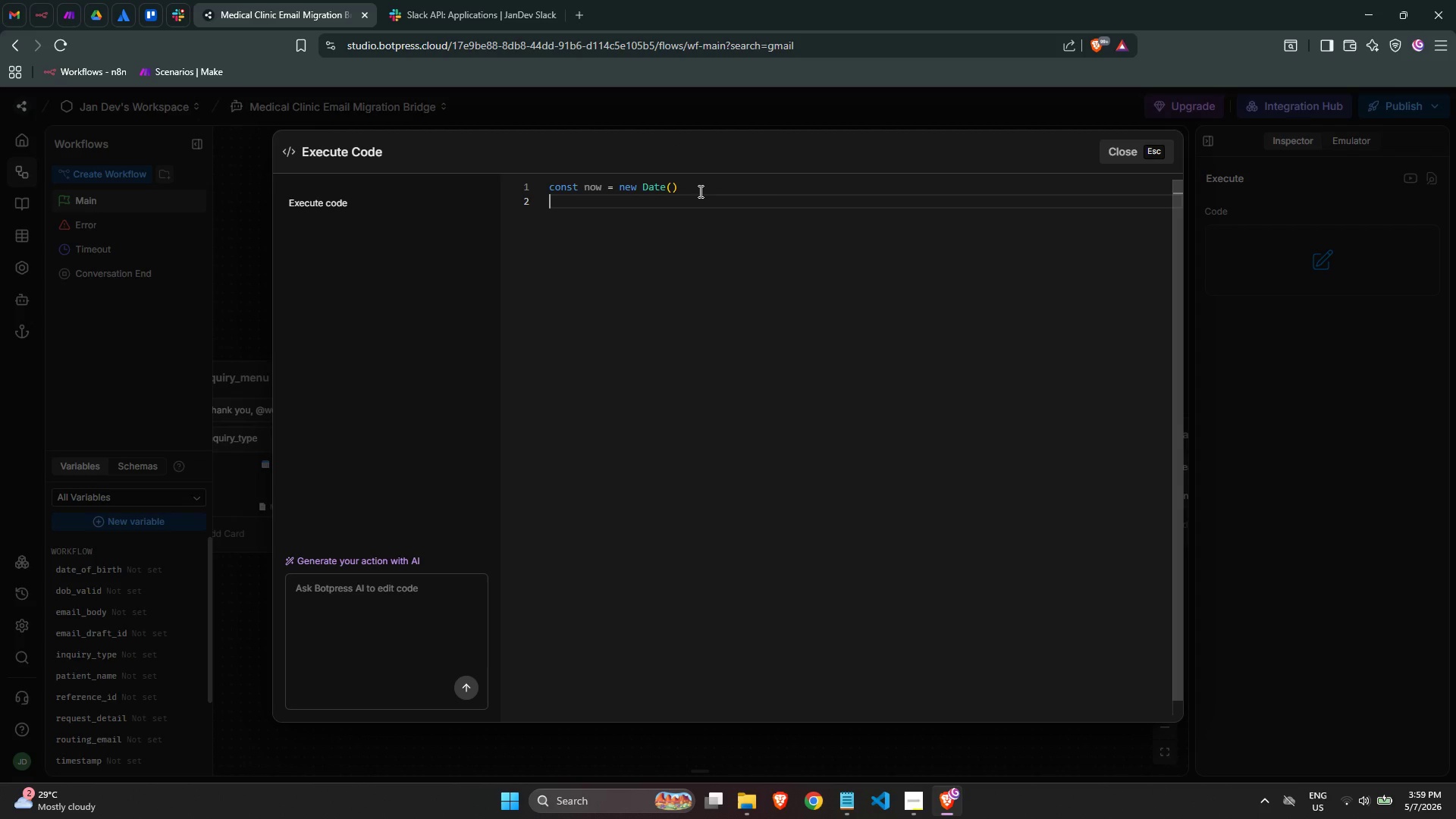 
type(const pad()
key(Backspace)
key(Backspace)
type(d = (n)
 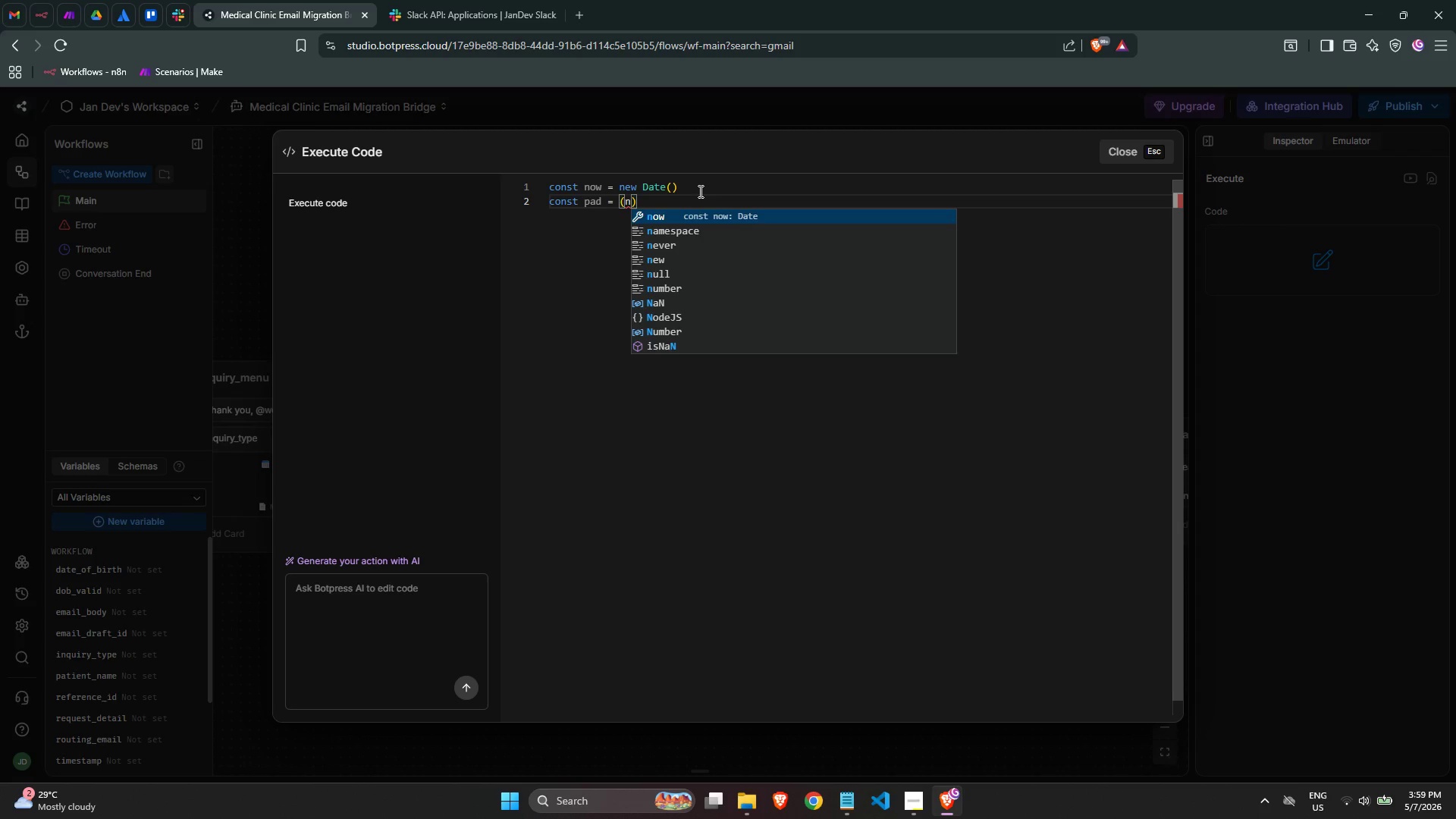 
key(ArrowRight)
 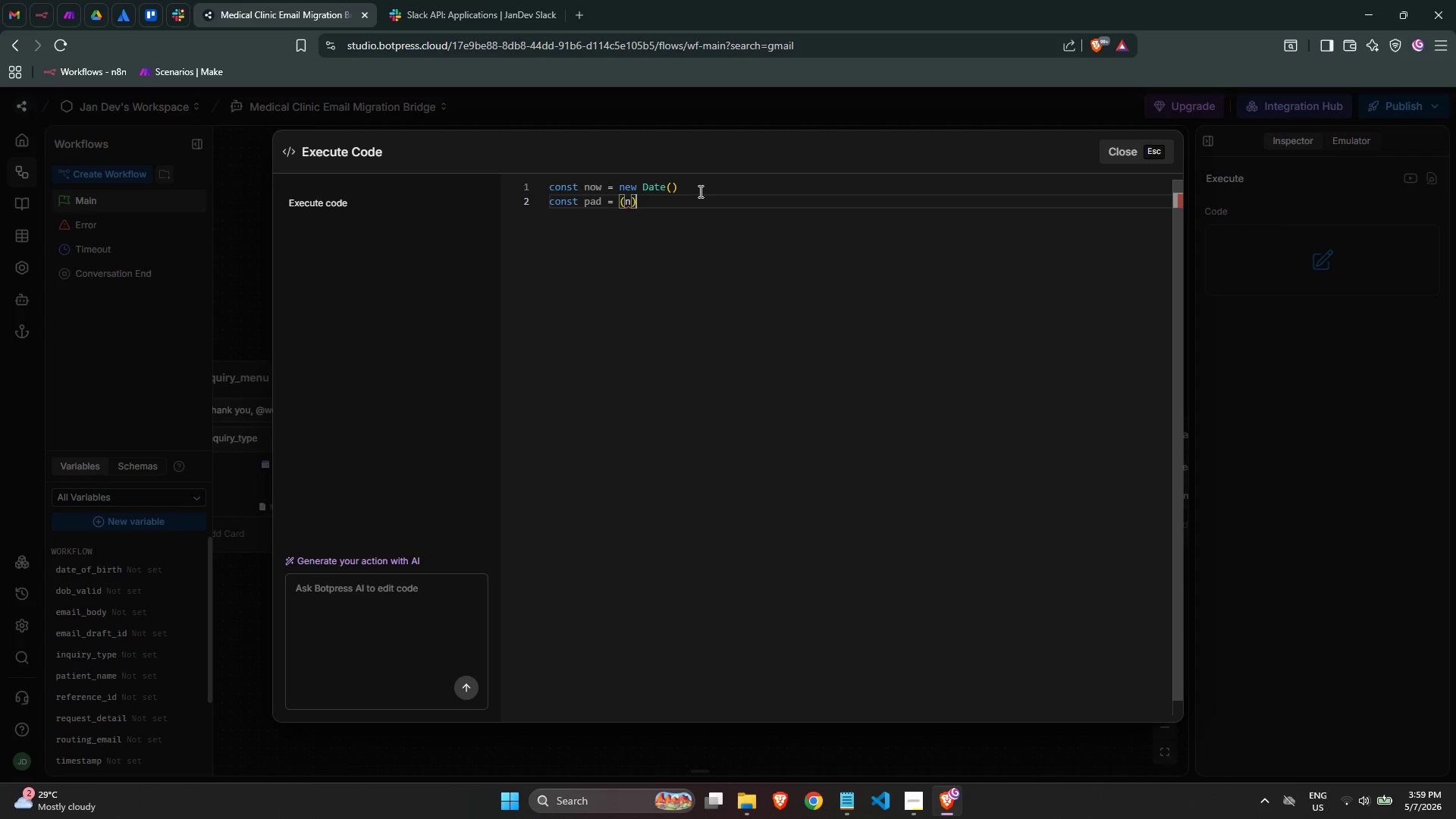 
type( => String(n)
 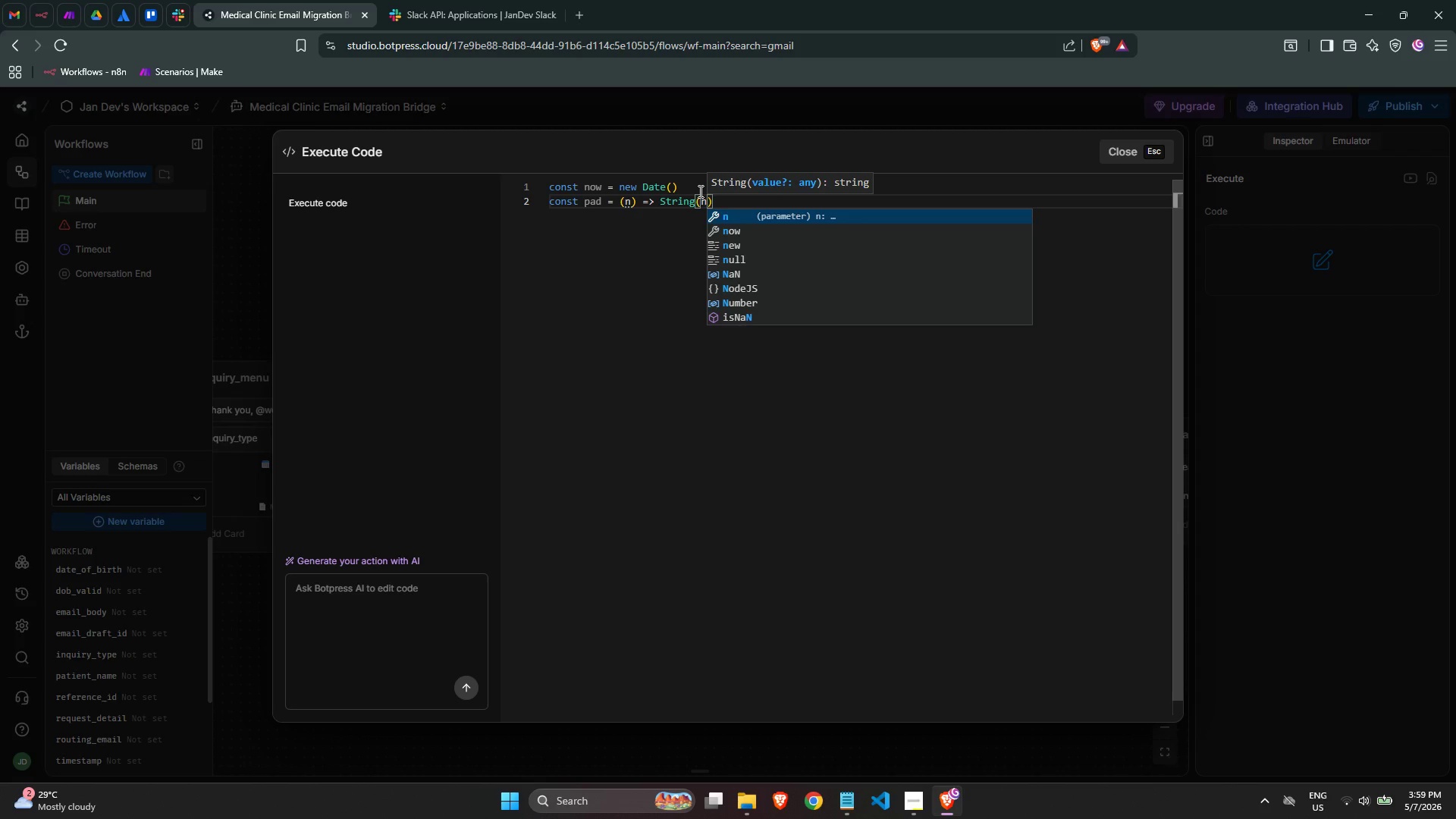 
key(ArrowRight)
 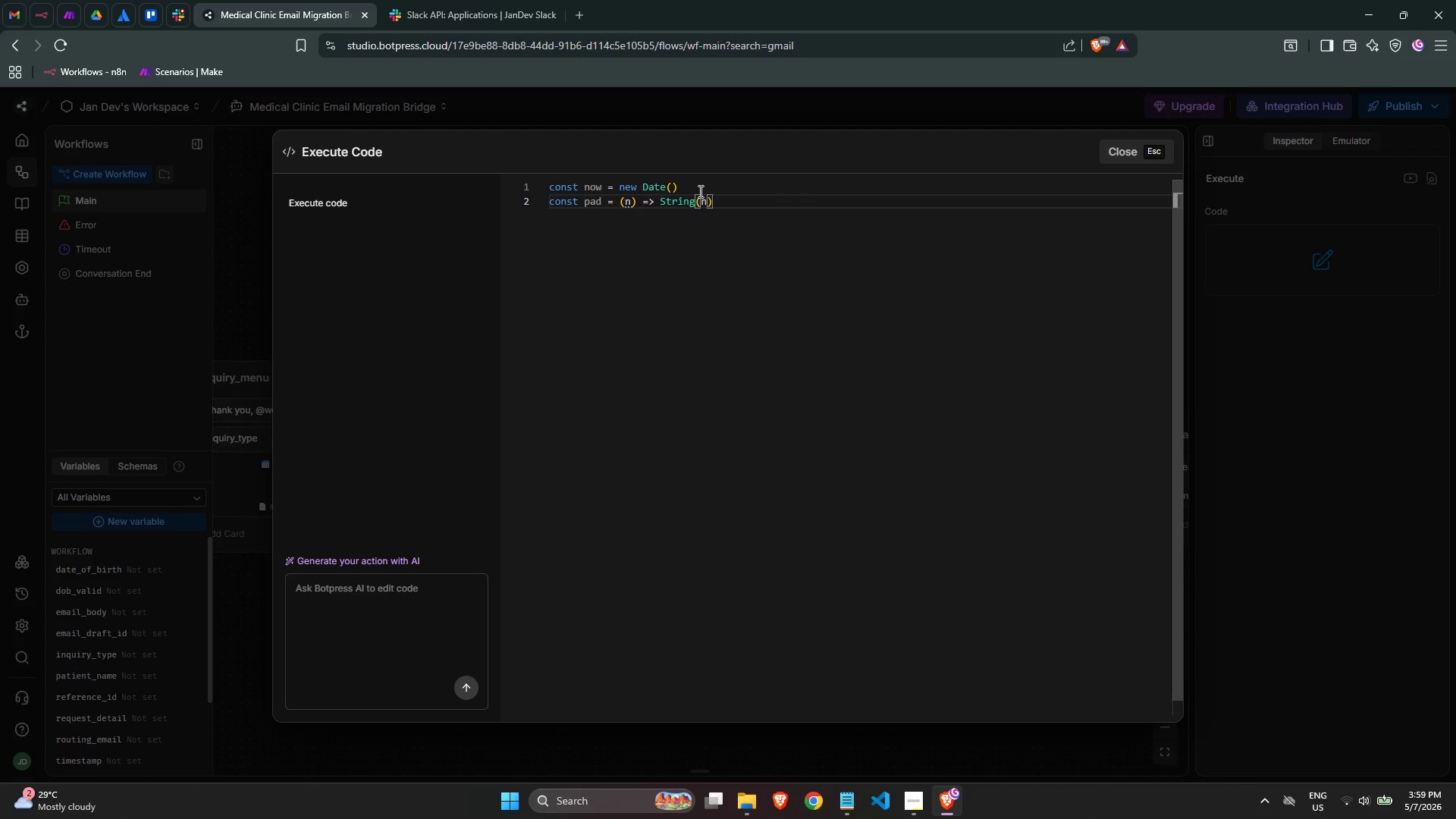 
type(.padS)
 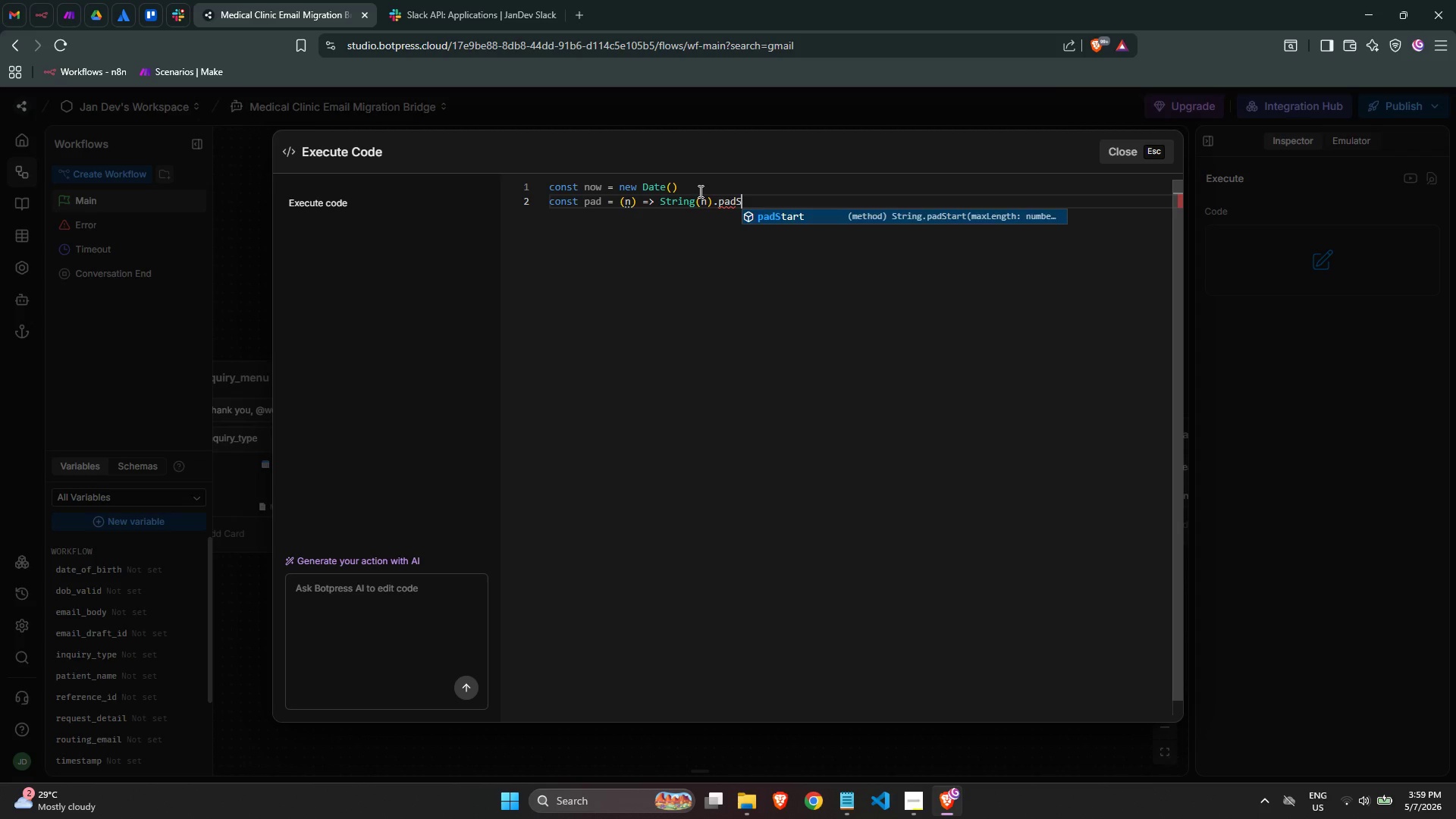 
key(Enter)
 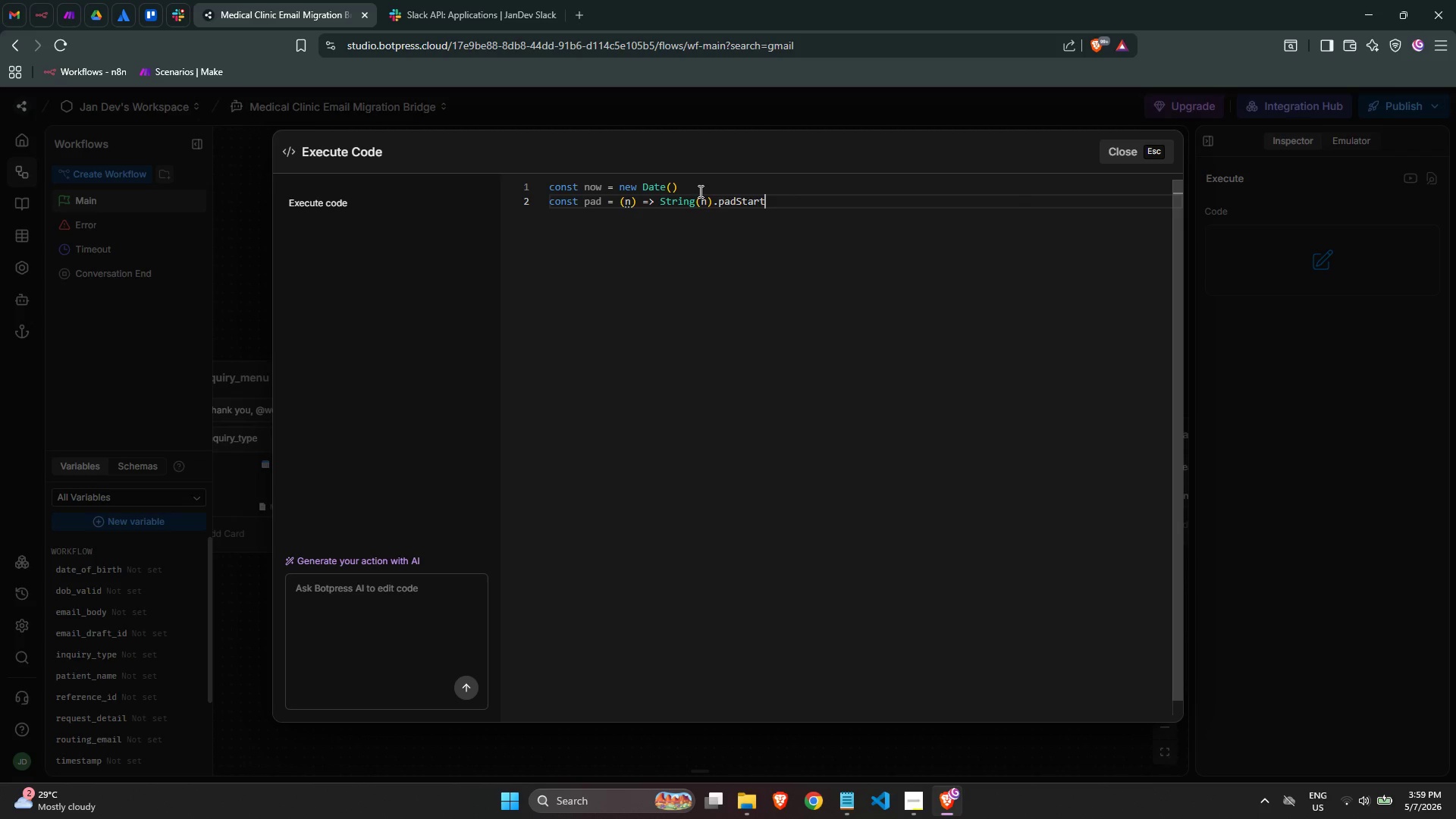 
type((2, '0)
 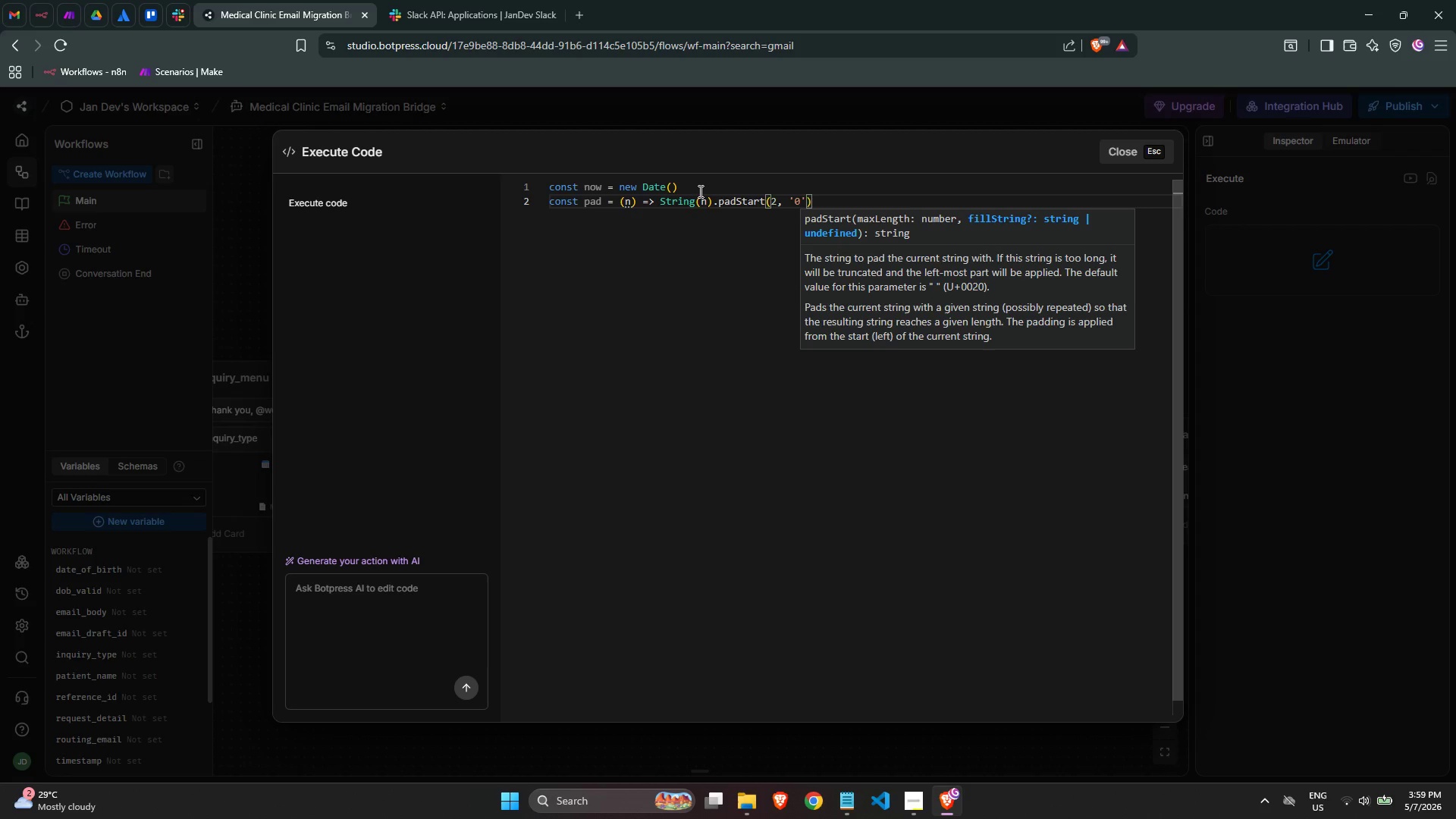 
key(ArrowRight)
 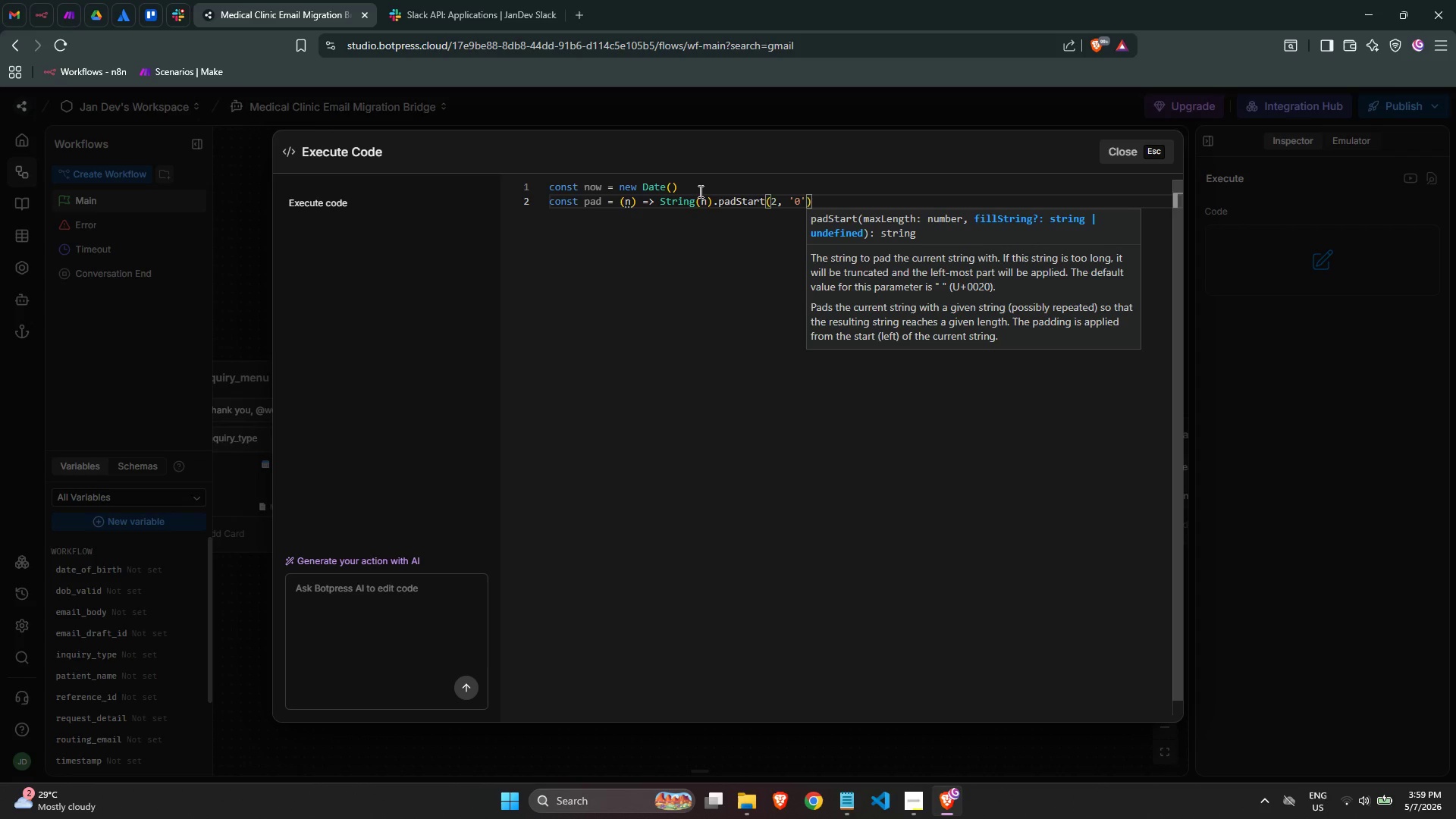 
key(ArrowRight)
 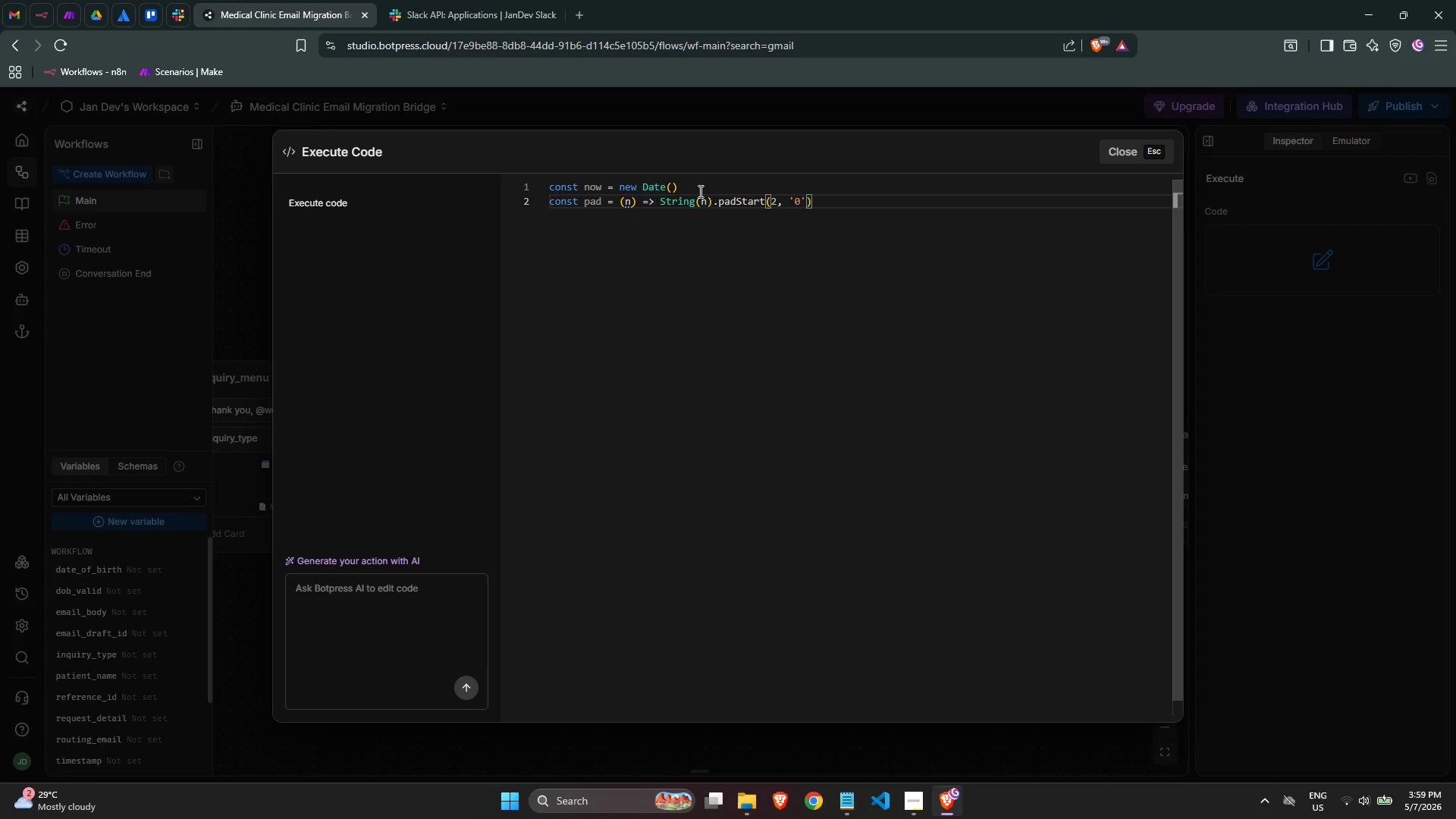 
key(Enter)
 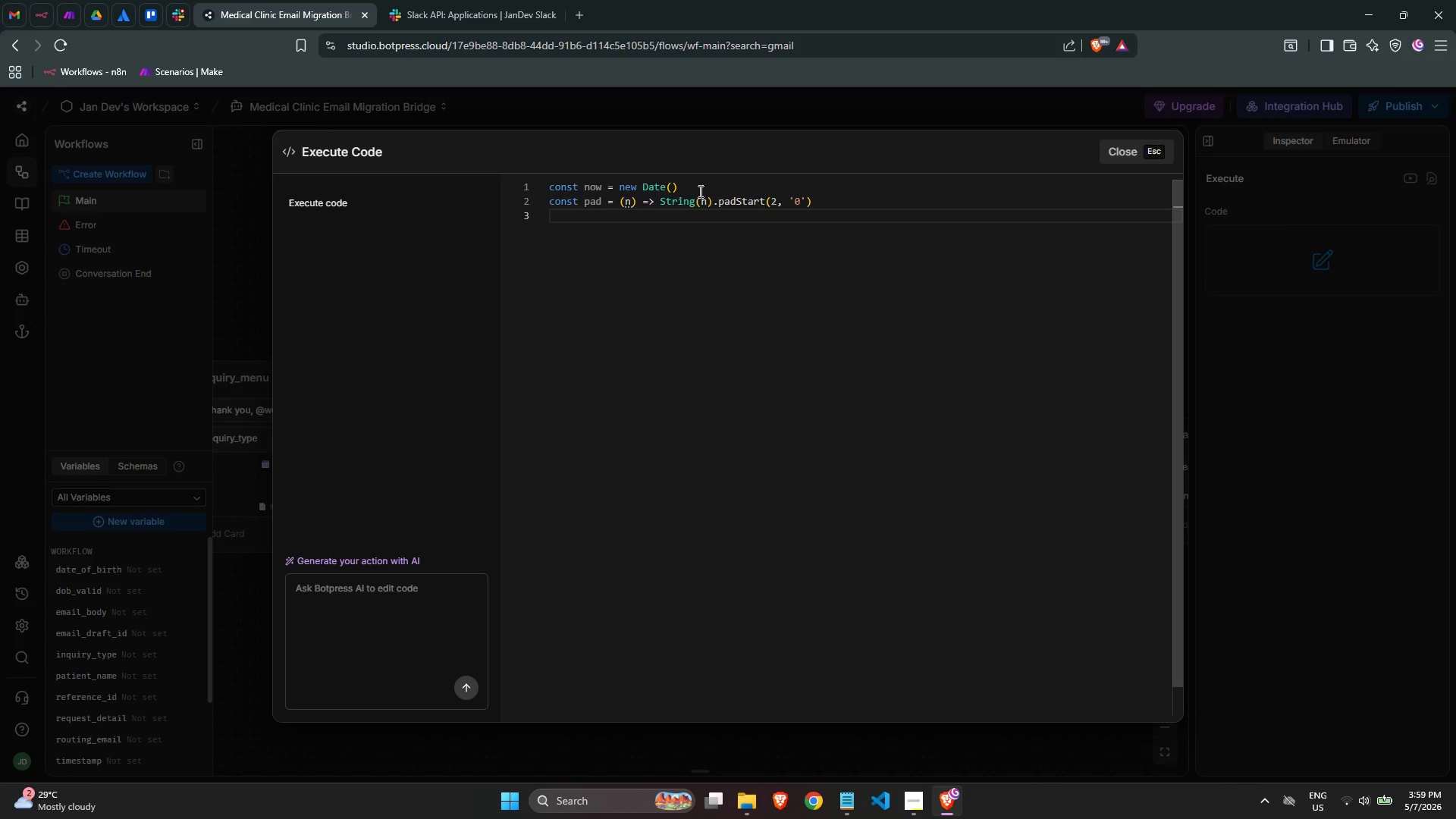 
type(const datePart = `n)
key(Backspace)
type(${now.getFull)
 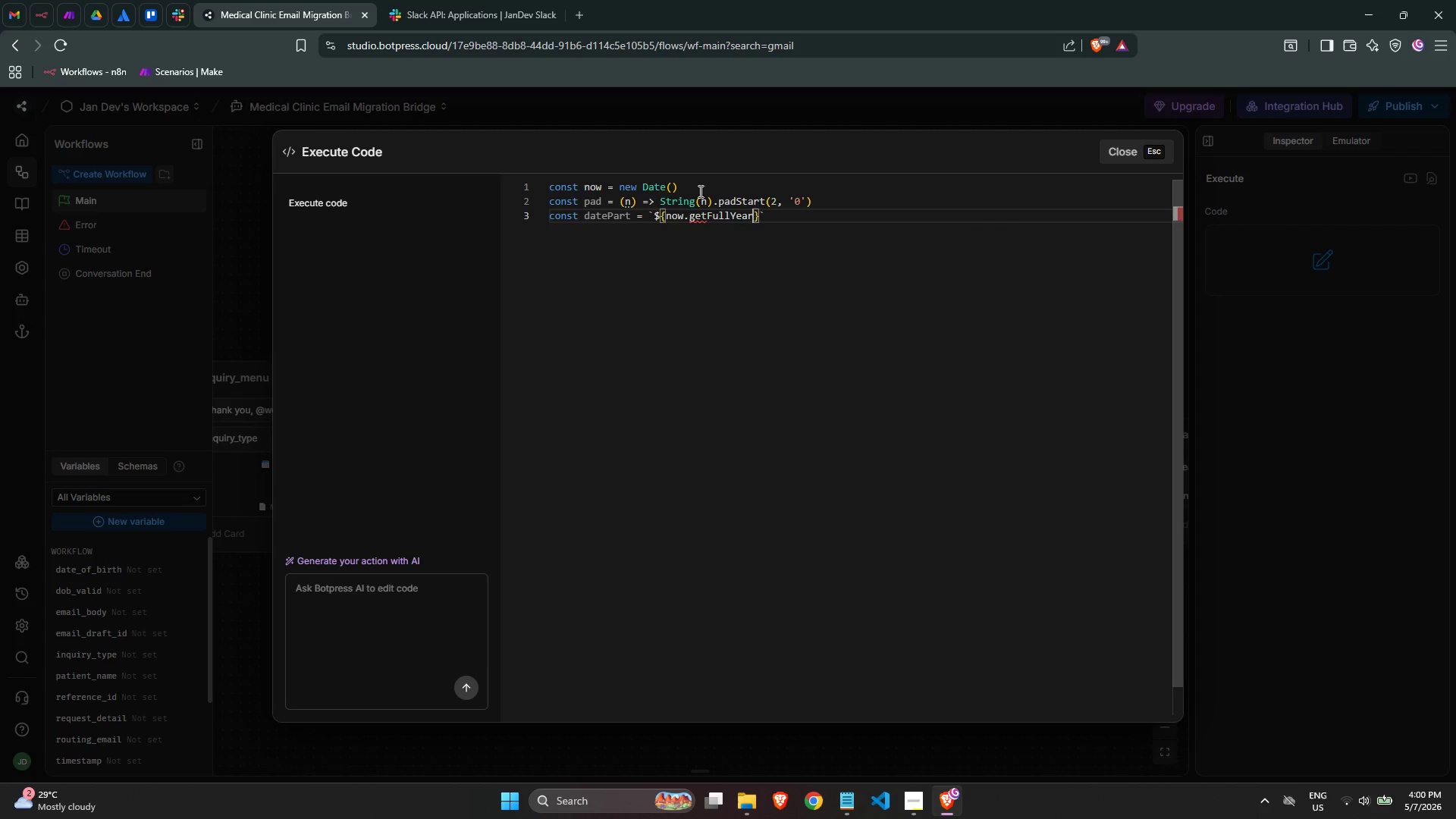 
 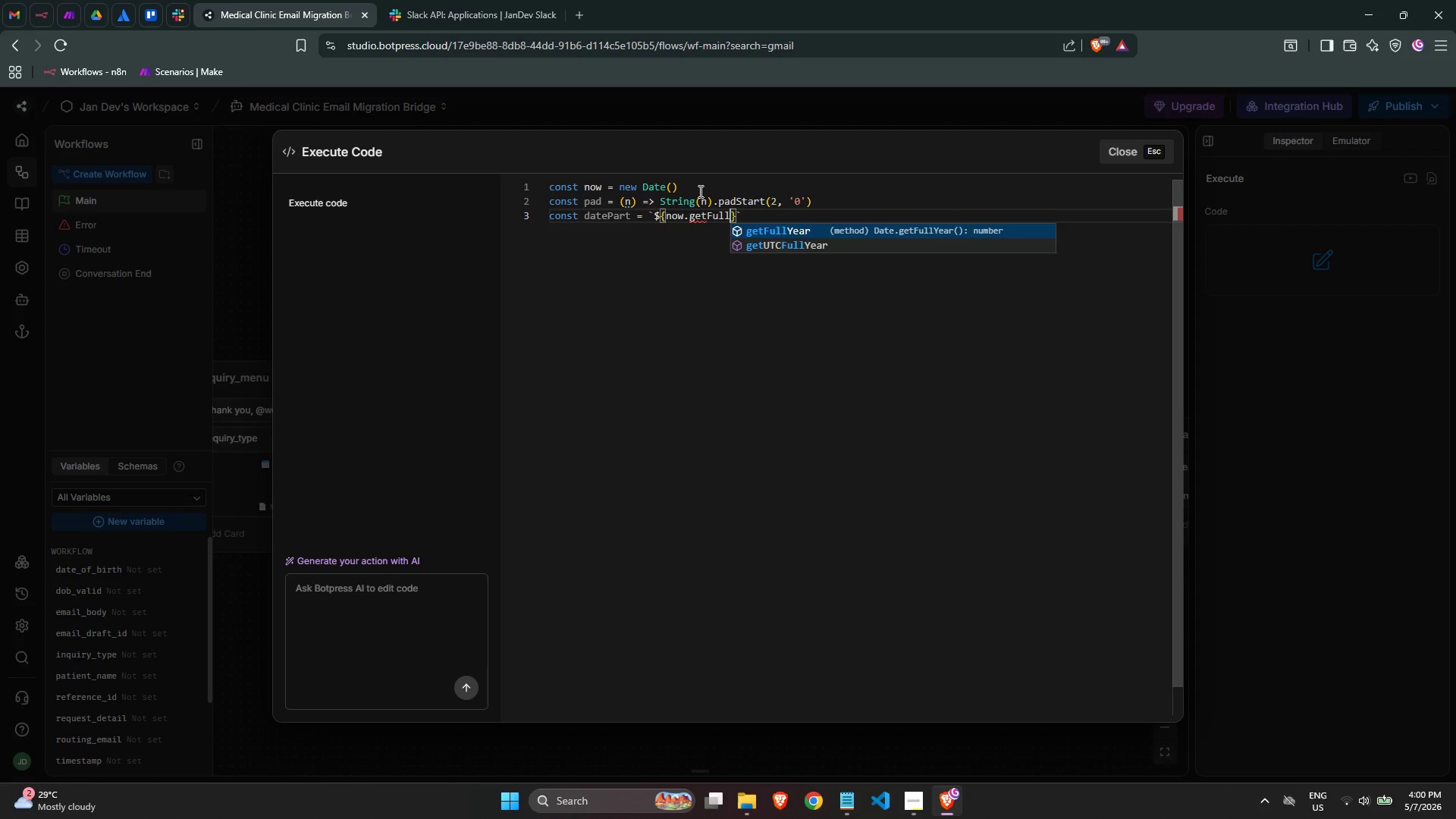 
key(Enter)
 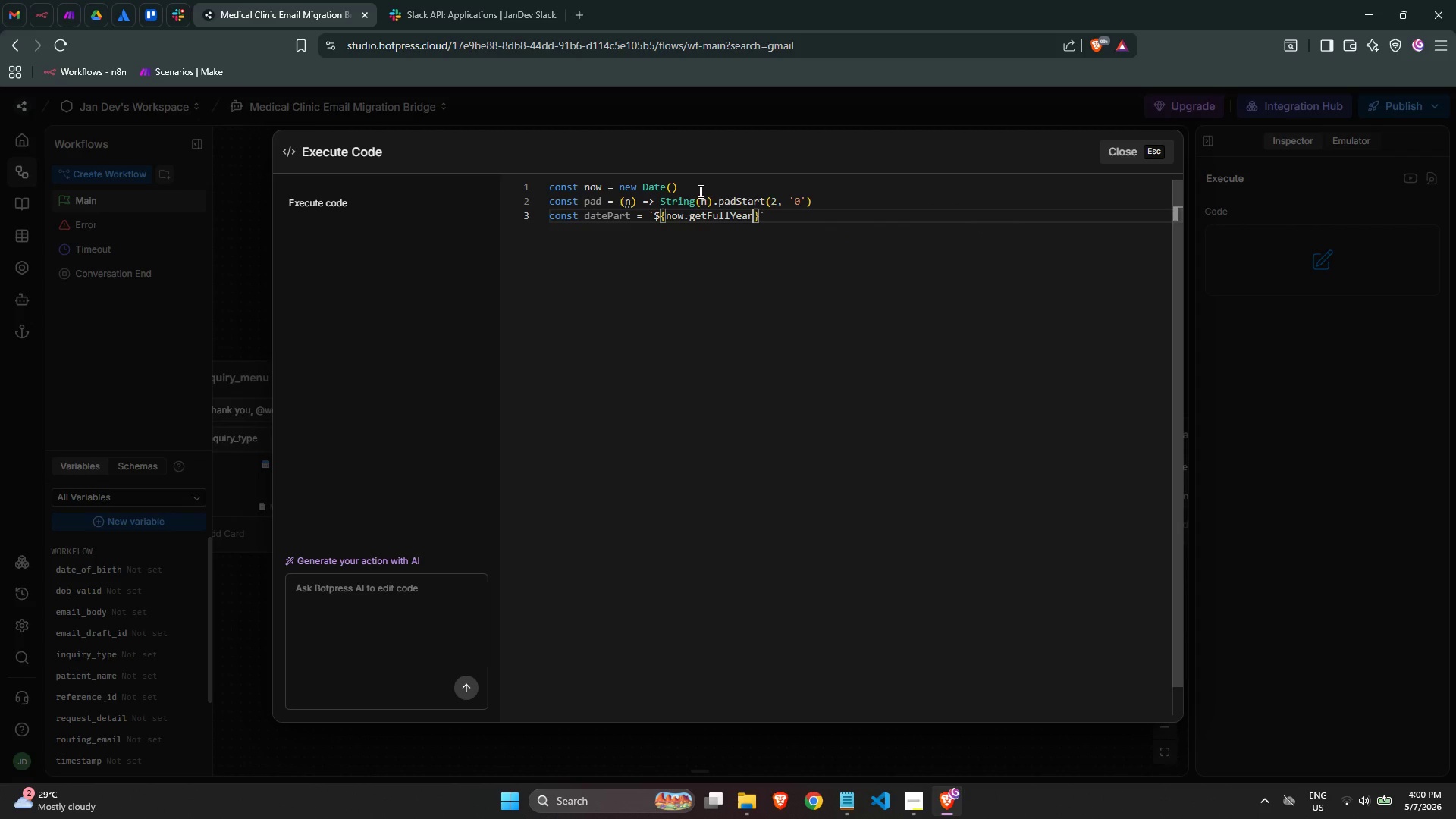 
key(Shift+ShiftLeft)
 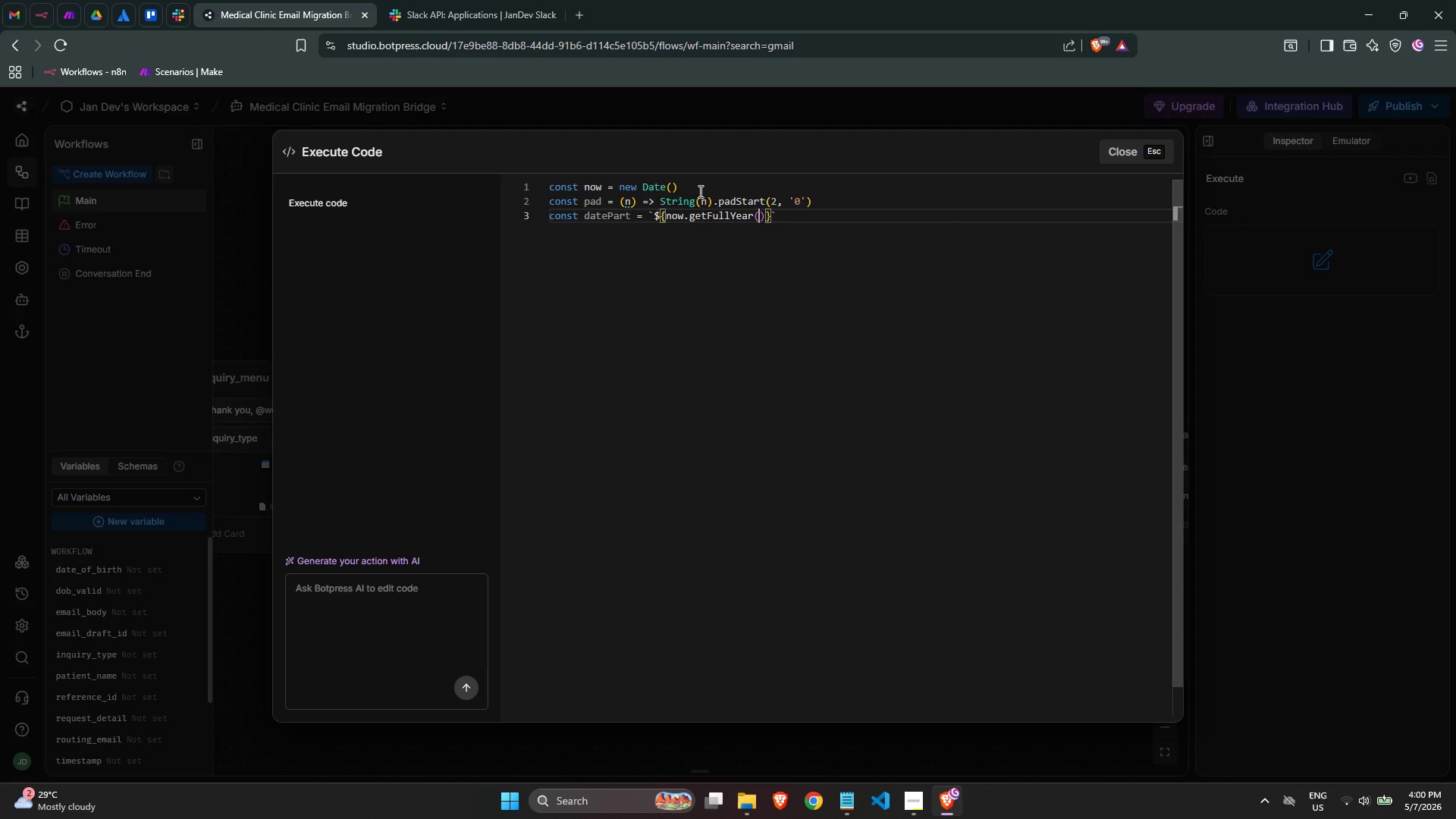 
key(Shift+9)
 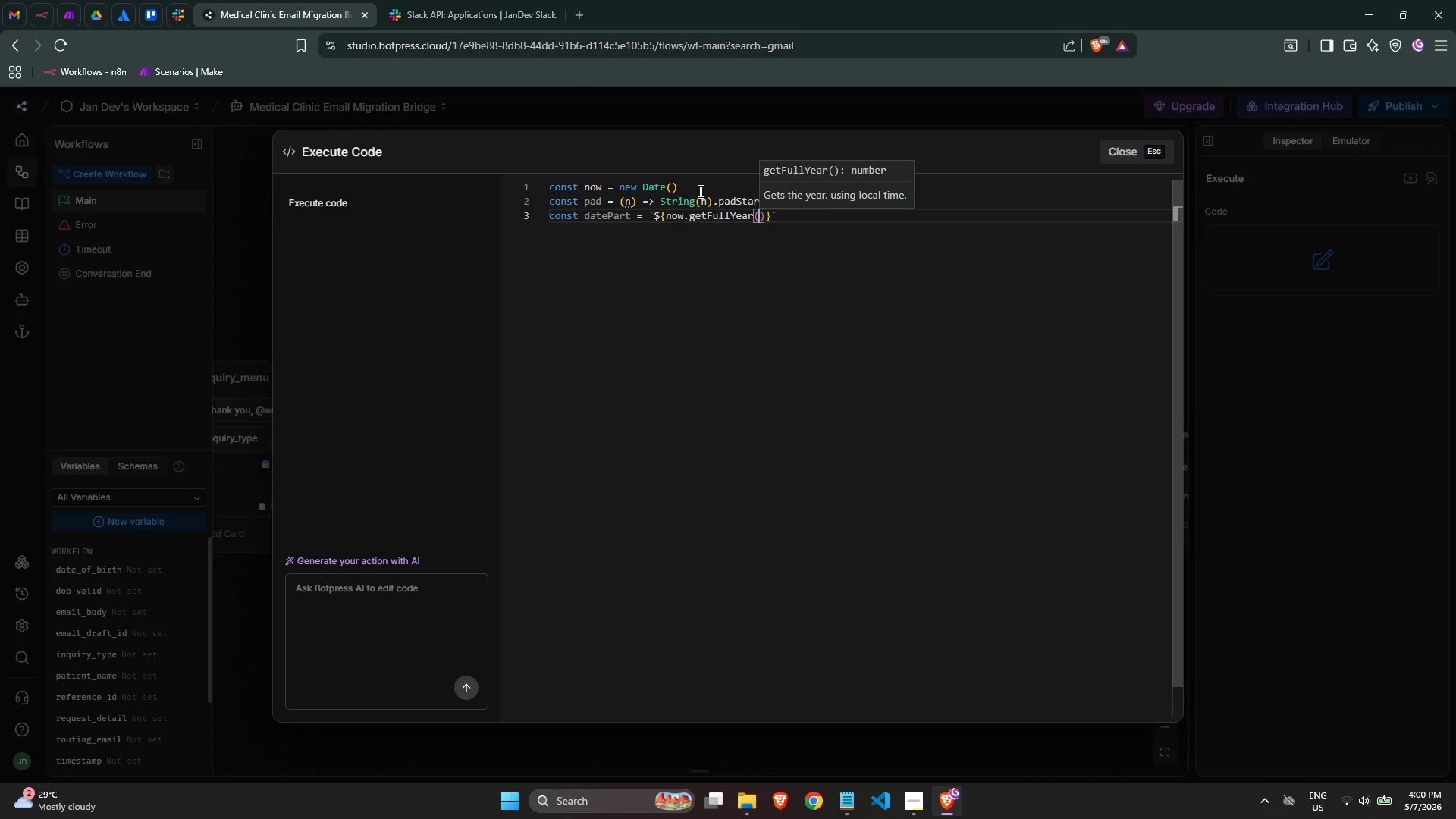 
key(ArrowRight)
 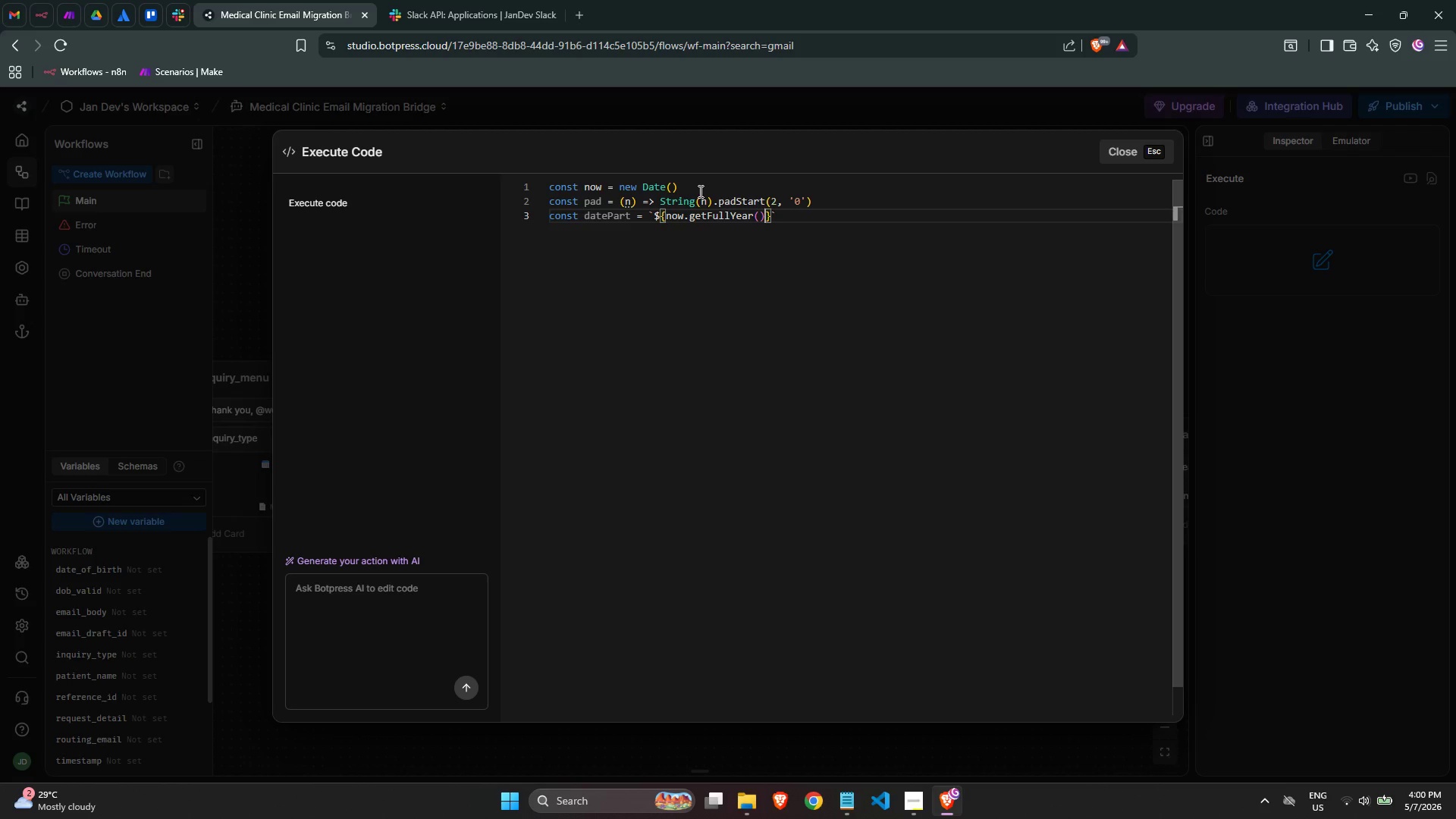 
key(ArrowRight)
 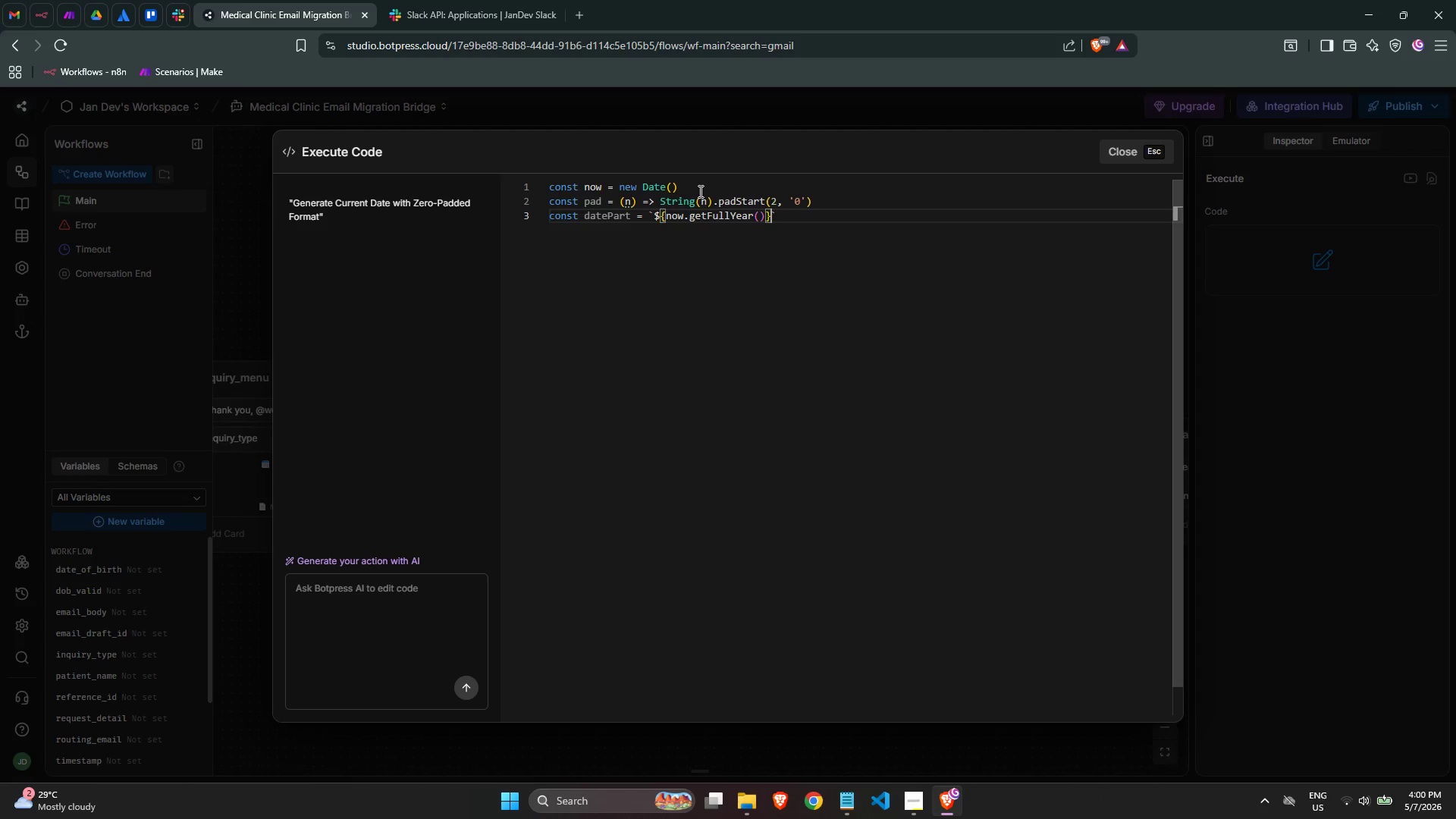 
key(ArrowLeft)
 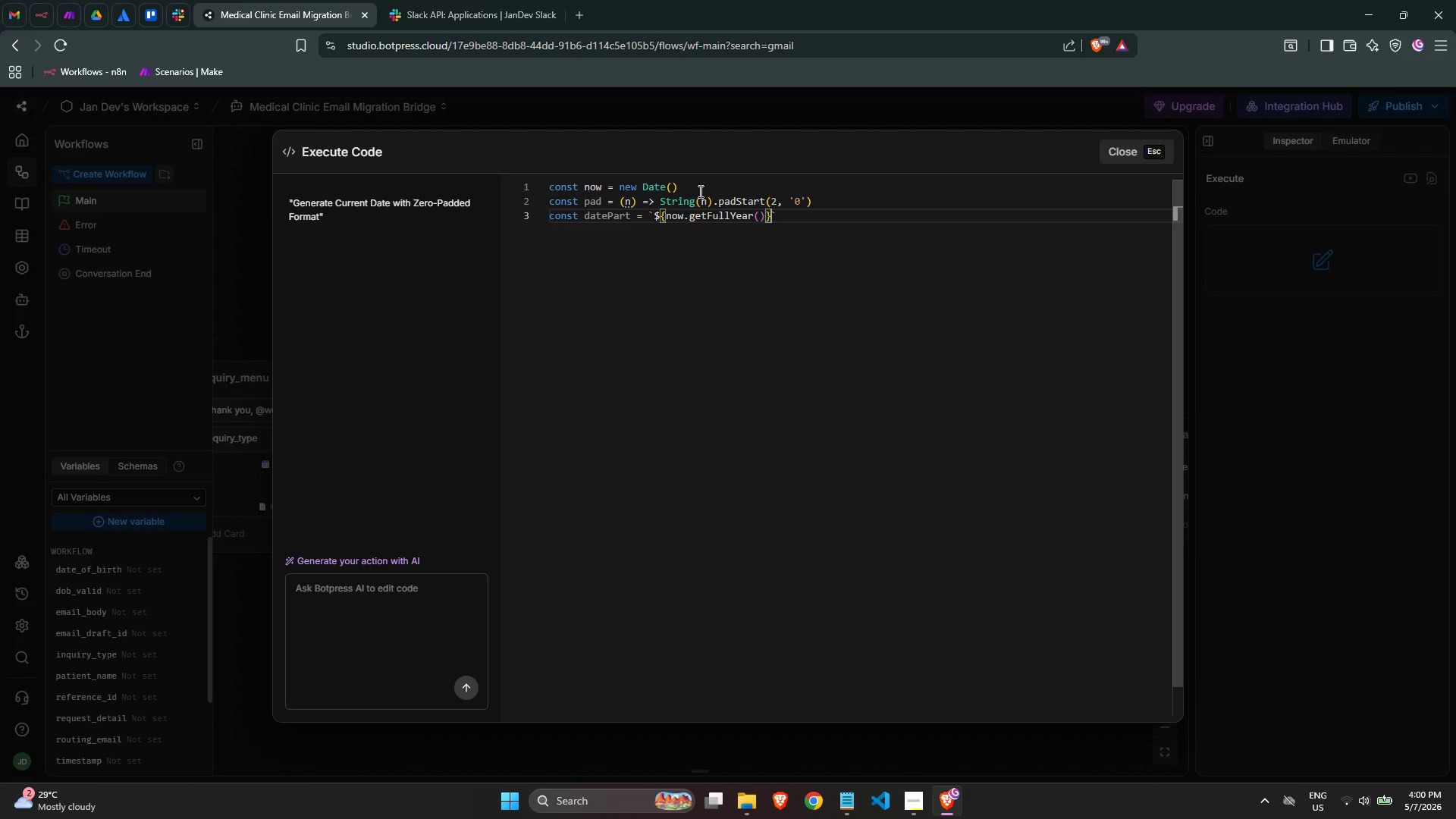 
key(ArrowRight)
 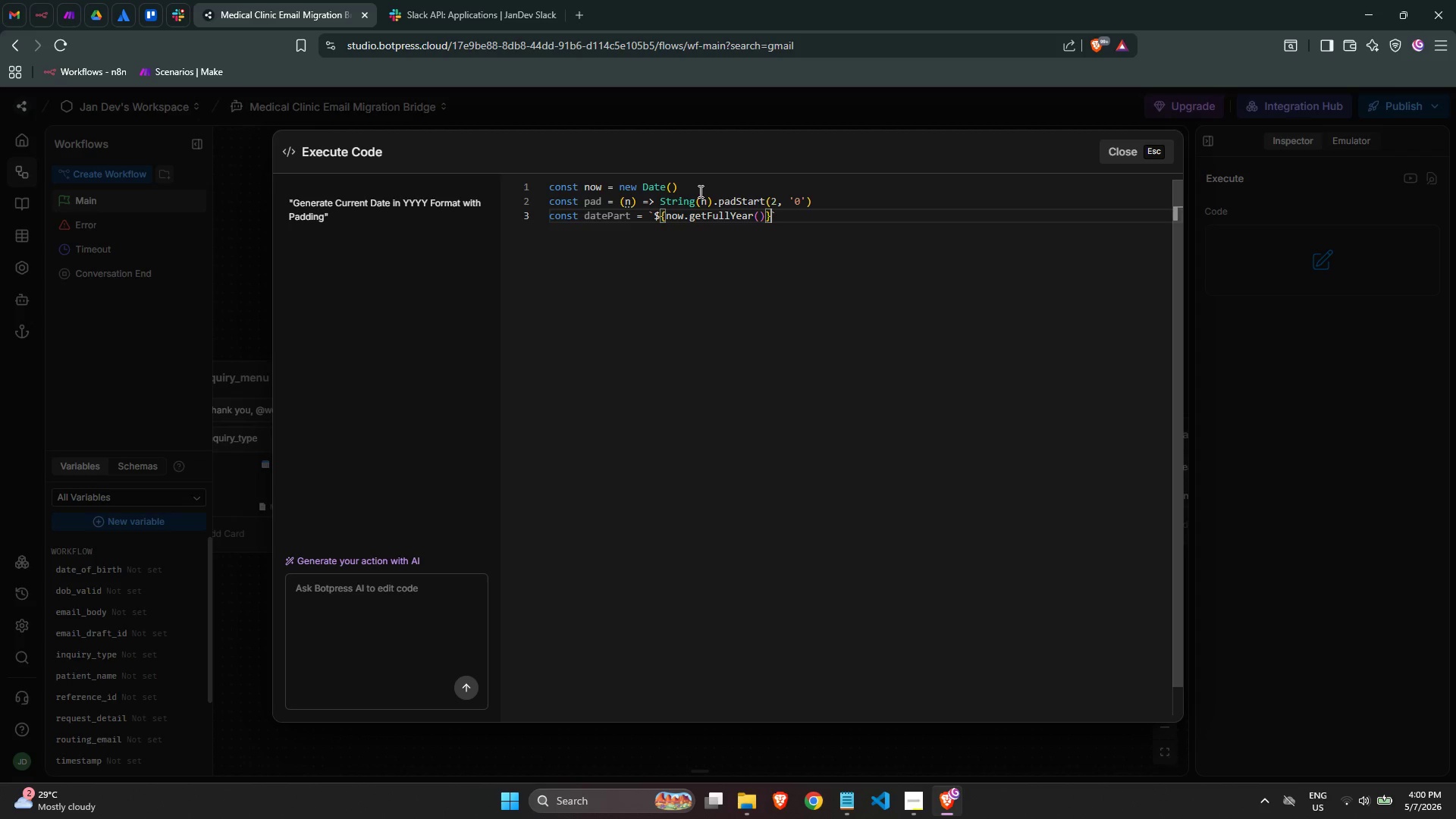 
type(${pad(now.getMonth()
 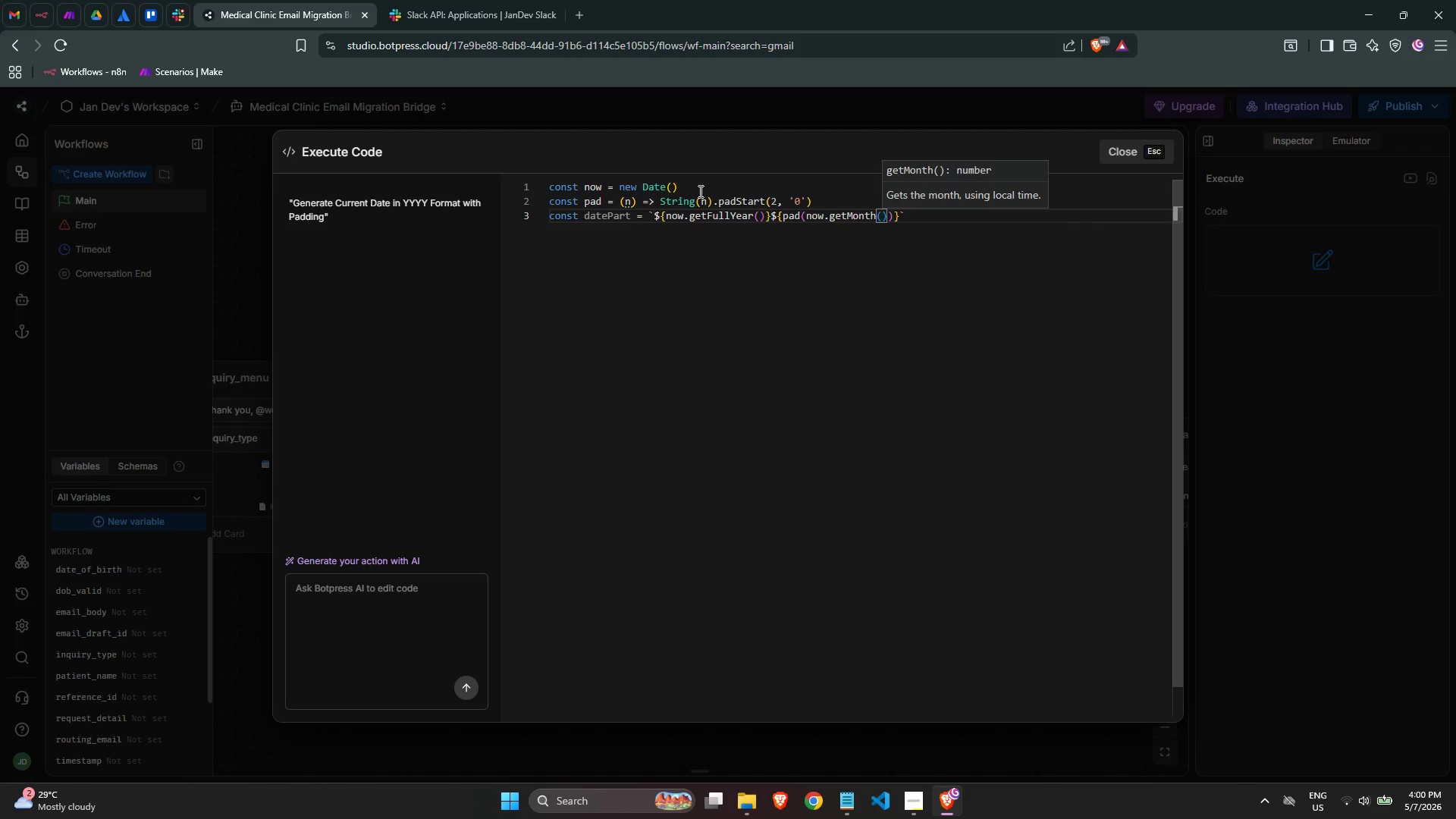 
key(ArrowRight)
 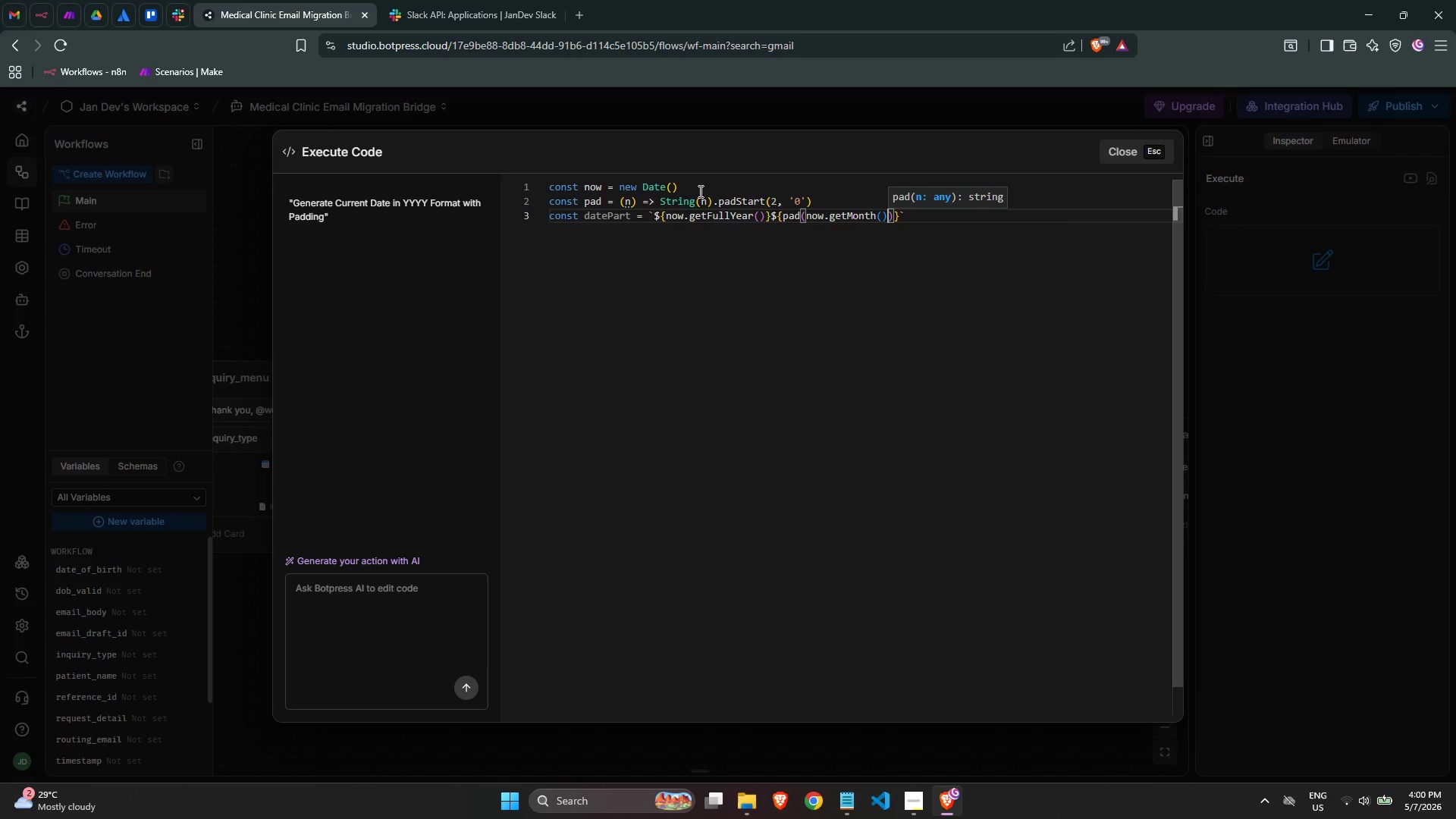 
key(Shift+ShiftLeft)
 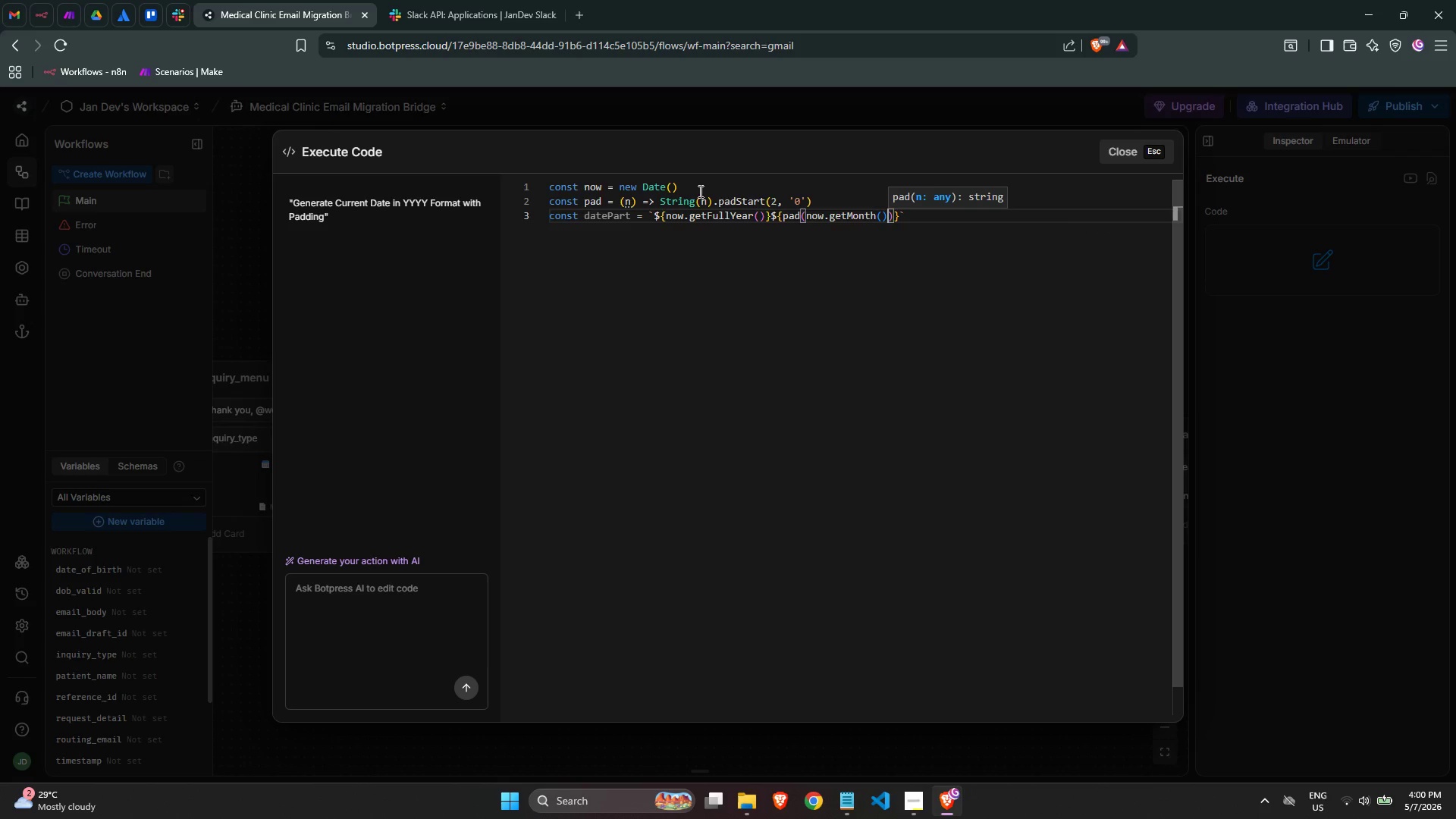 
key(Shift+Equal)
 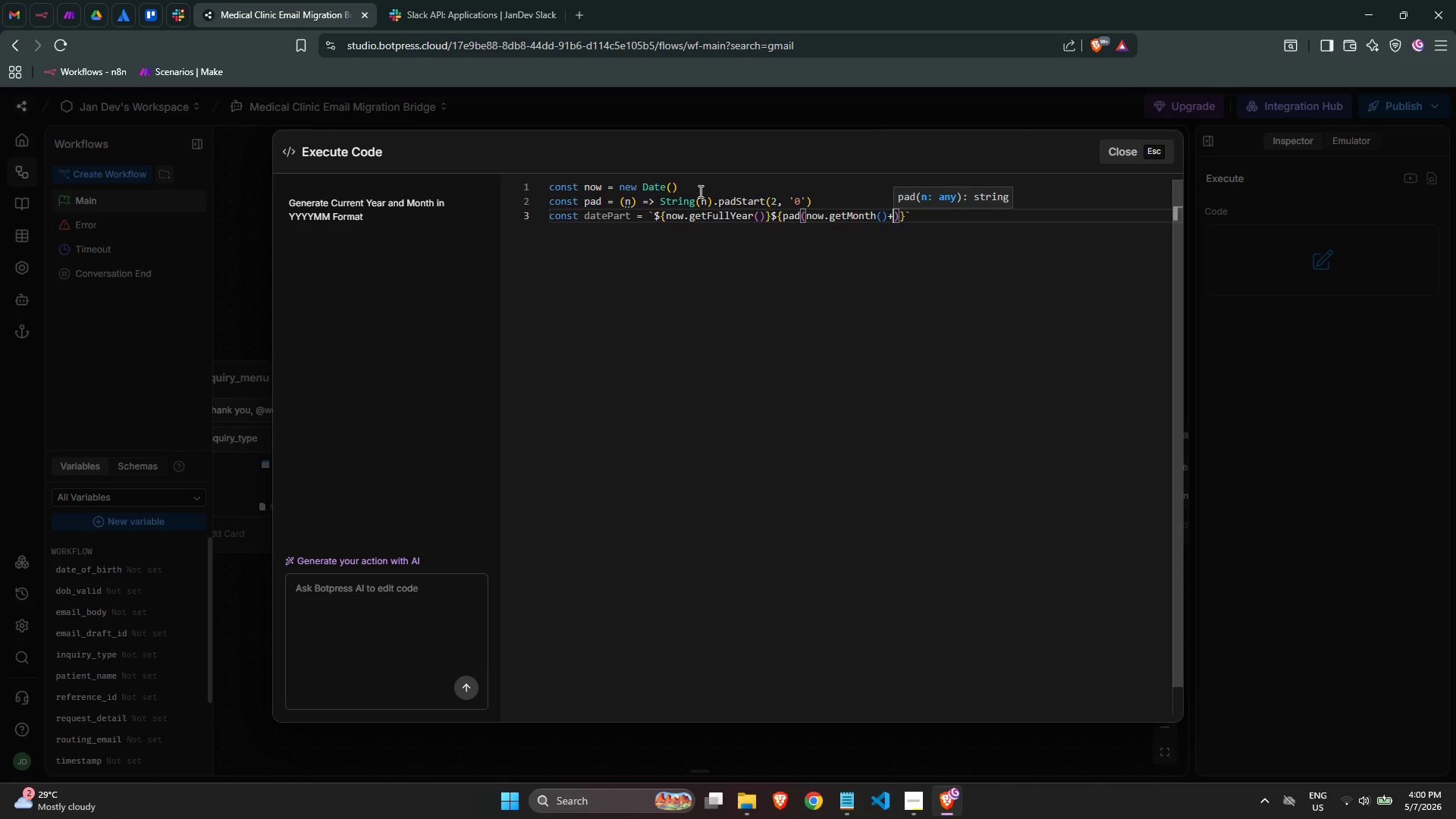 
key(1)
 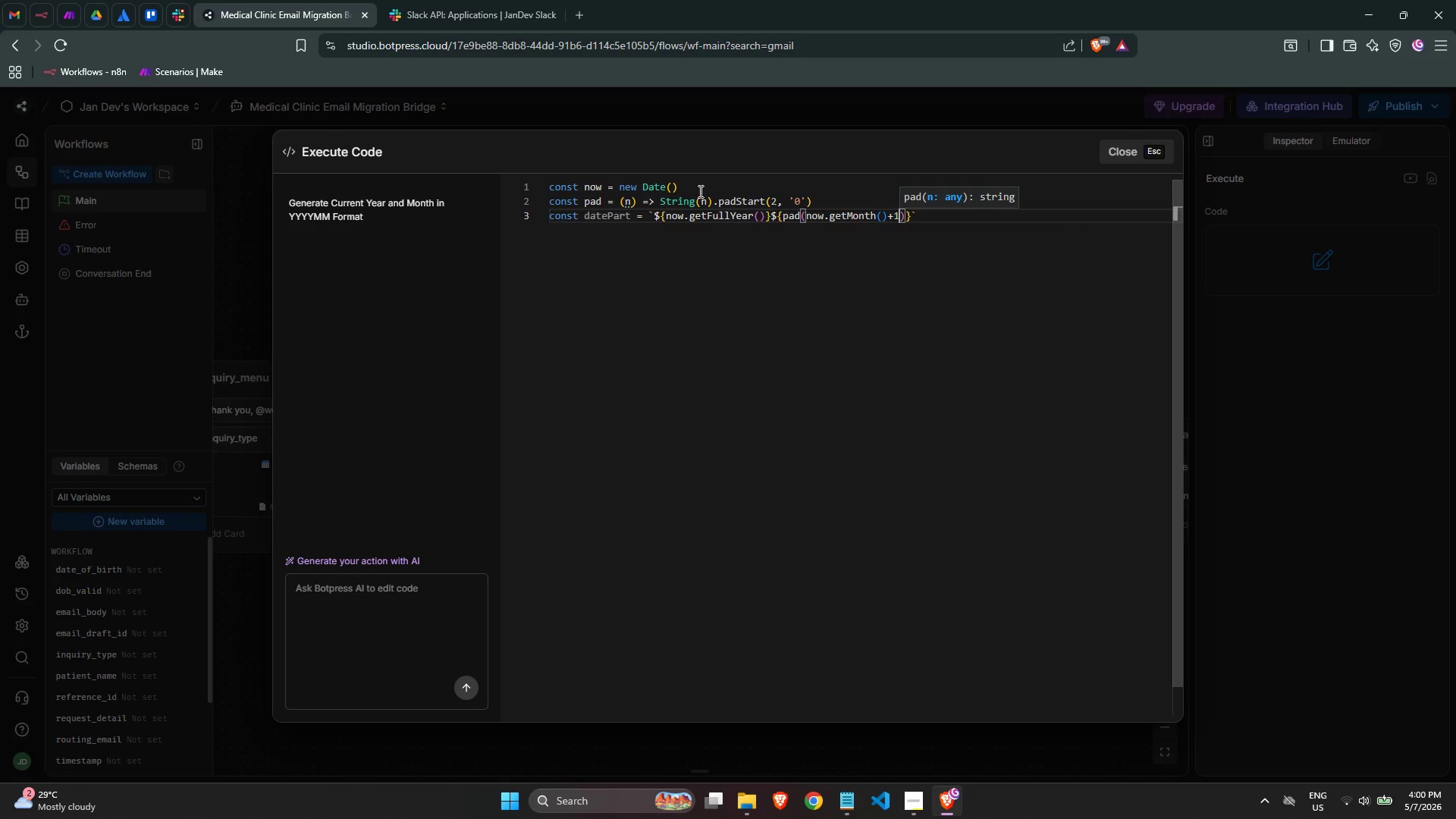 
key(ArrowRight)
 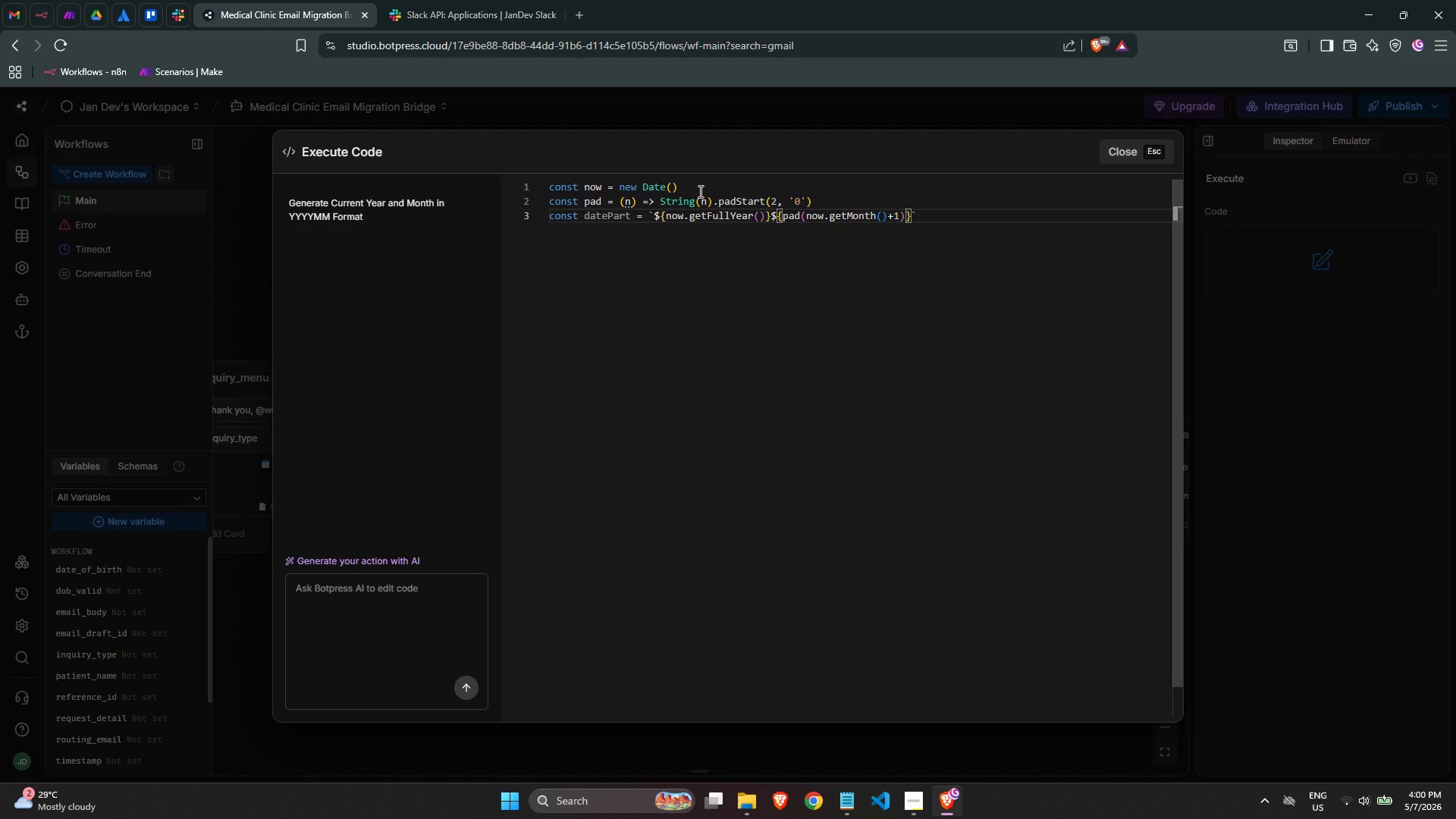 
key(ArrowRight)
 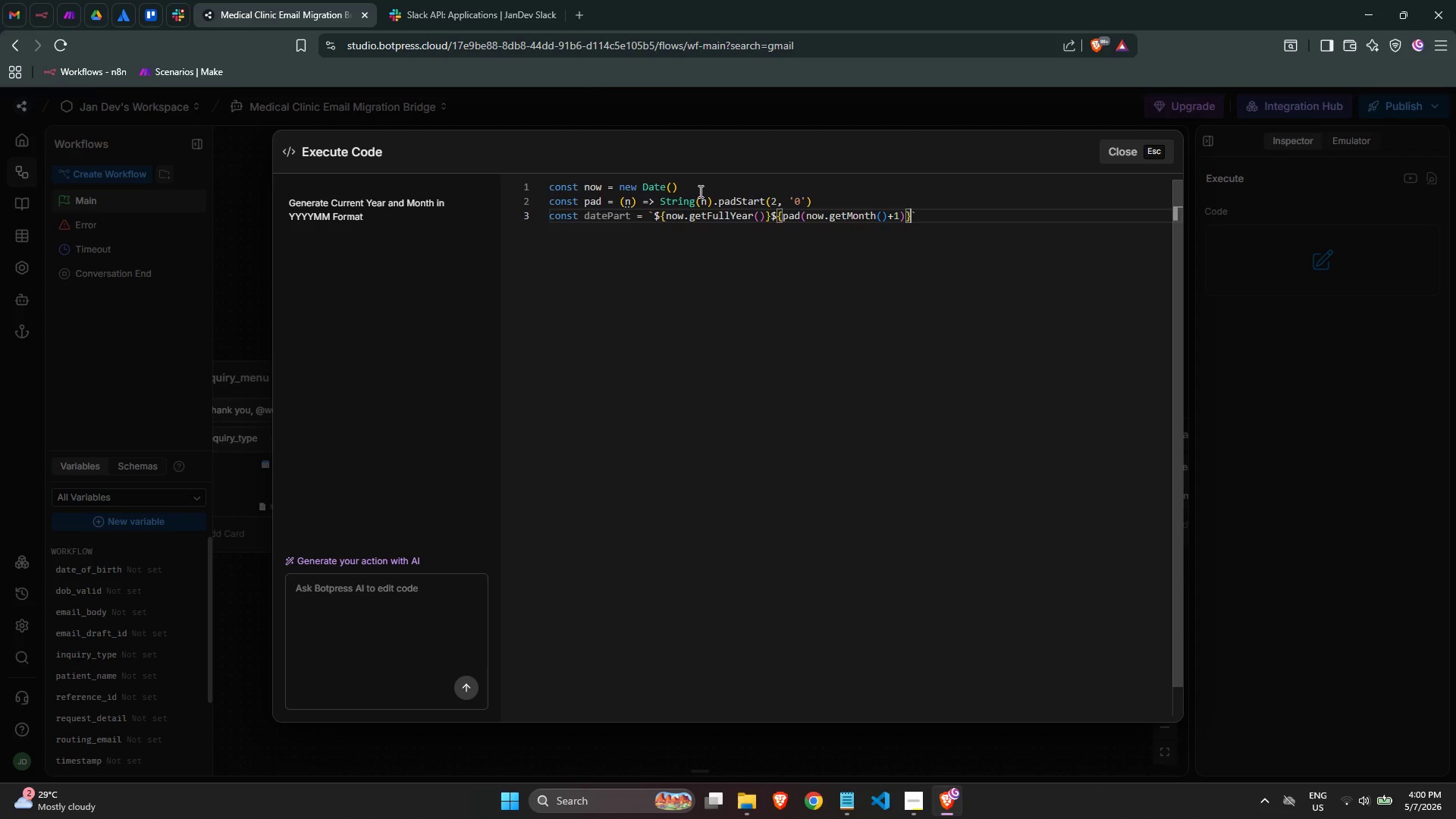 
key(ArrowLeft)
 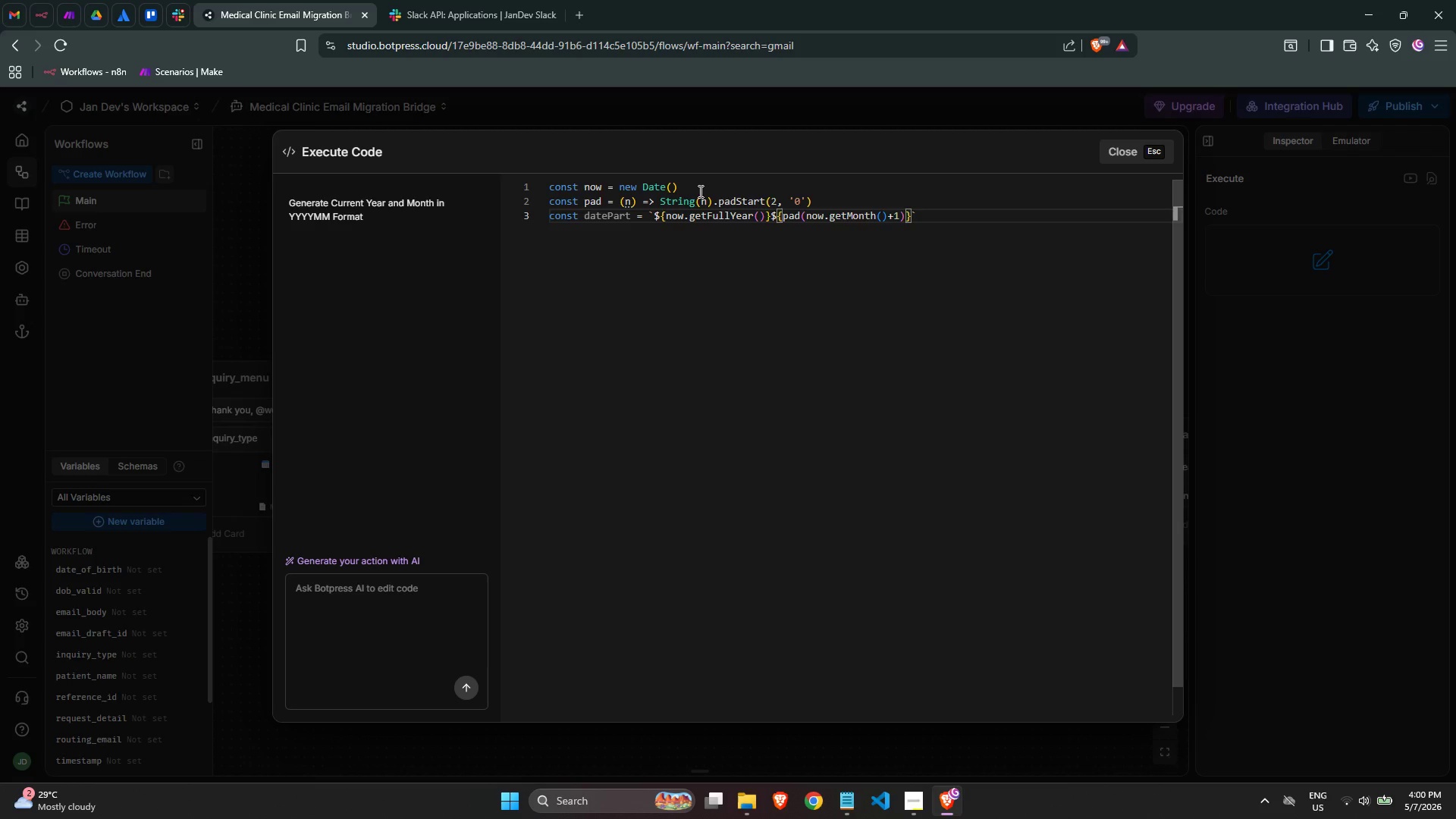 
key(ArrowRight)
 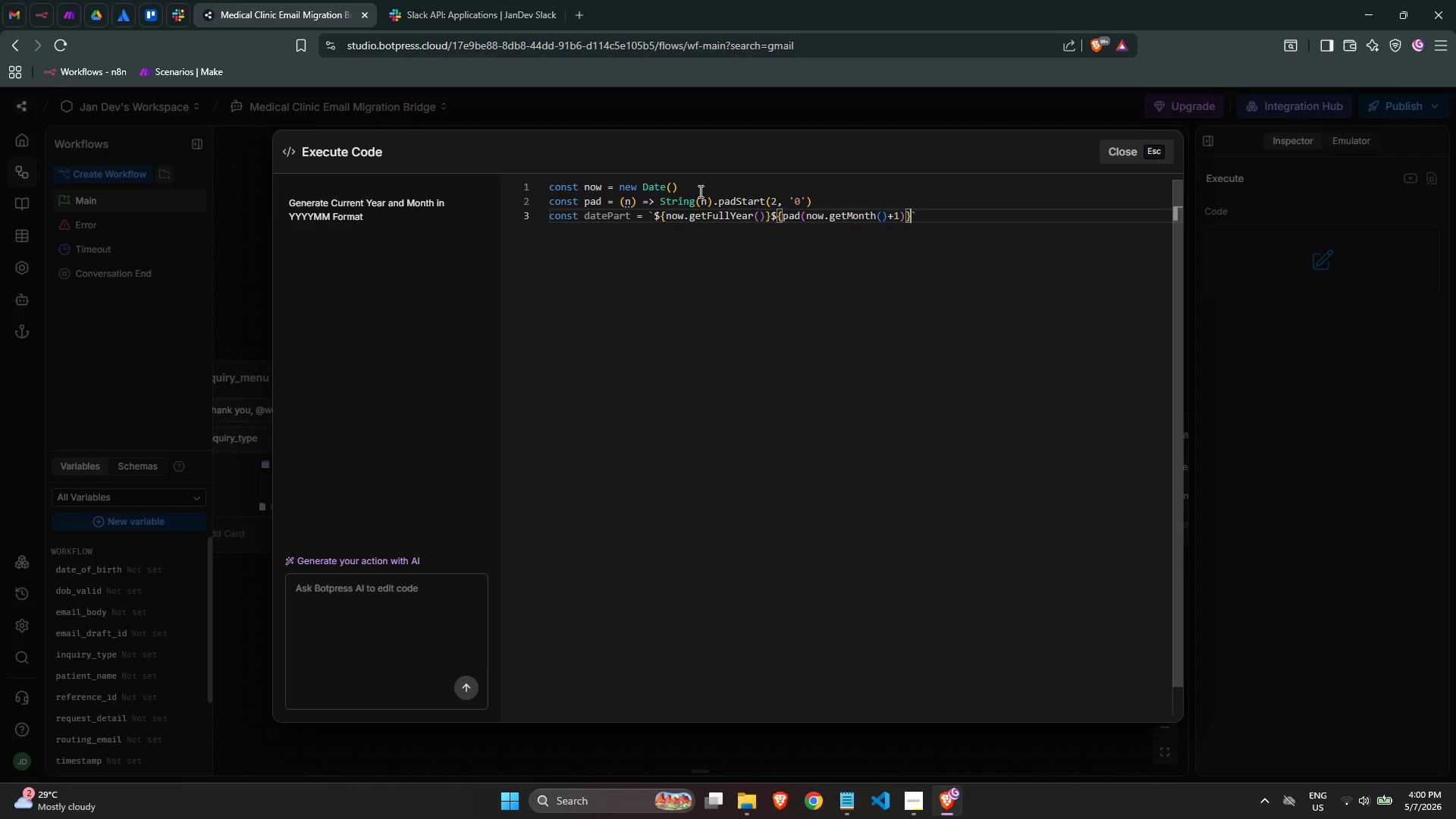 
type(${pad)
 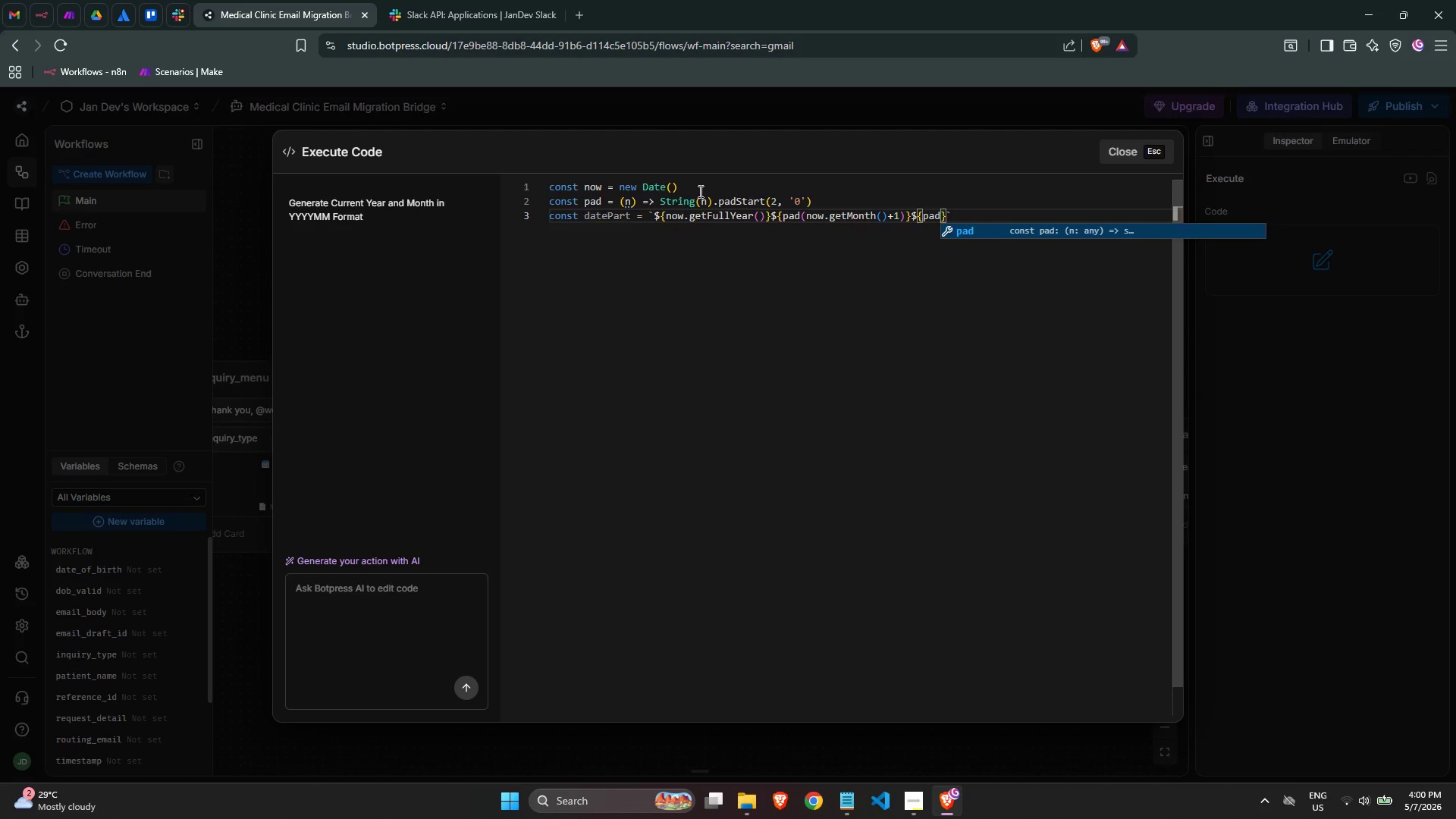 
wait(10.31)
 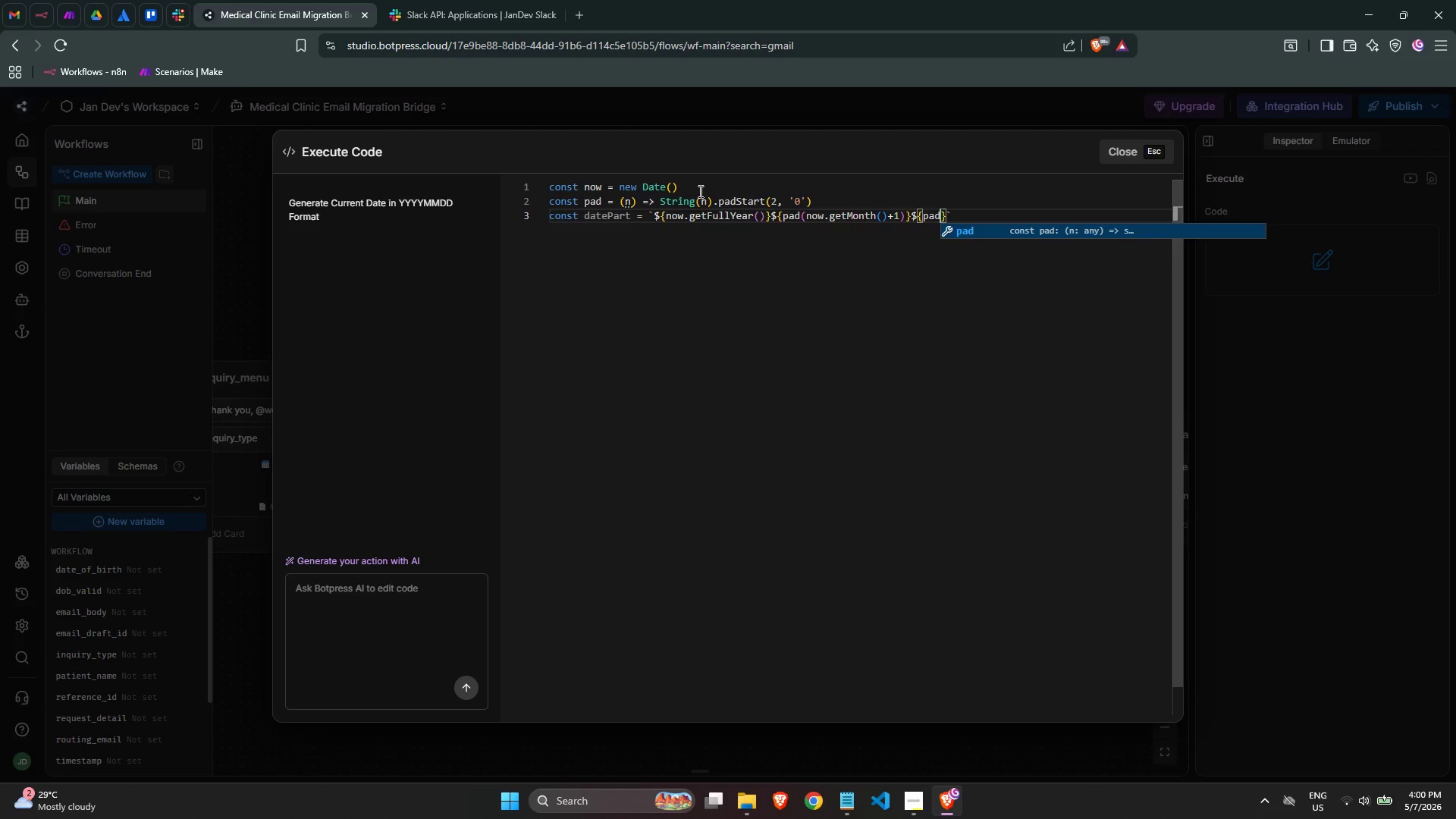 
type((now.getDate()
 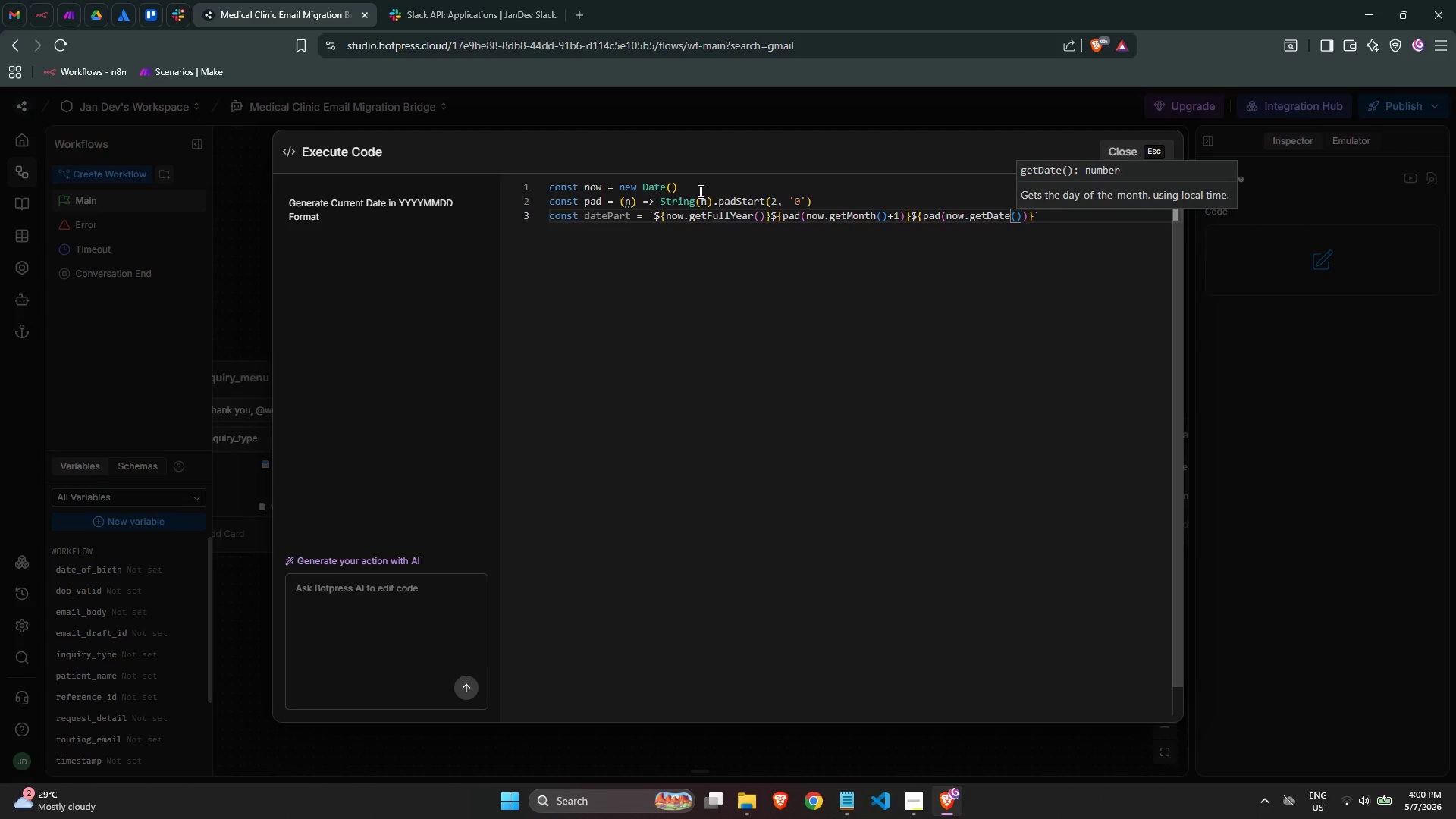 
key(ArrowRight)
 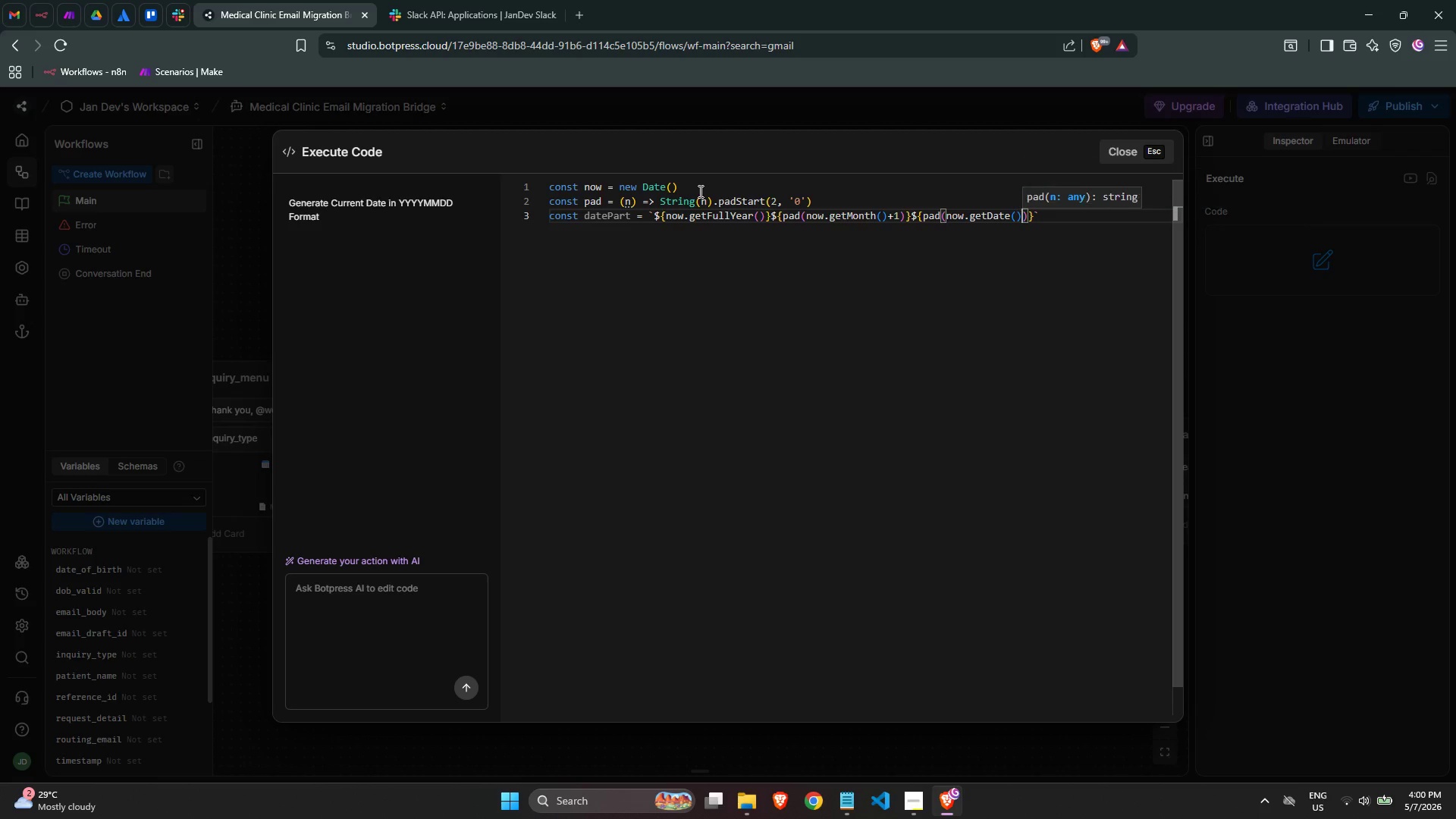 
key(ArrowRight)
 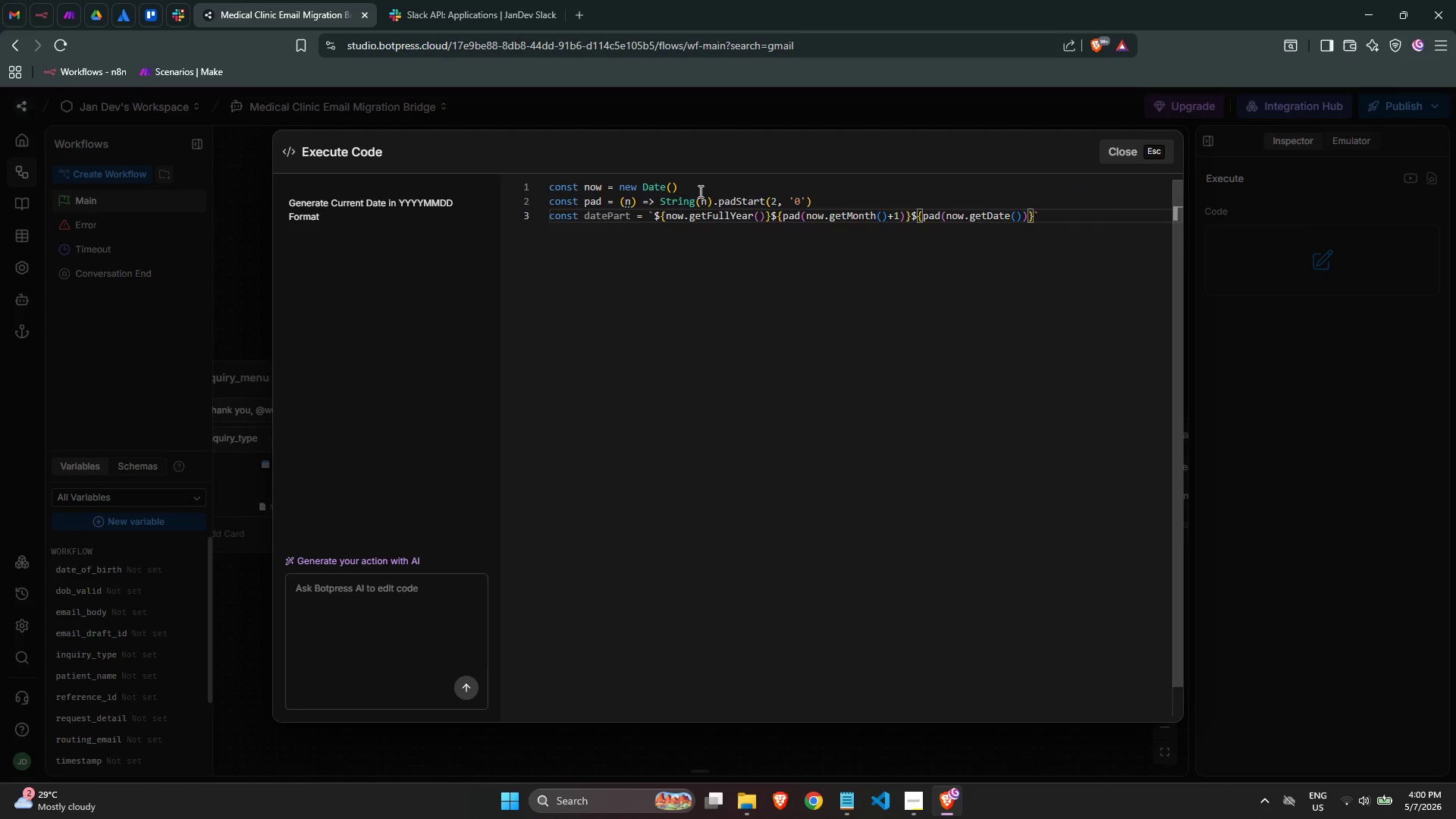 
key(ArrowLeft)
 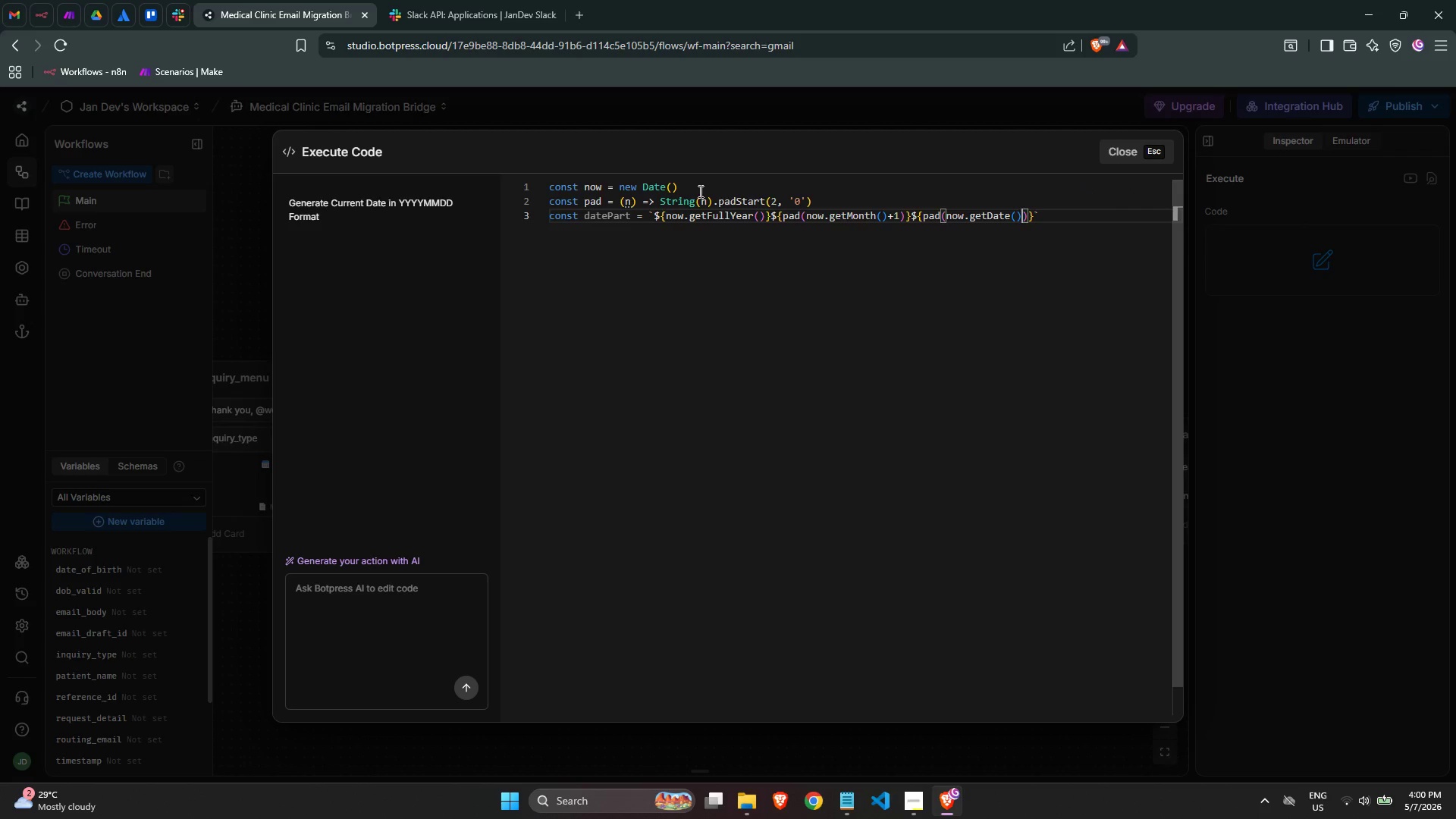 
key(ArrowRight)
 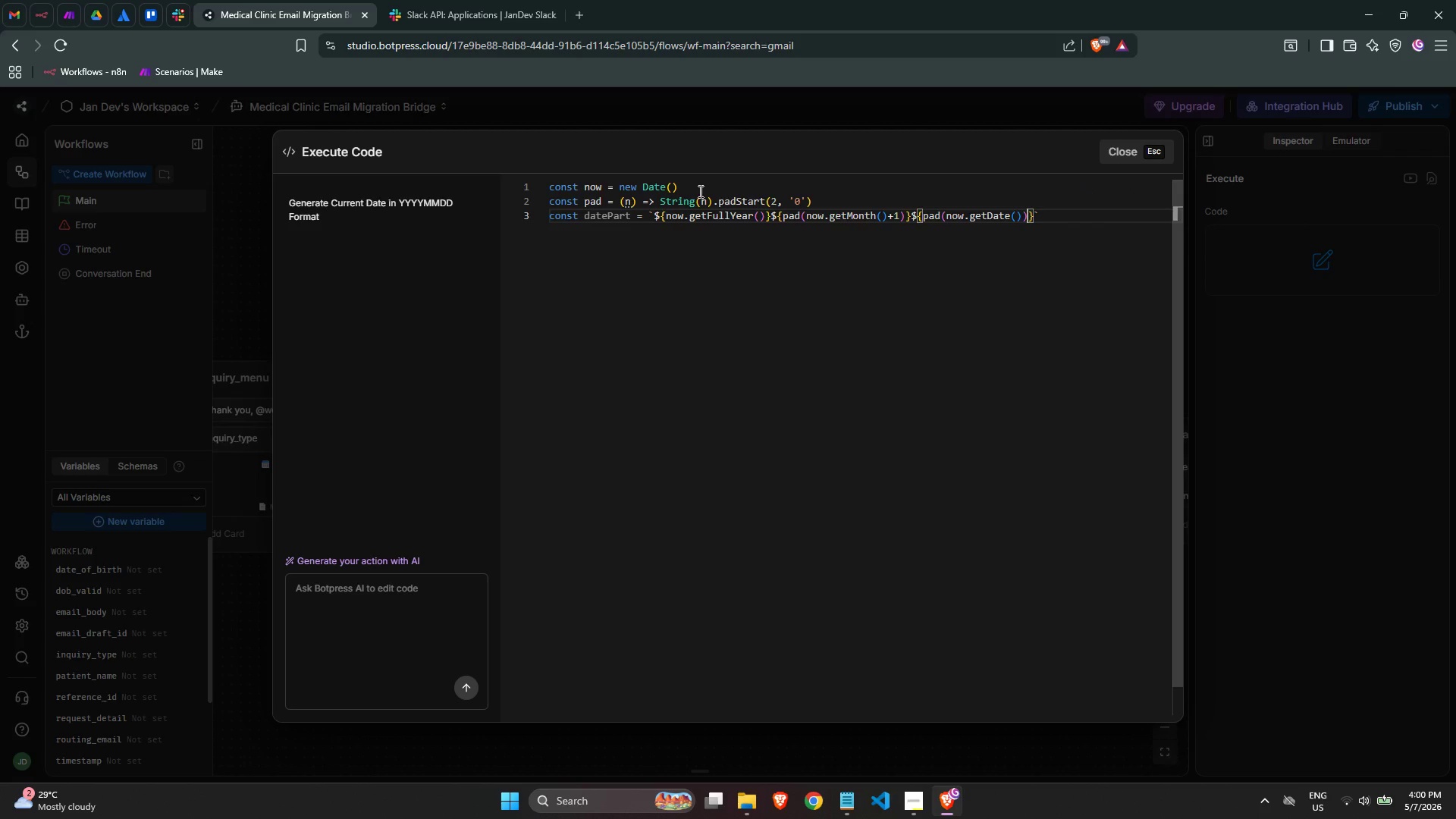 
key(ArrowRight)
 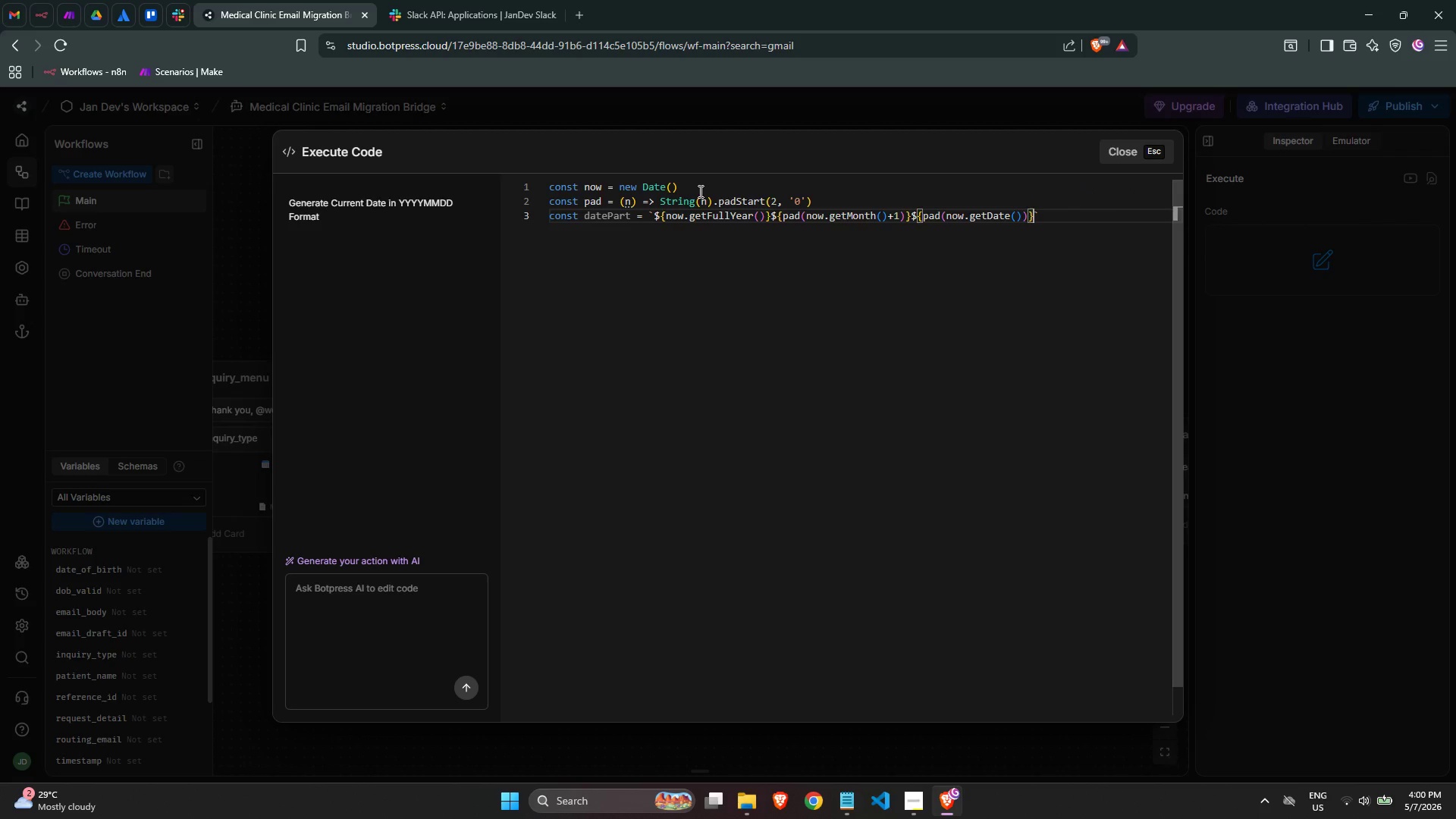 
key(ArrowRight)
 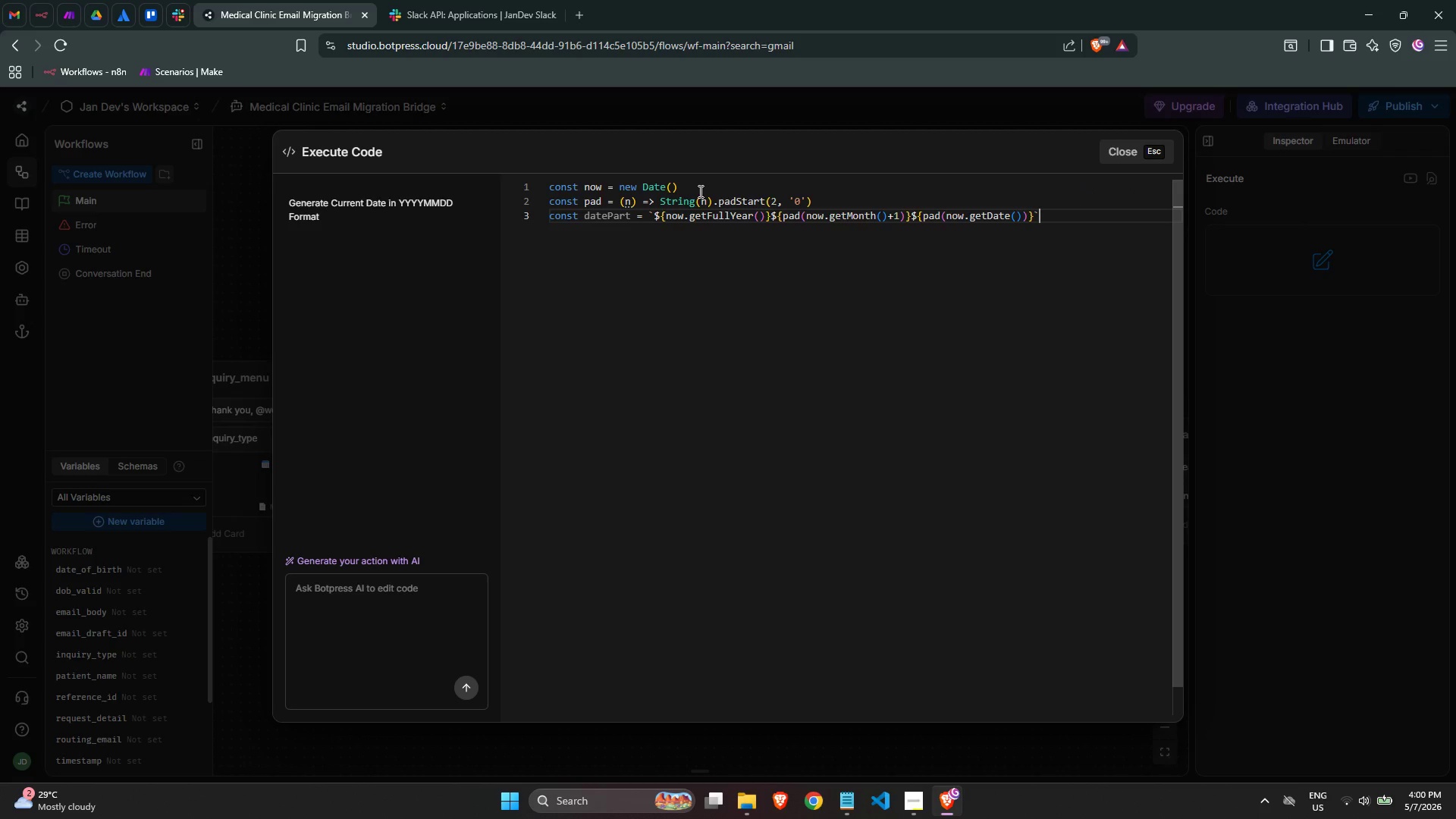 
key(Enter)
 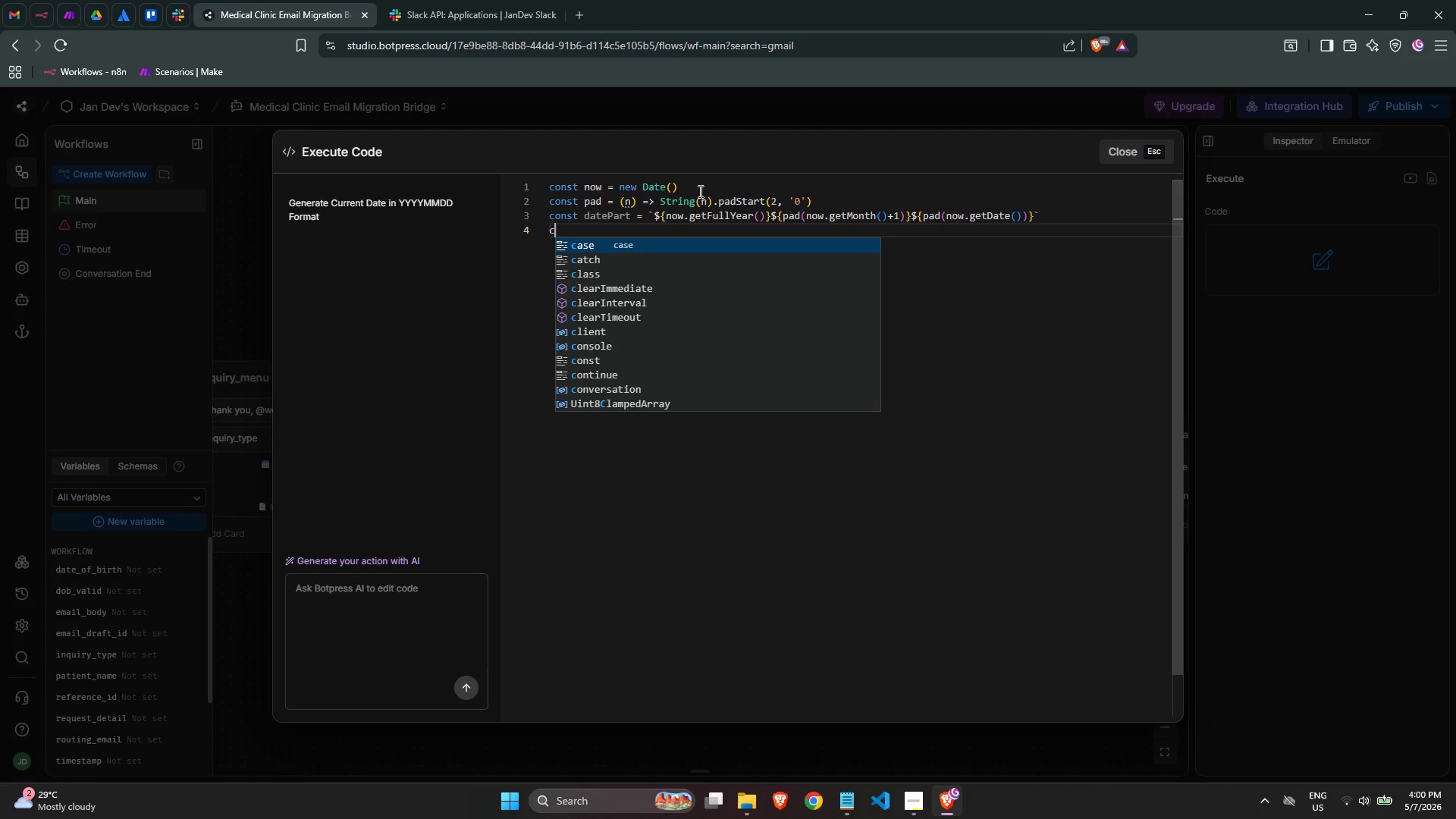 
type(const timepa)
key(Backspace)
key(Backspace)
type(Part = )
 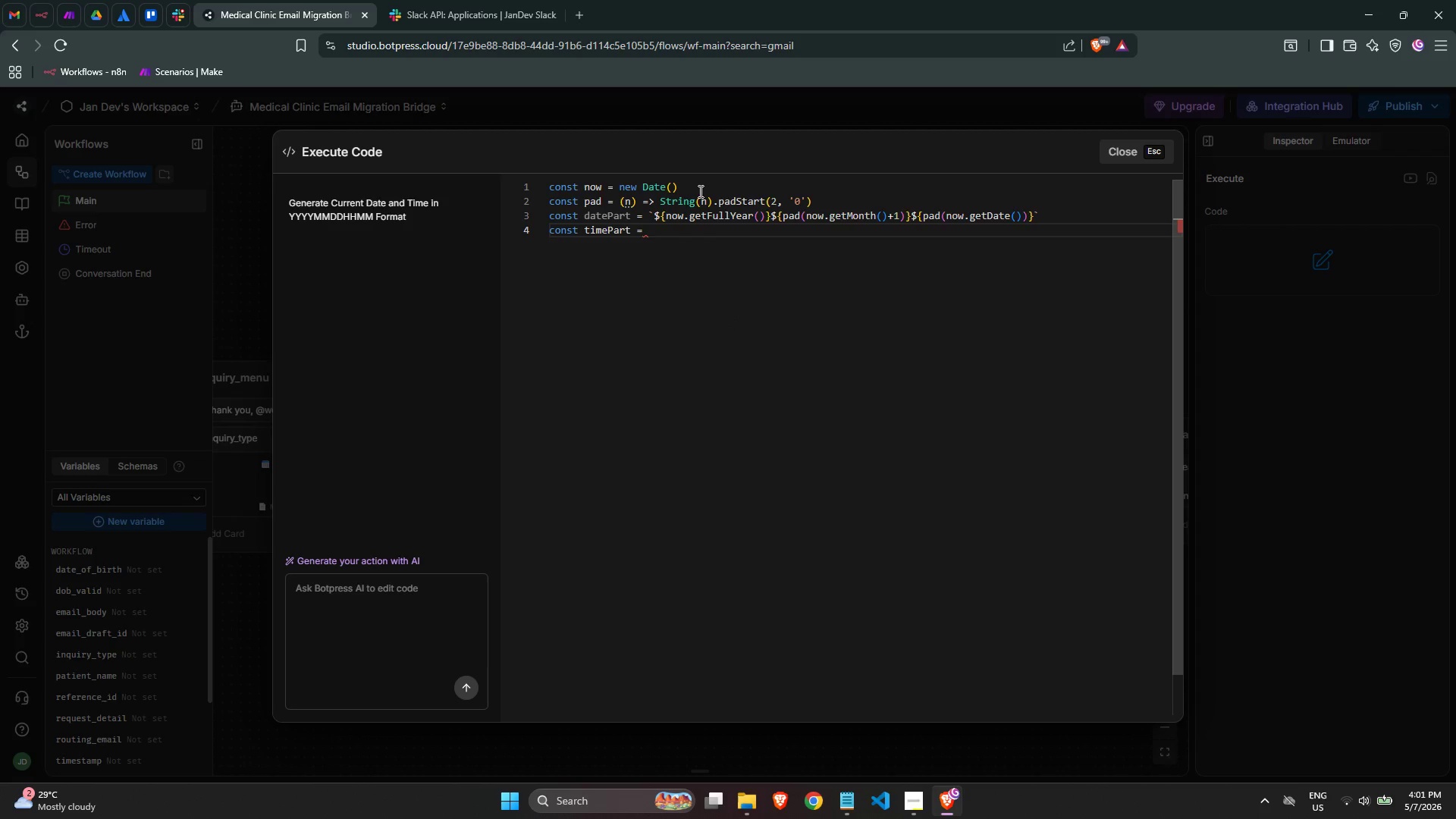 
wait(10.78)
 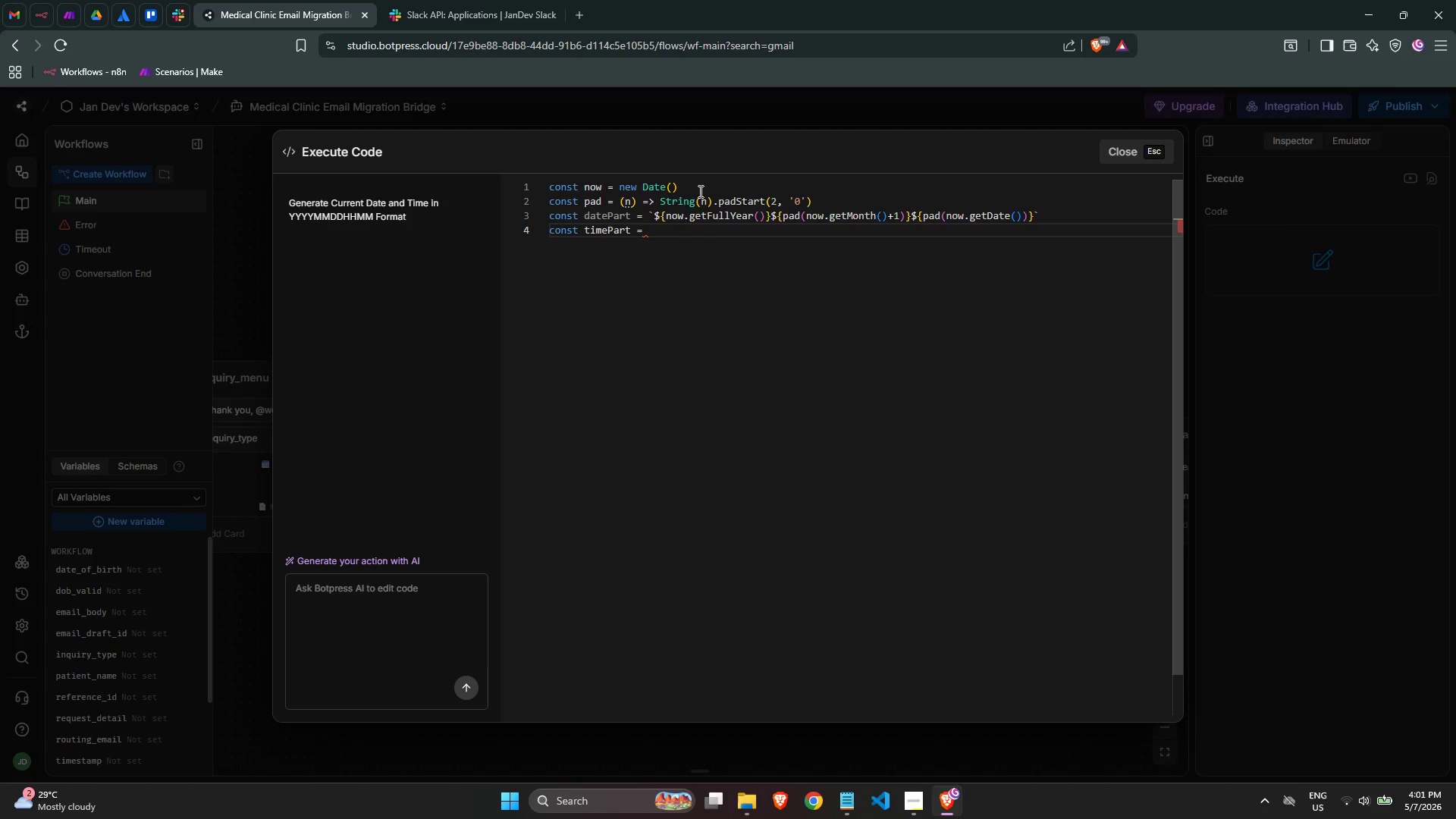 
type(`${pad(now.getH)
 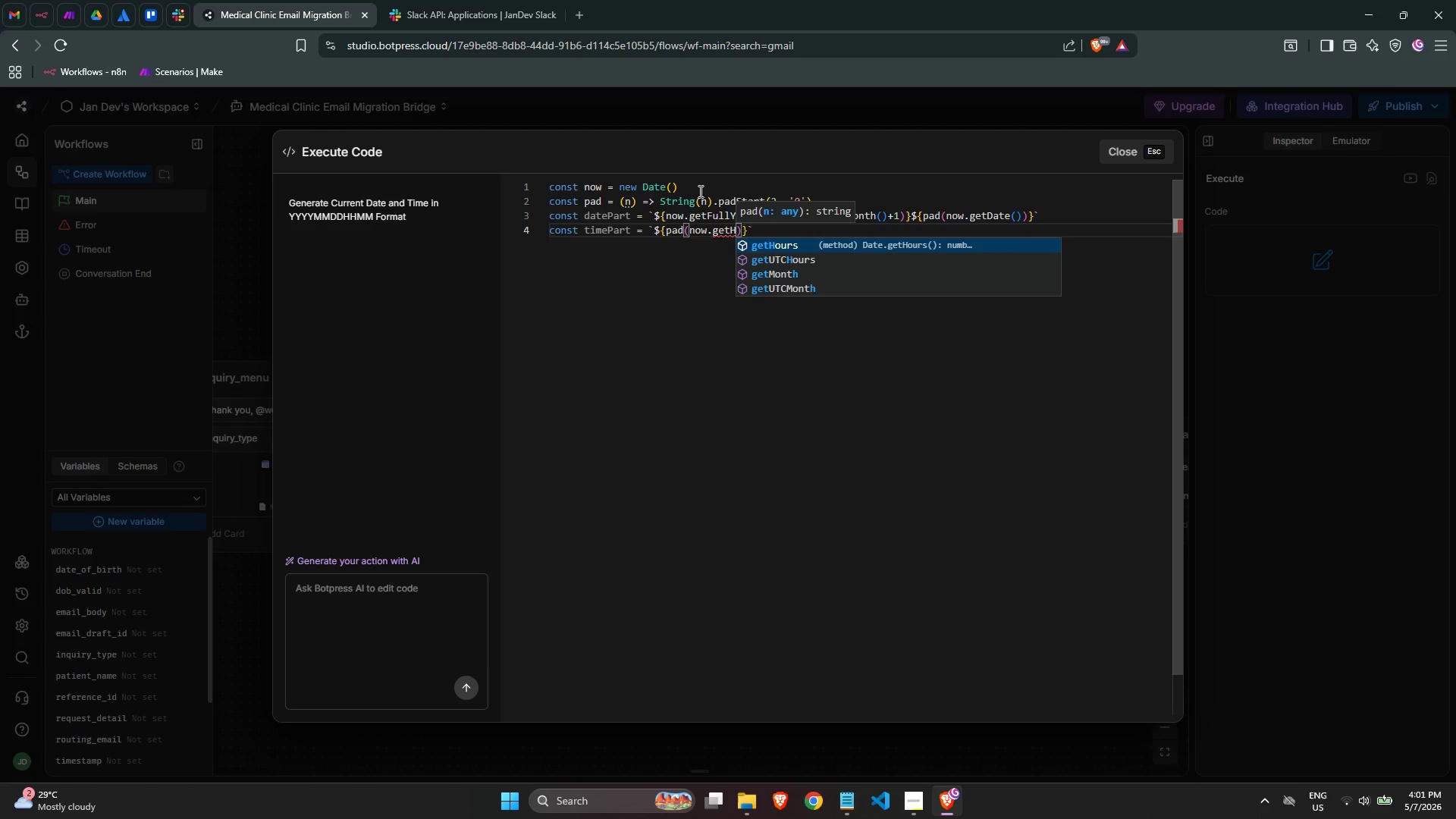 
key(Enter)
 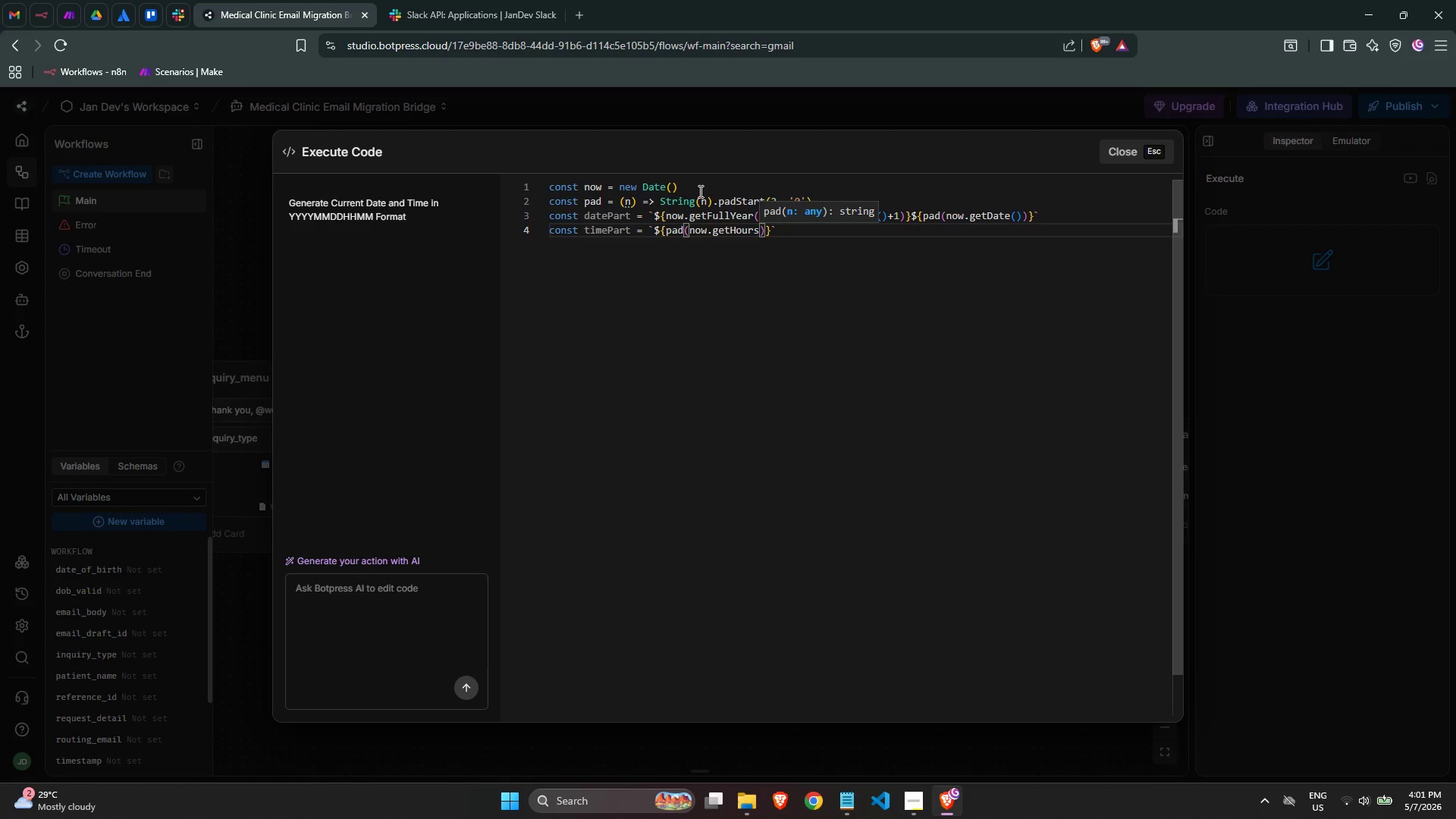 
key(Shift+9)
 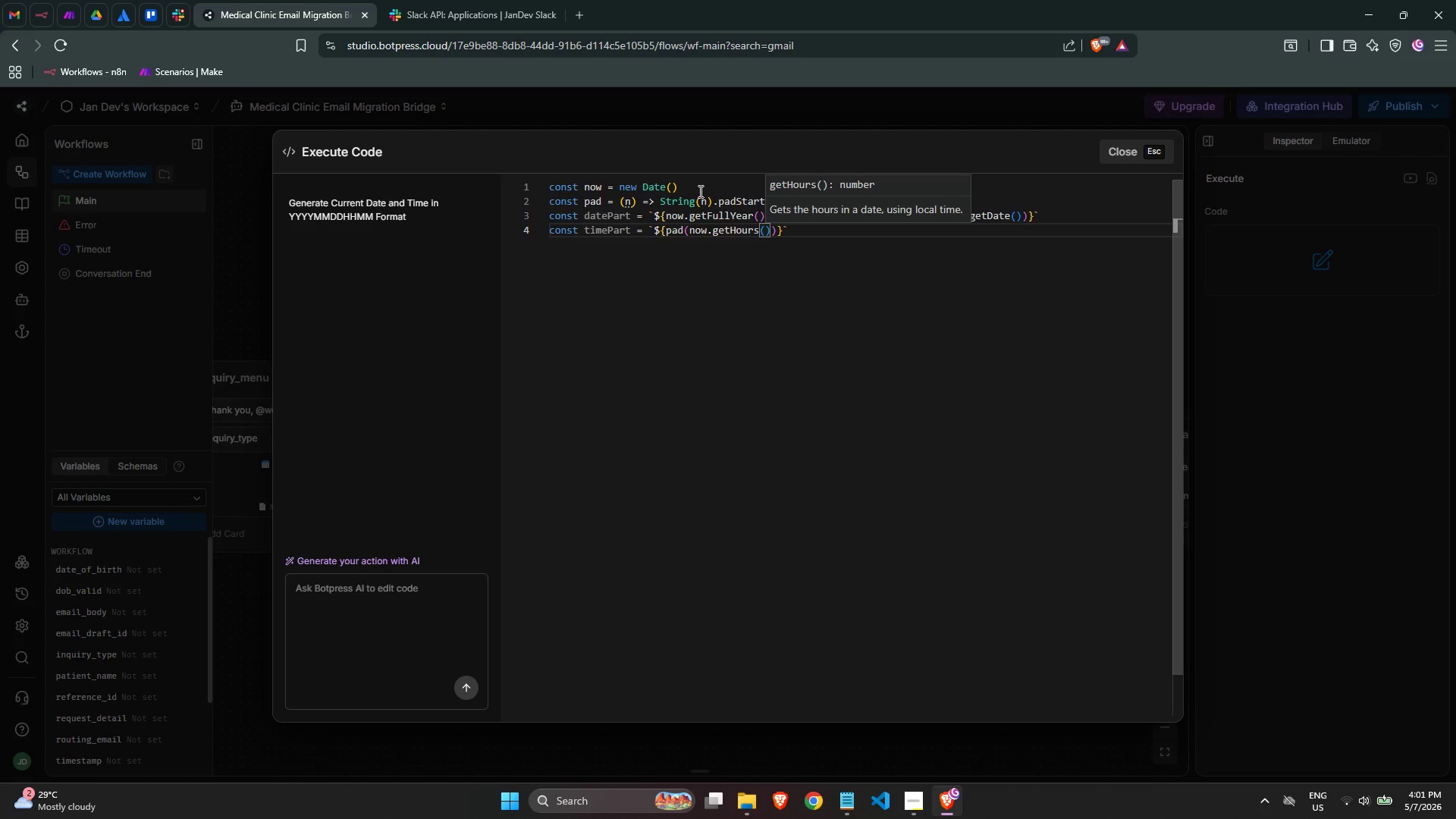 
key(ArrowRight)
 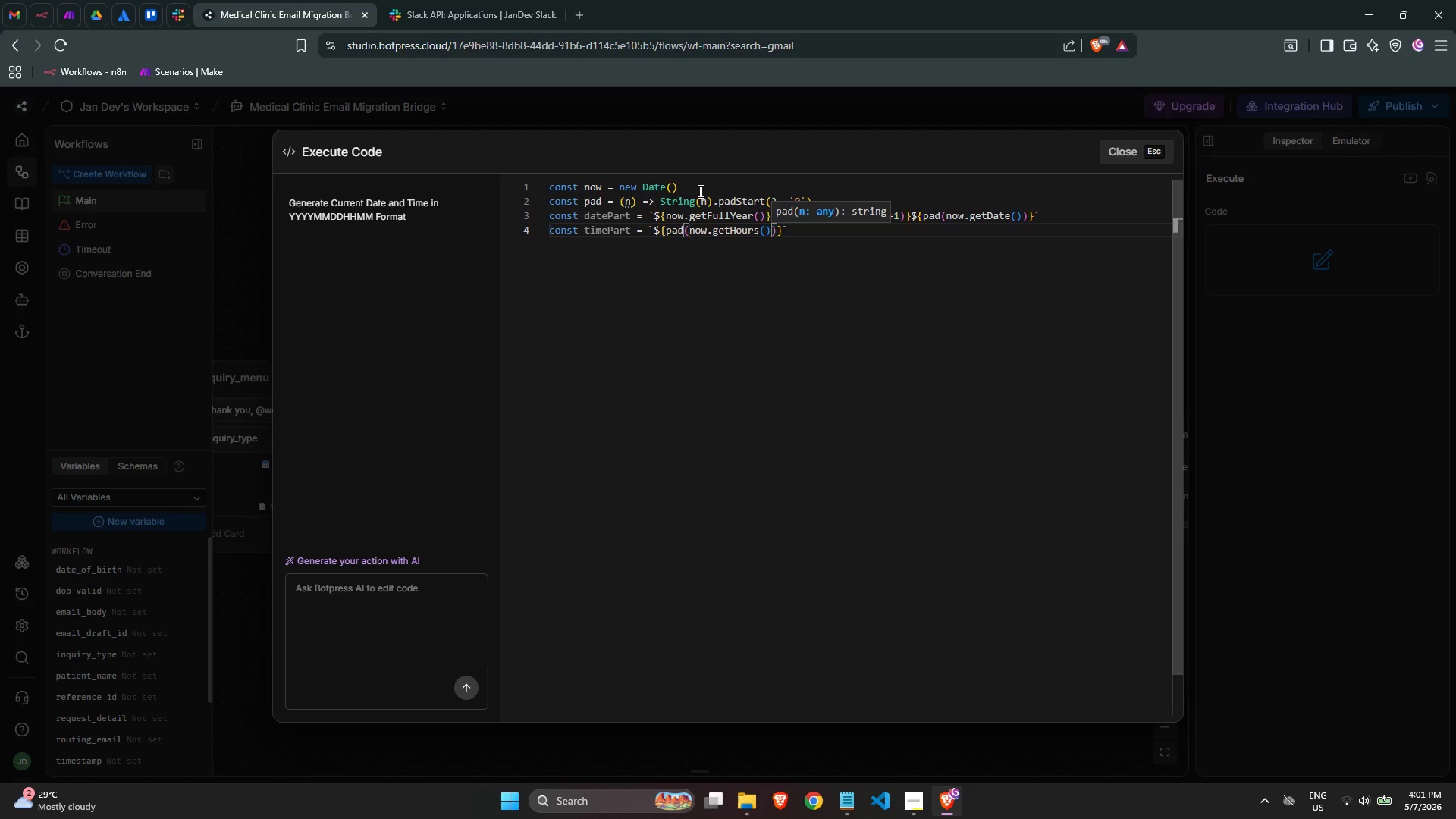 
key(ArrowRight)
 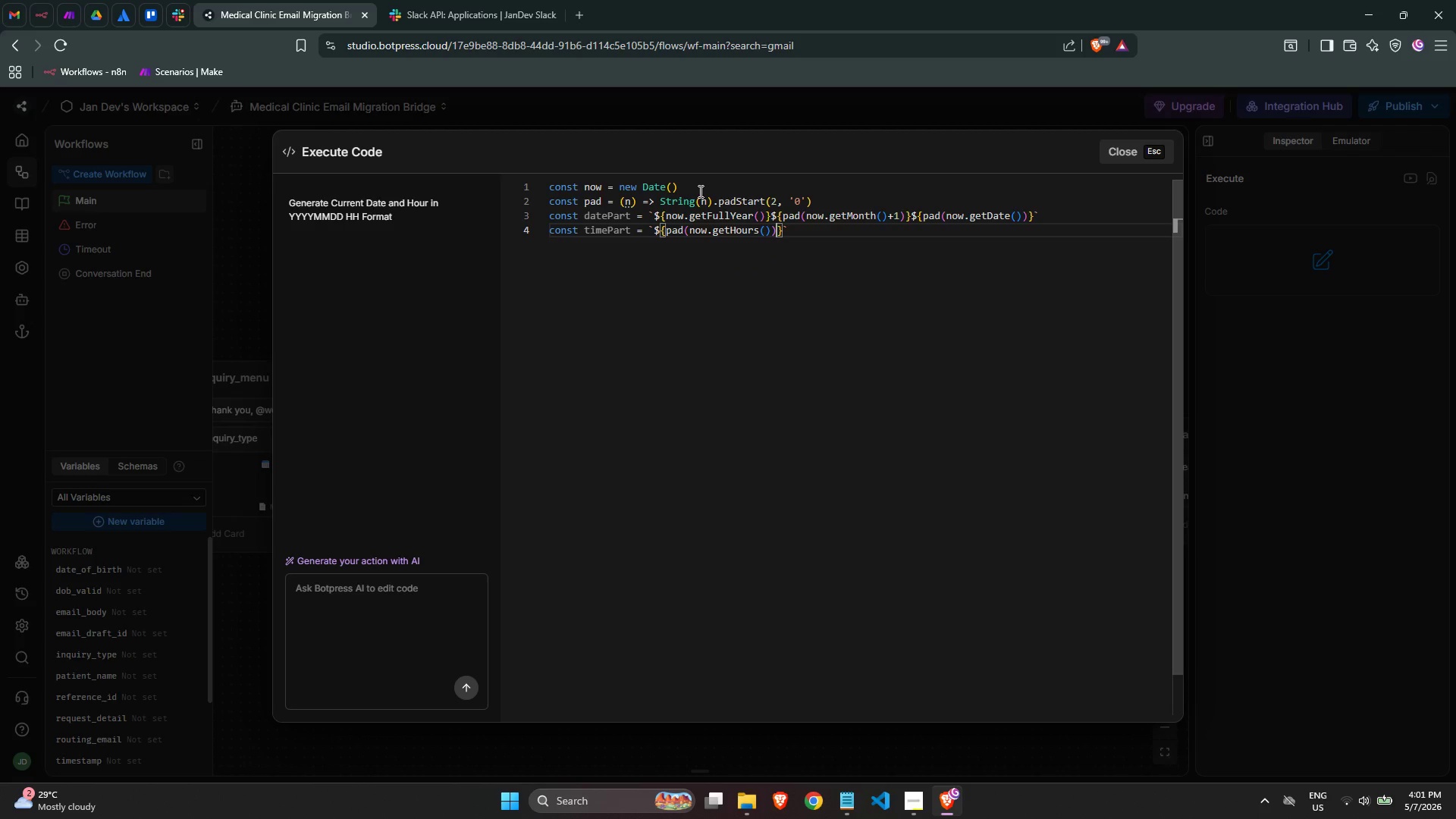 
key(ArrowRight)
 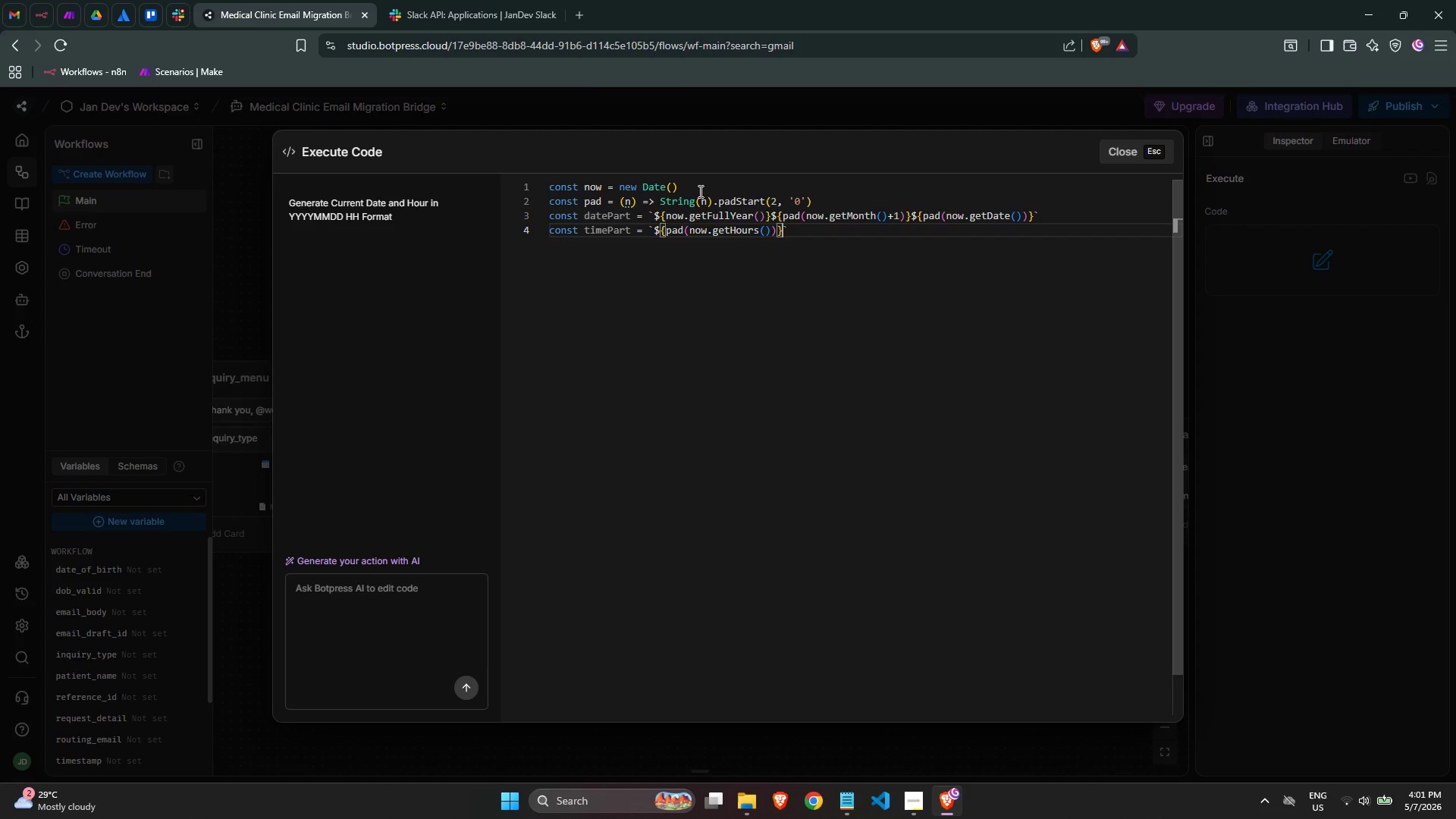 
type(${pad(now.getMinutes()
 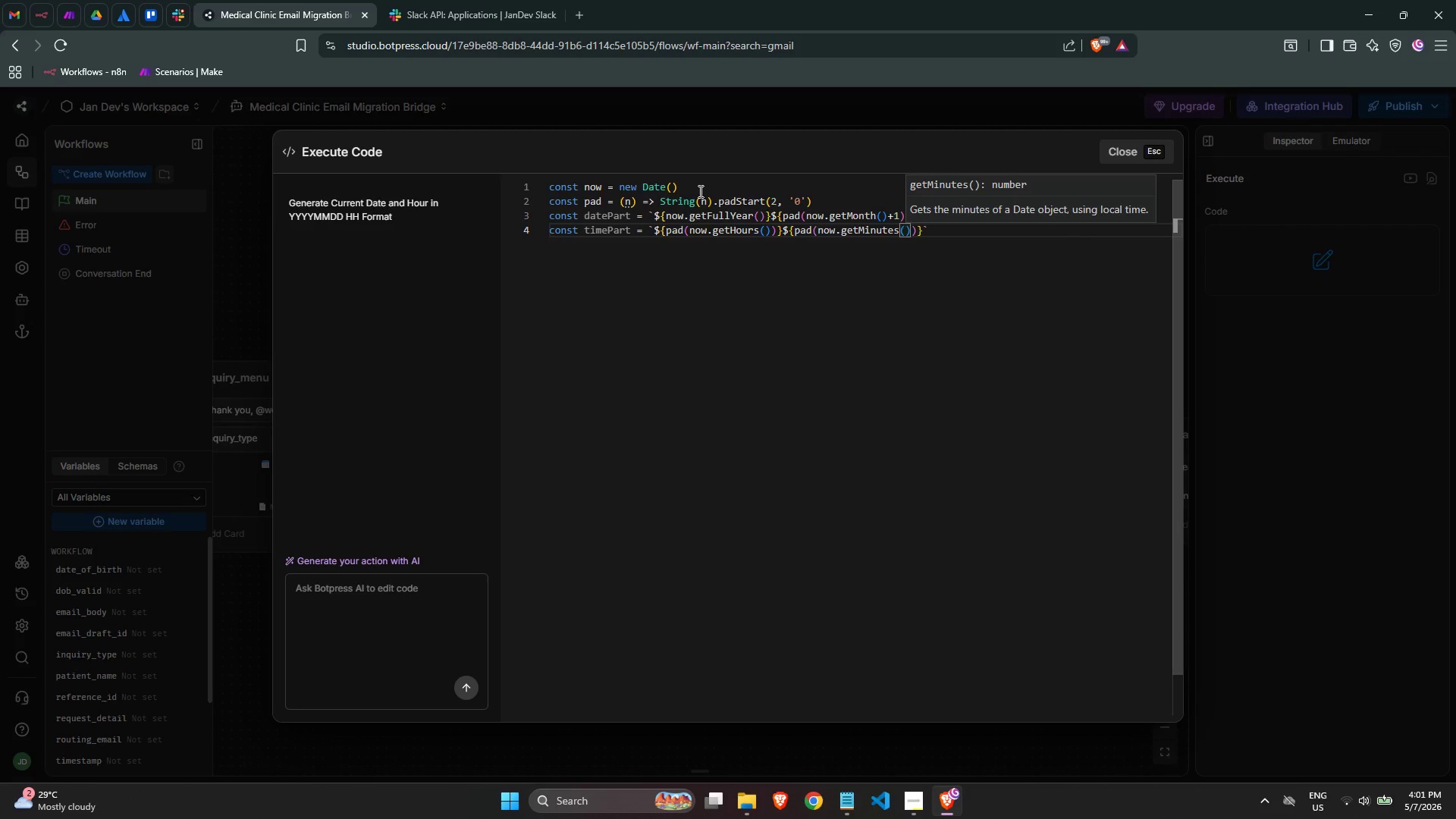 
key(ArrowRight)
 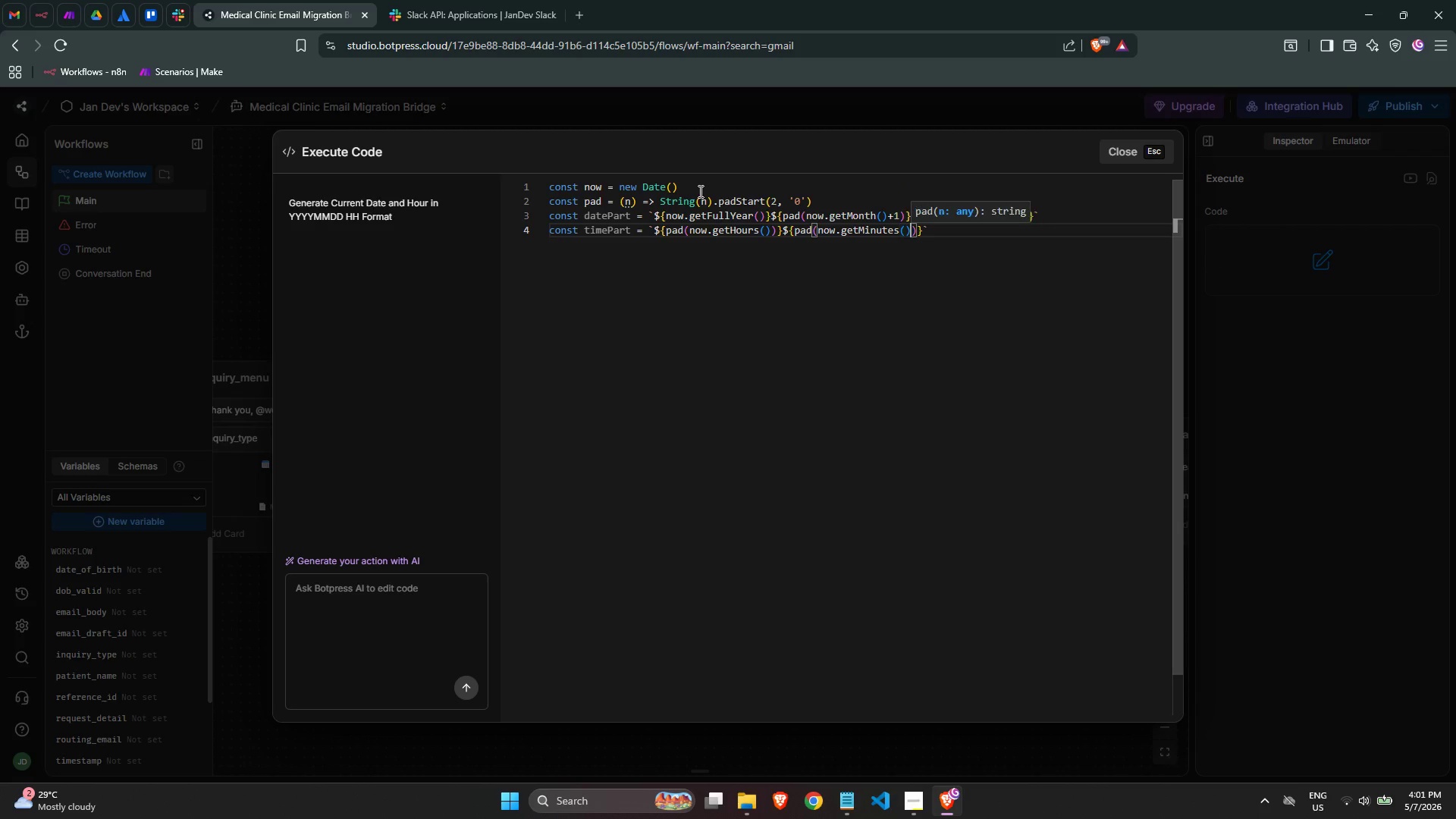 
key(ArrowRight)
 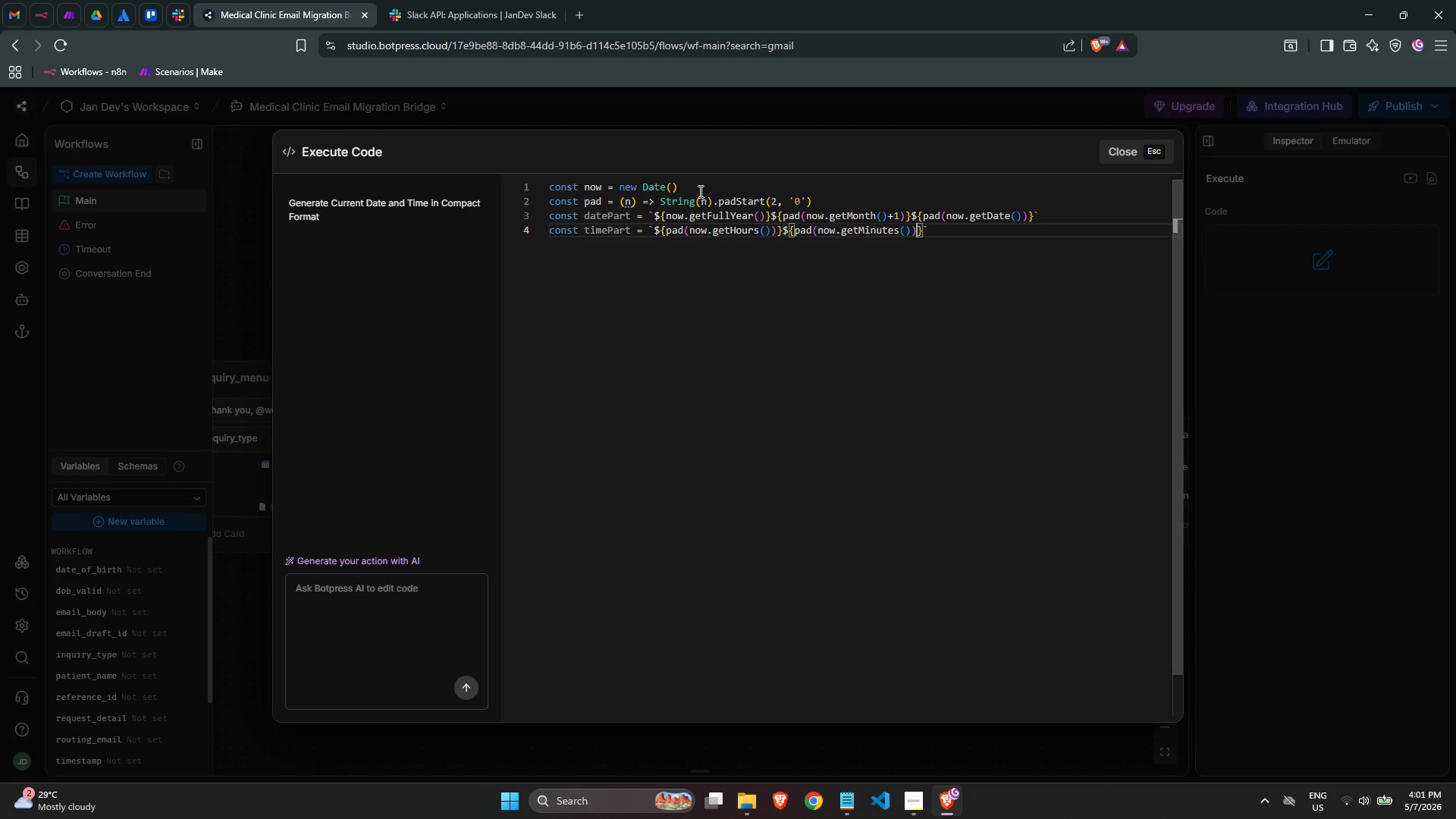 
key(ArrowRight)
 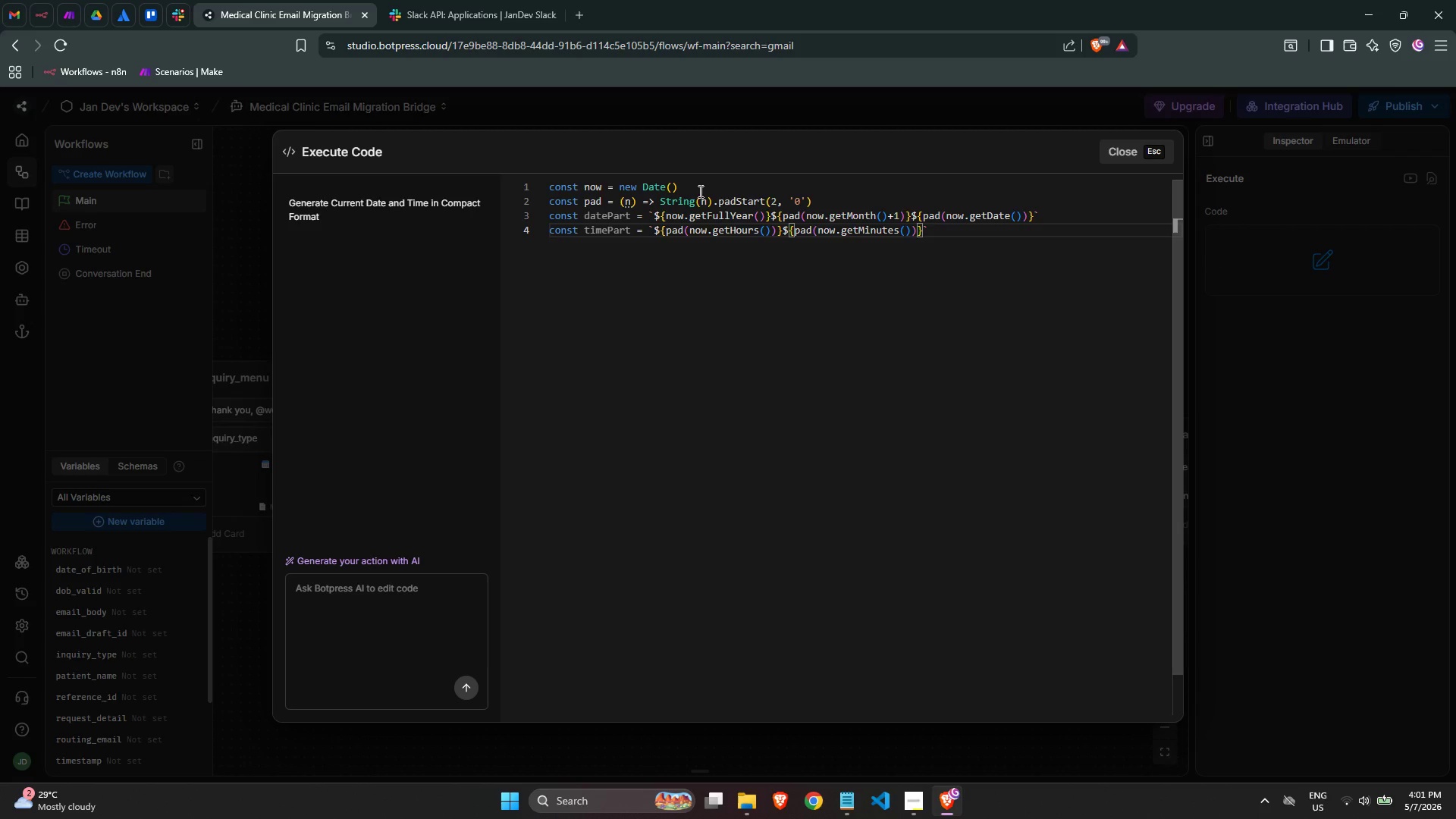 
type($pad)
key(Backspace)
key(Backspace)
key(Backspace)
type({a)
key(Backspace)
type(pad(now.getSecons)
 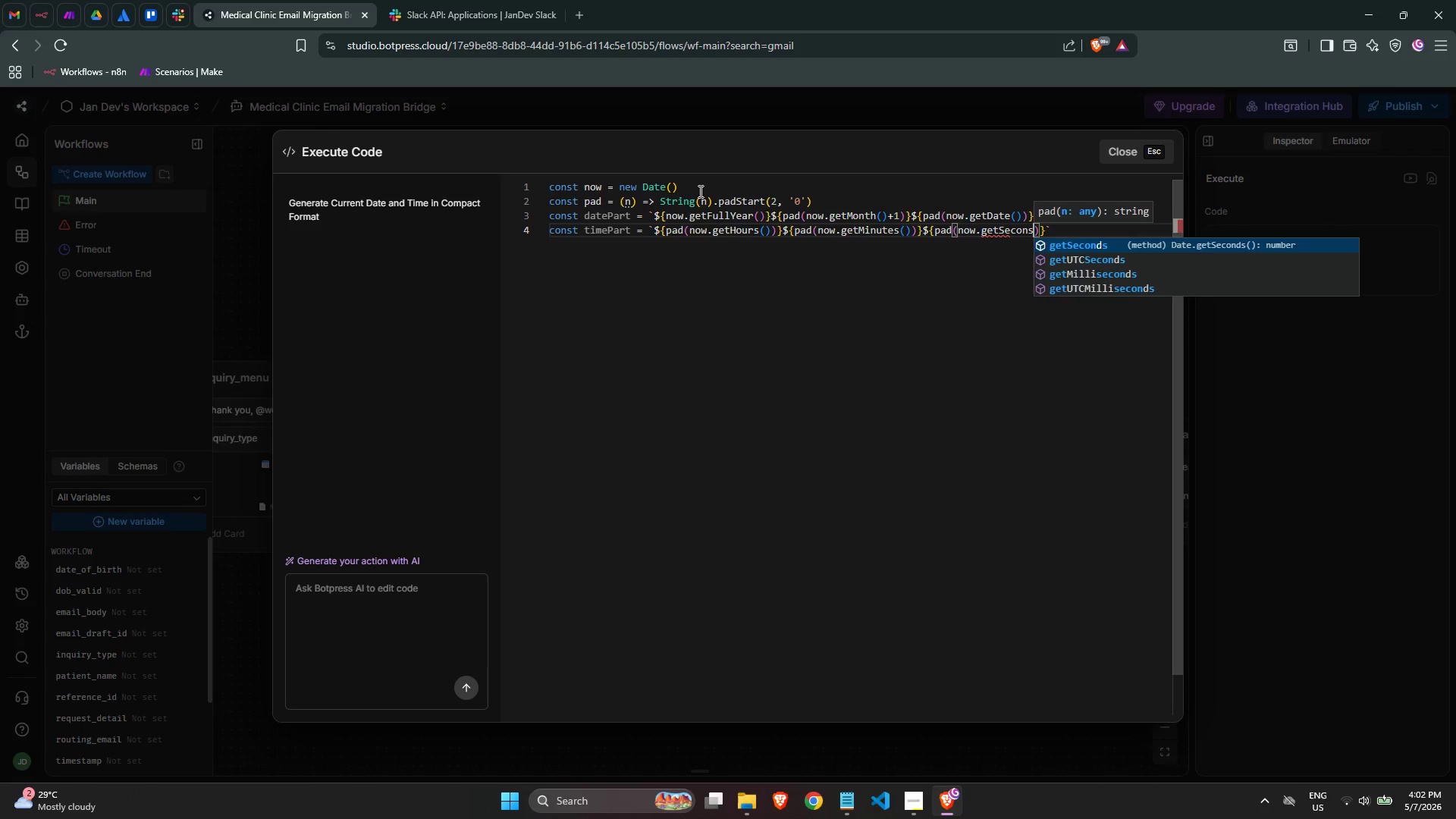 
key(Enter)
 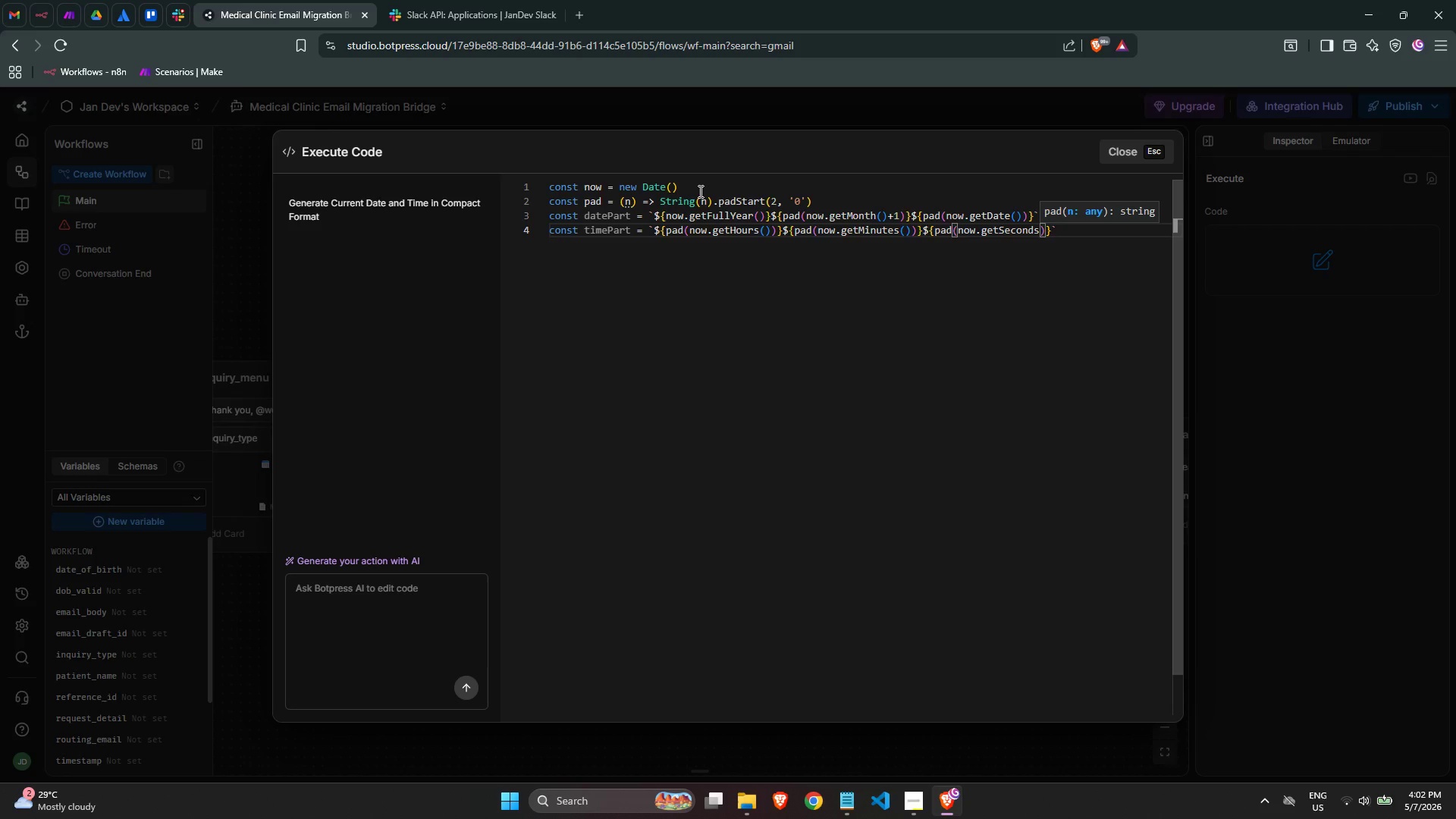 
key(Shift+9)
 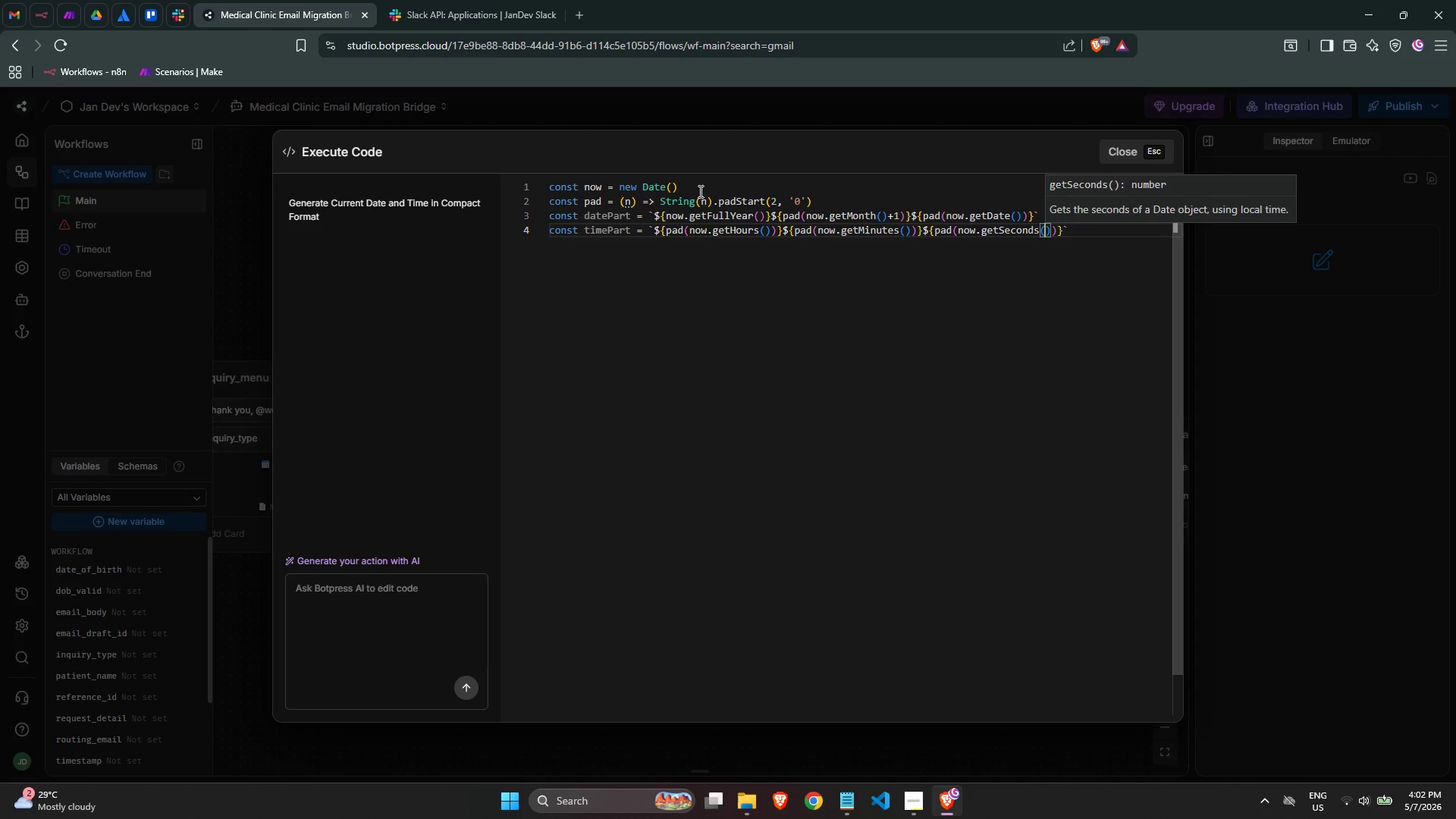 
key(ArrowRight)
 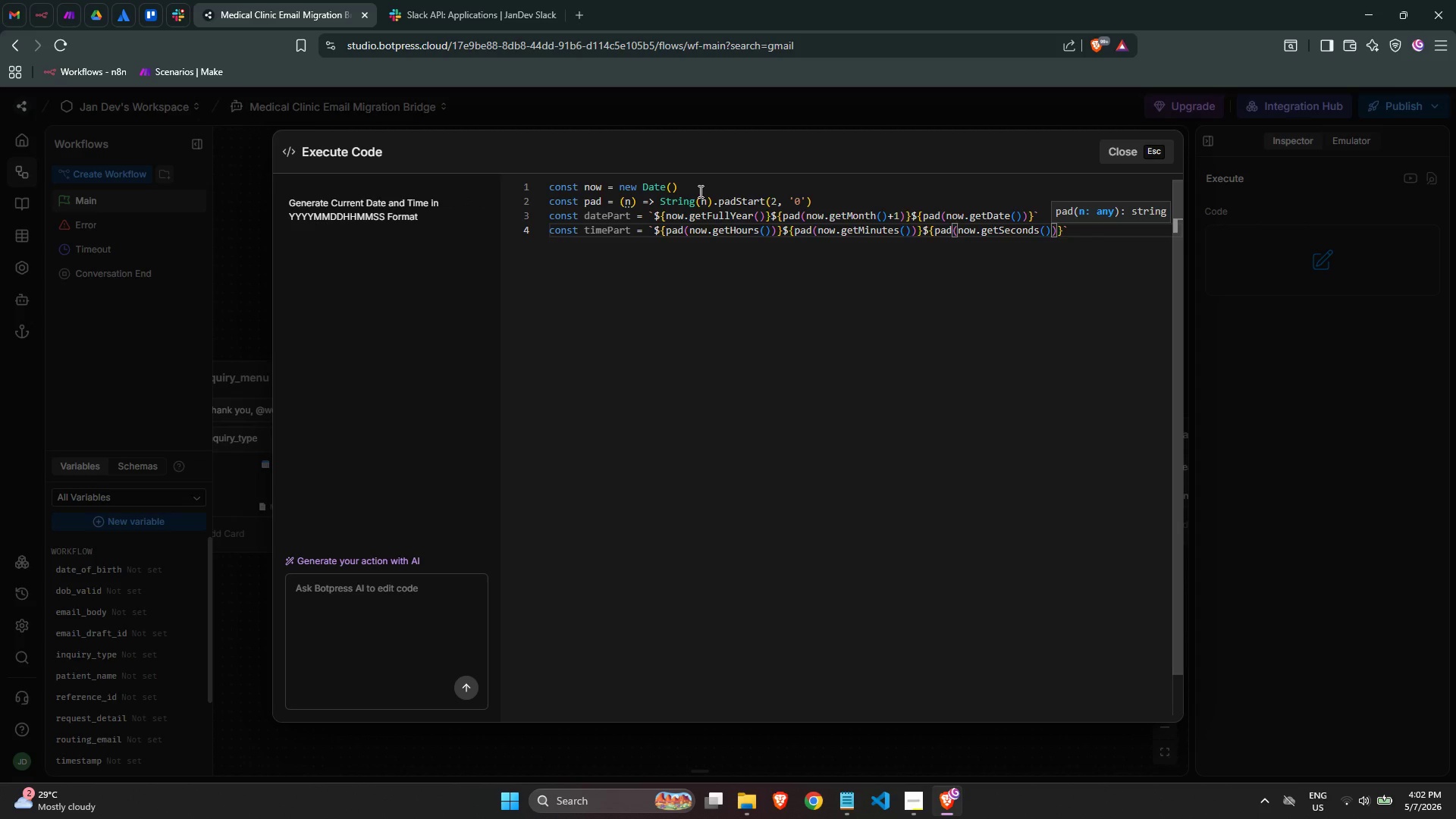 
key(ArrowRight)
 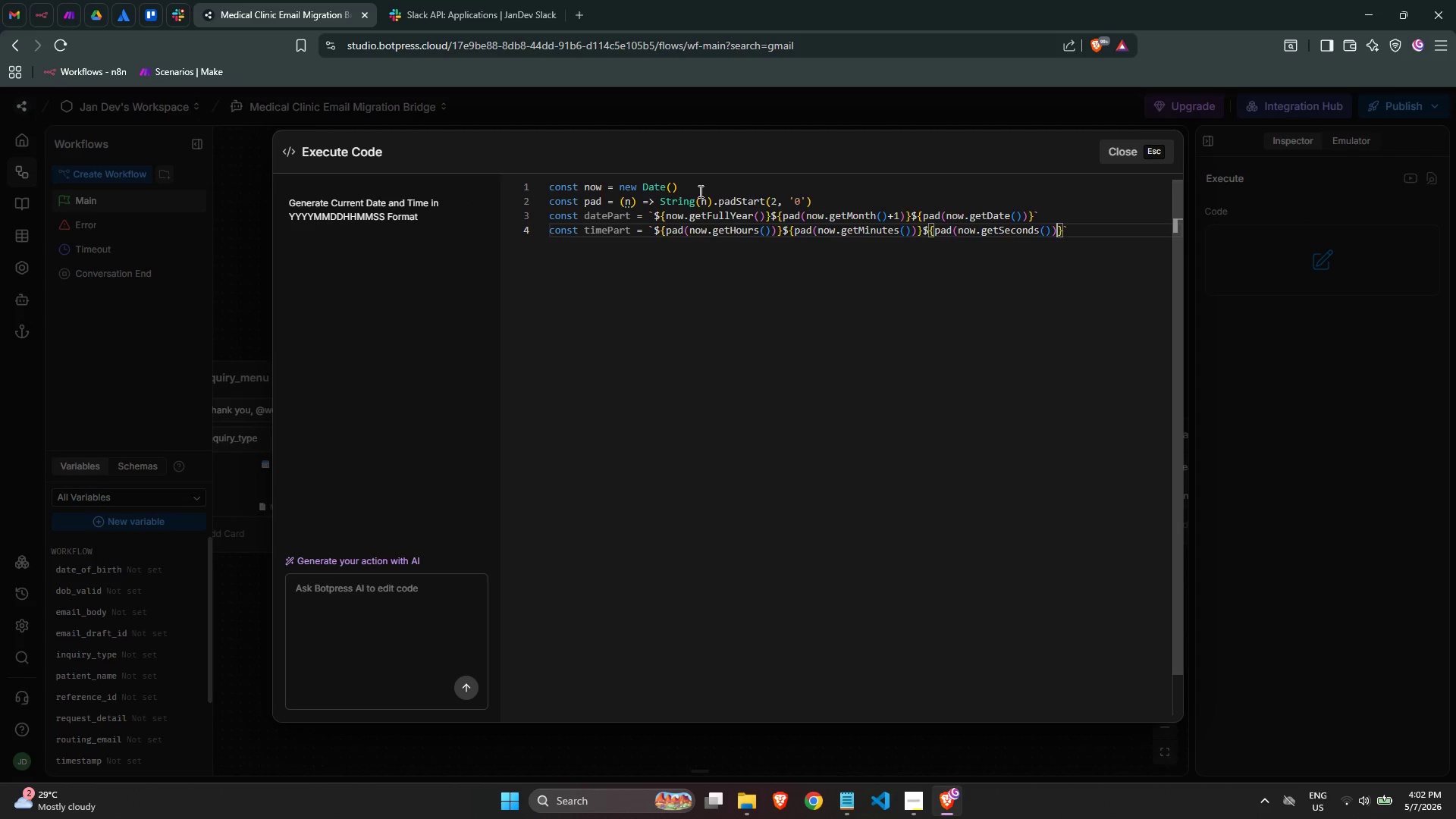 
key(ArrowRight)
 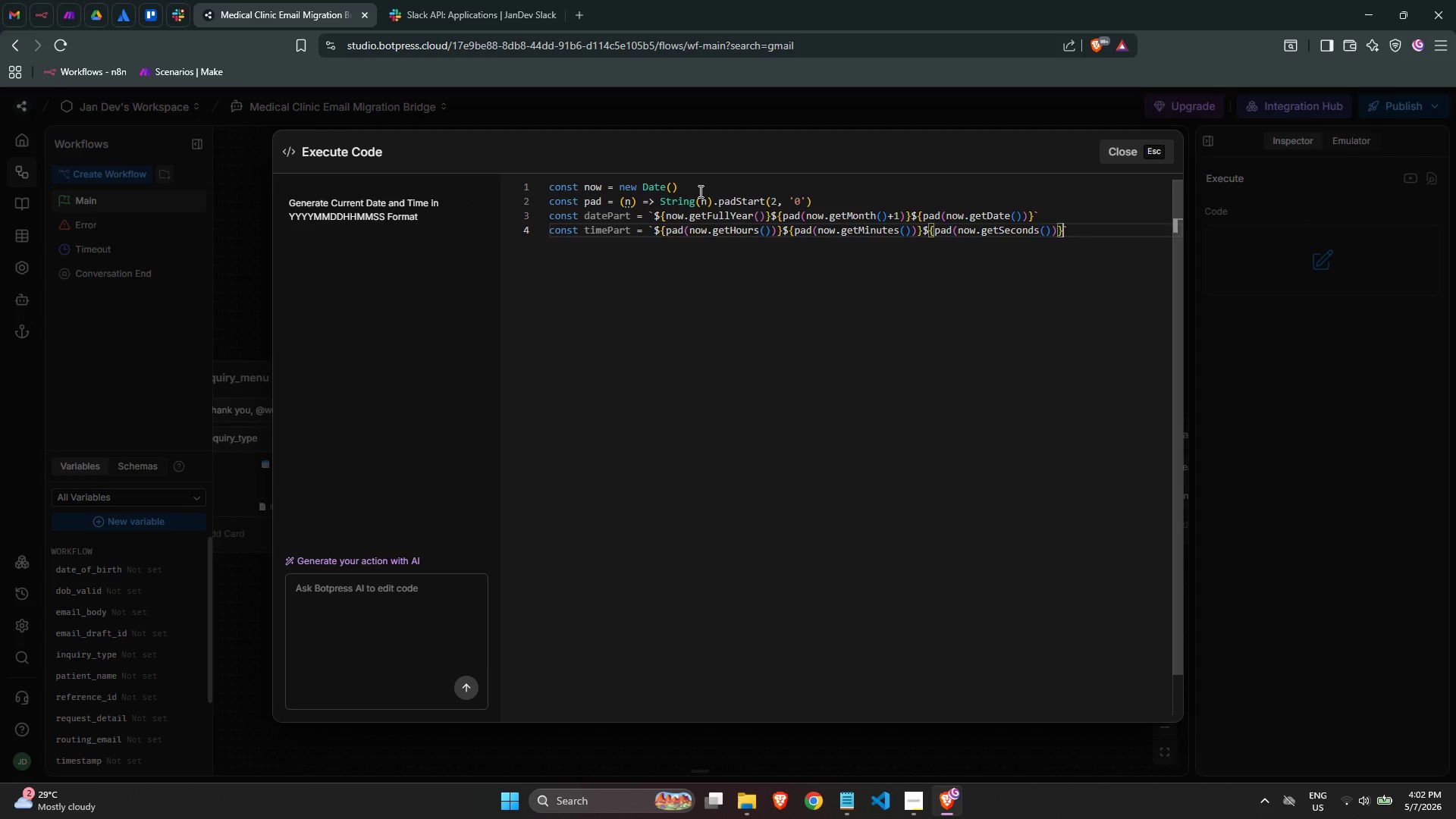 
key(ArrowRight)
 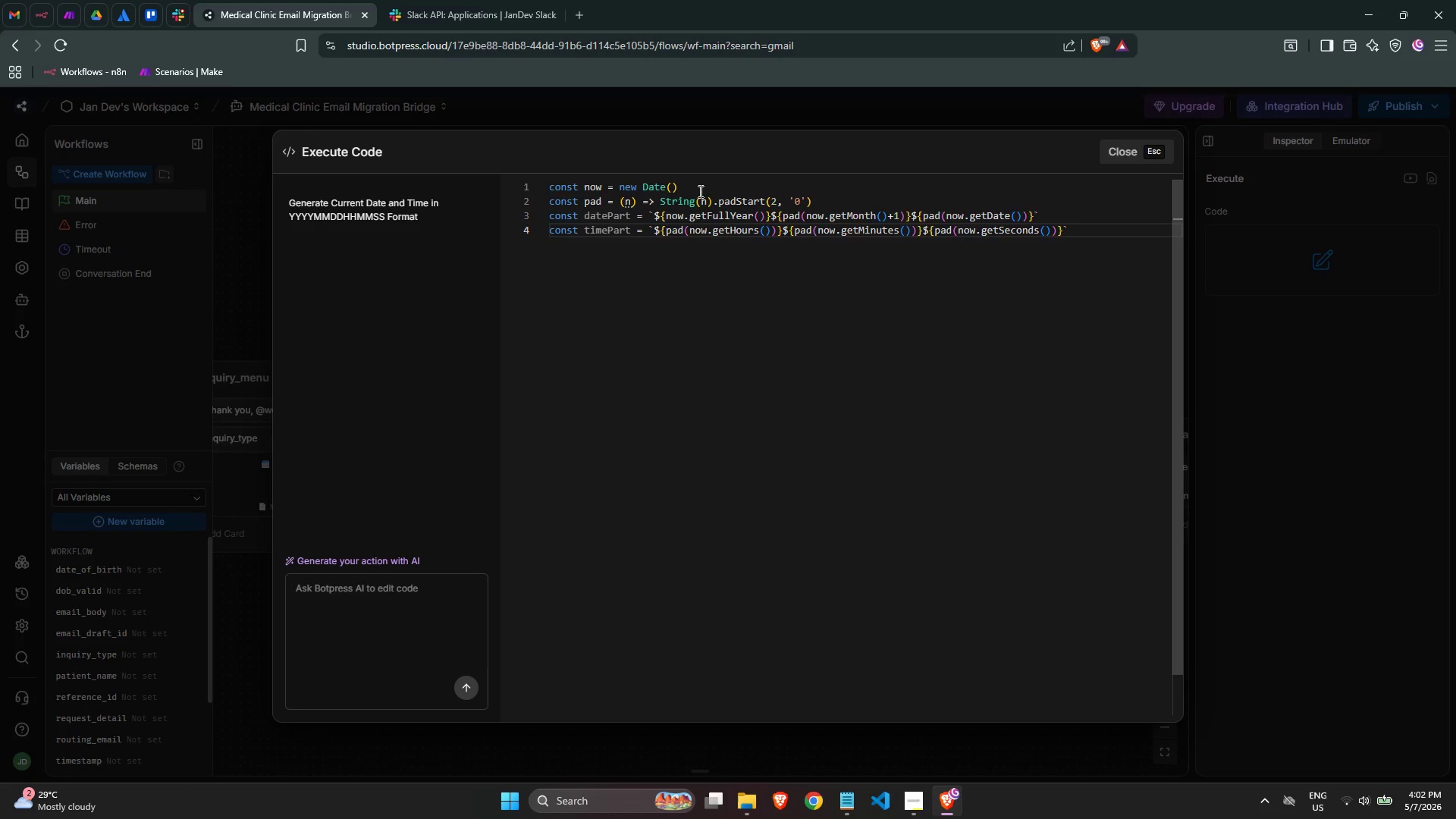 
key(Enter)
 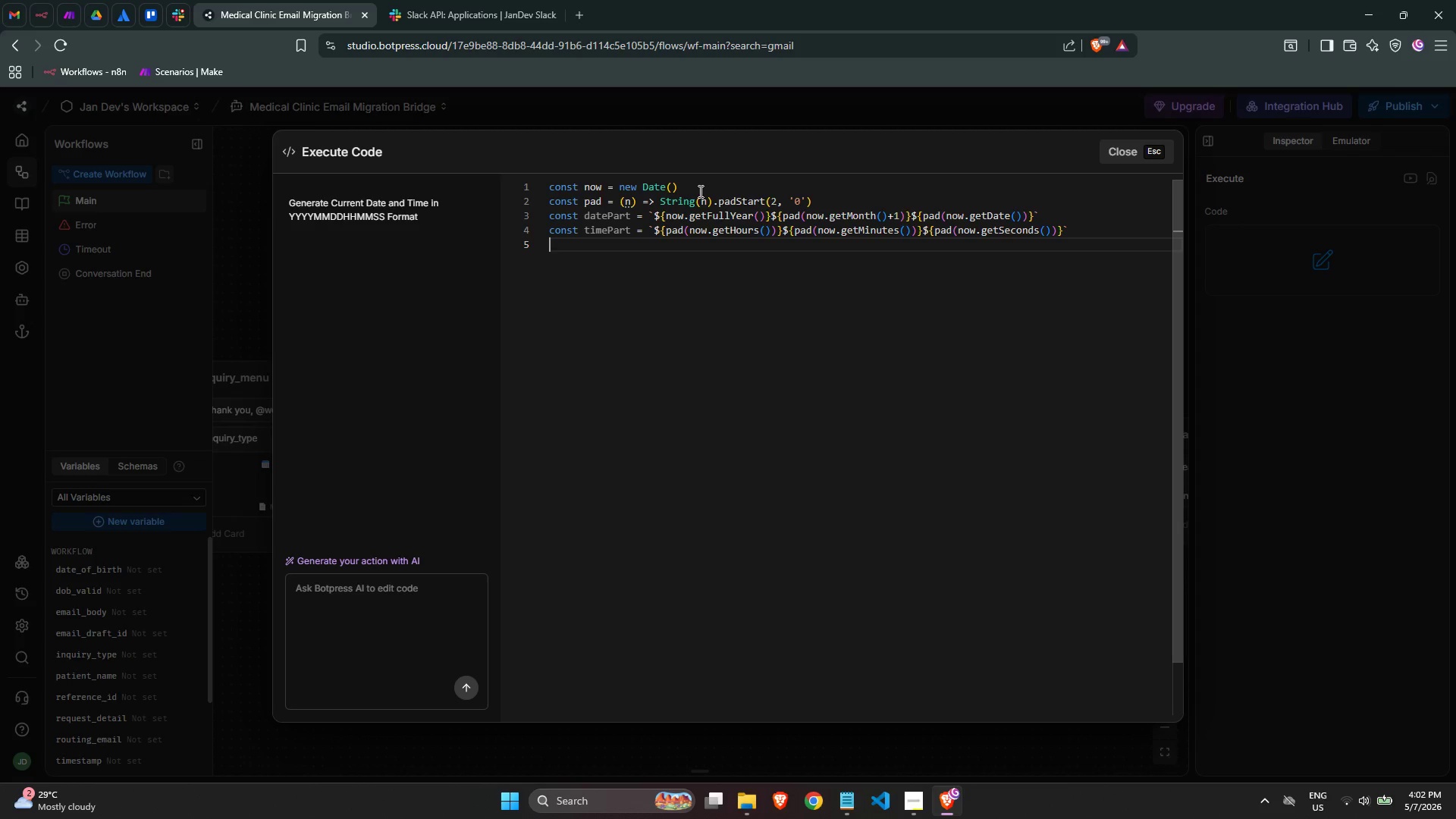 
type(work)
 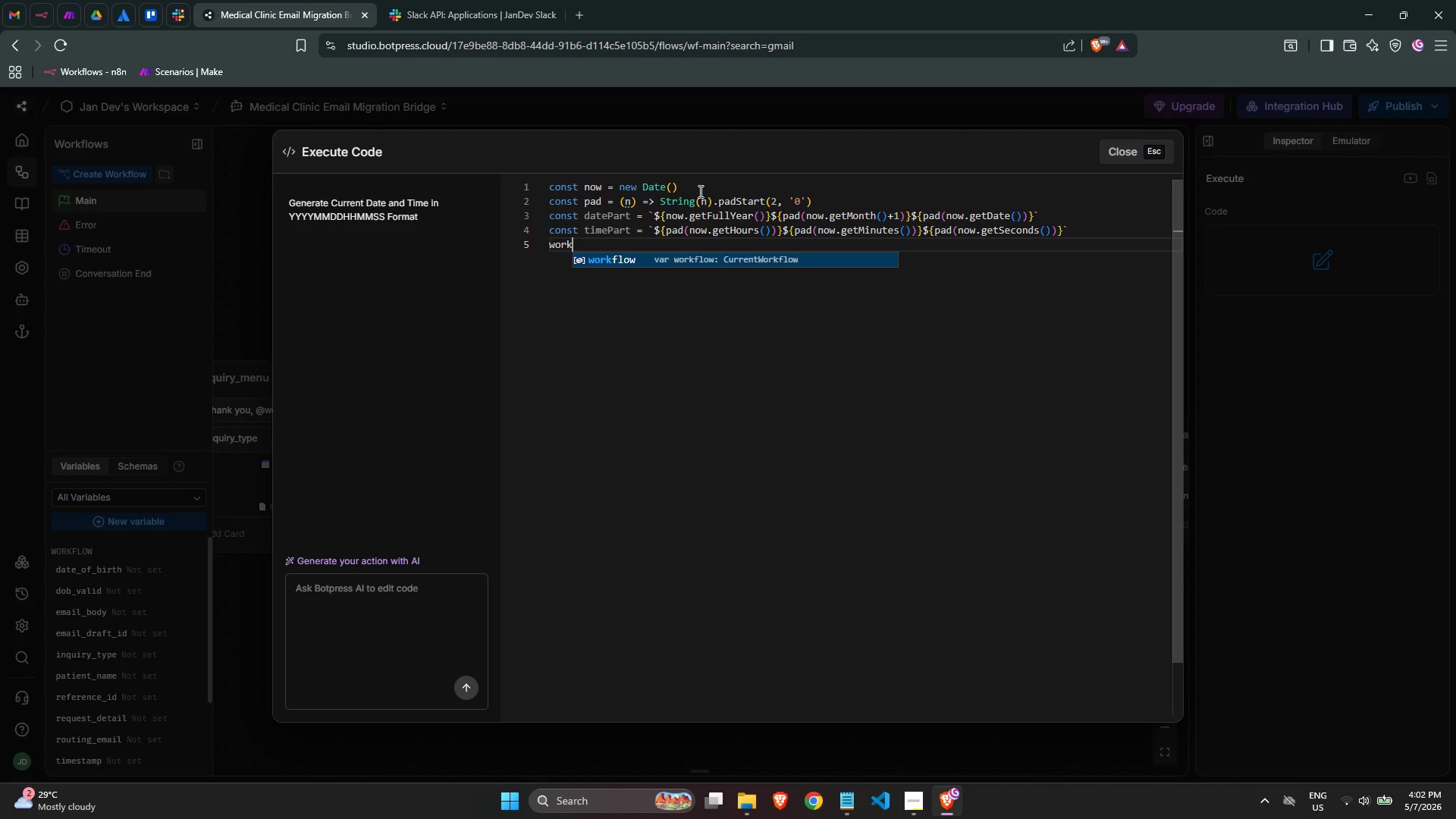 
key(Enter)
 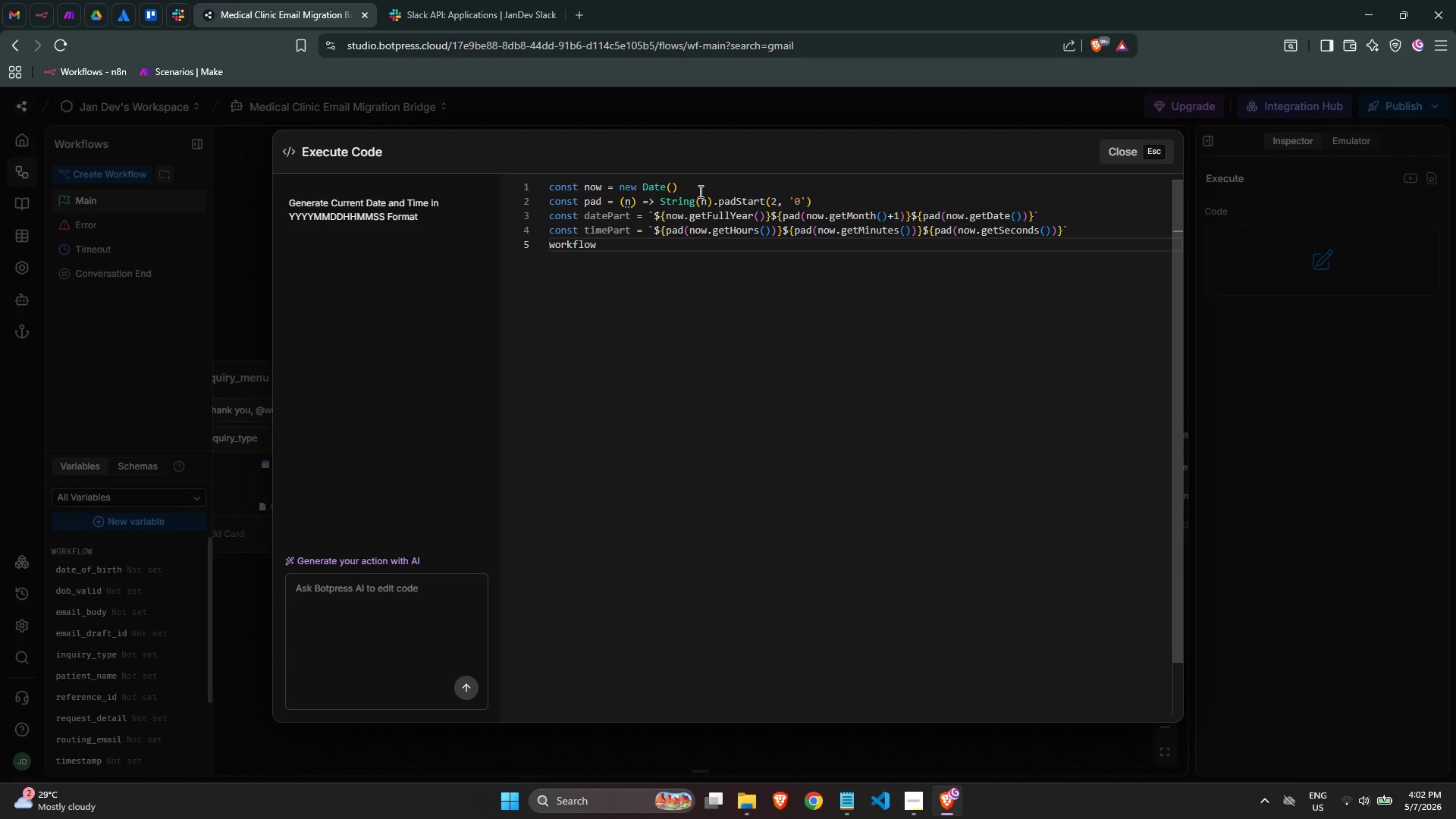 
type(.ref)
 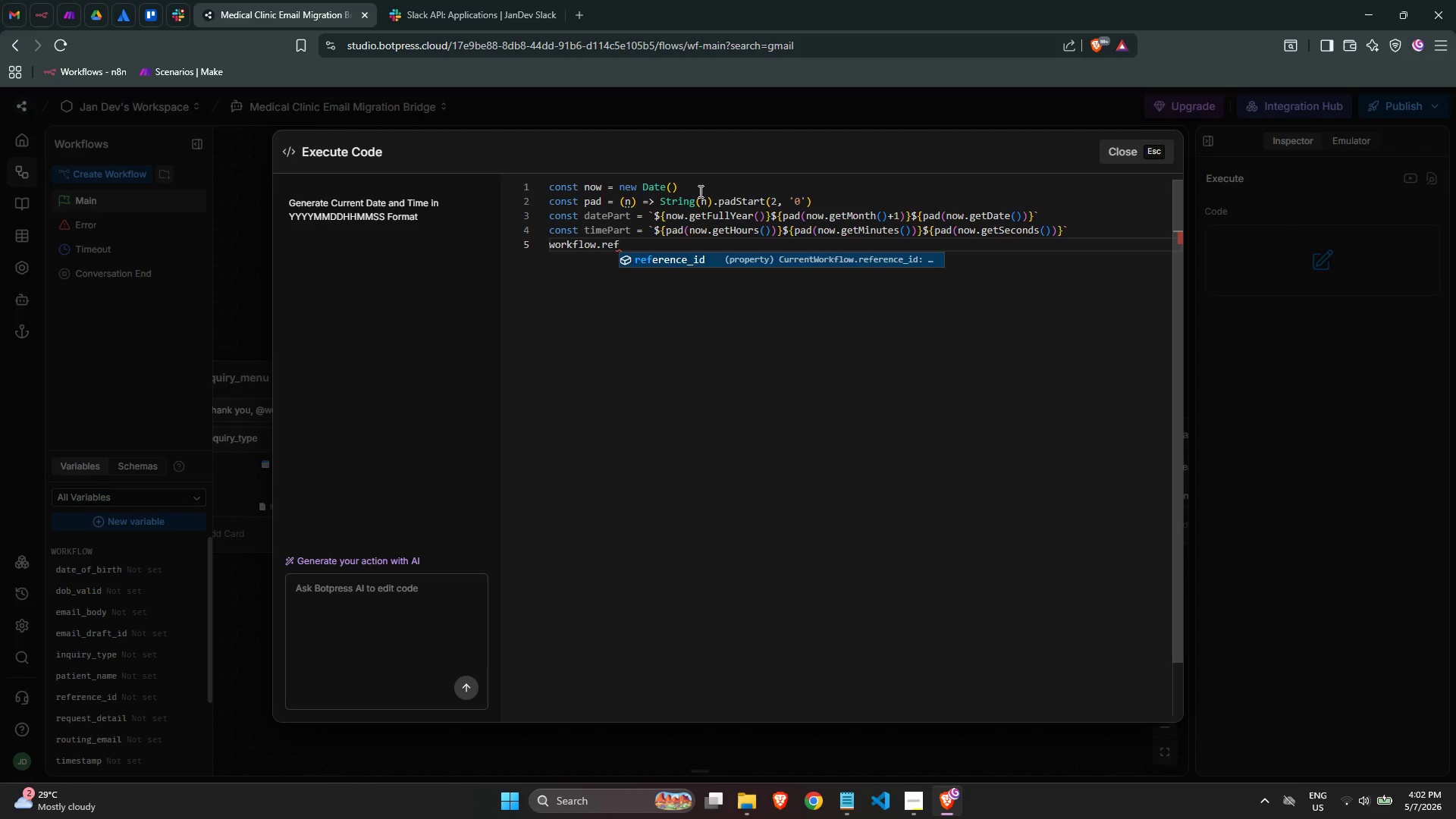 
key(Enter)
 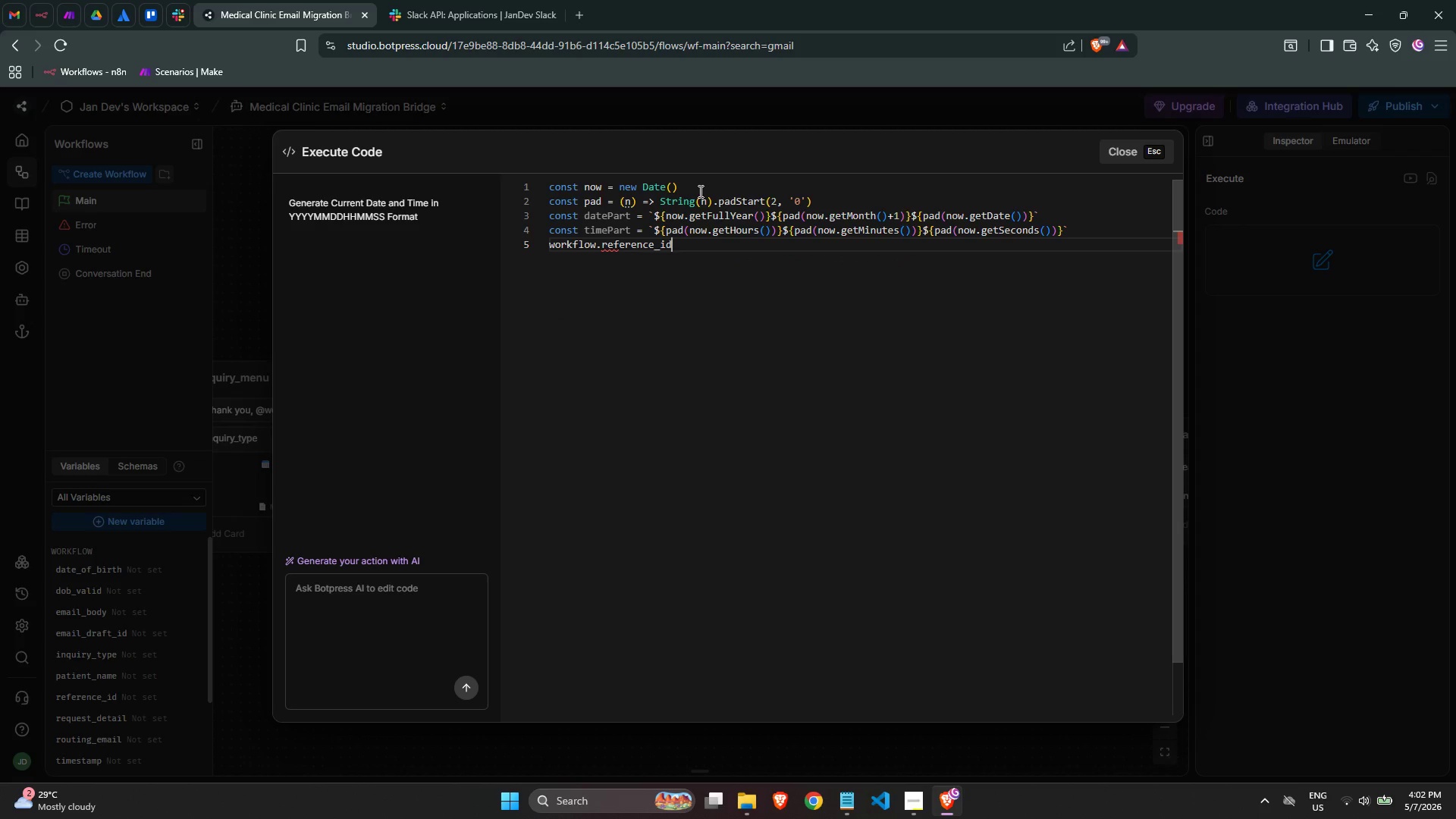 
type( = `BP-BILL-#)
key(Backspace)
type(${date)
 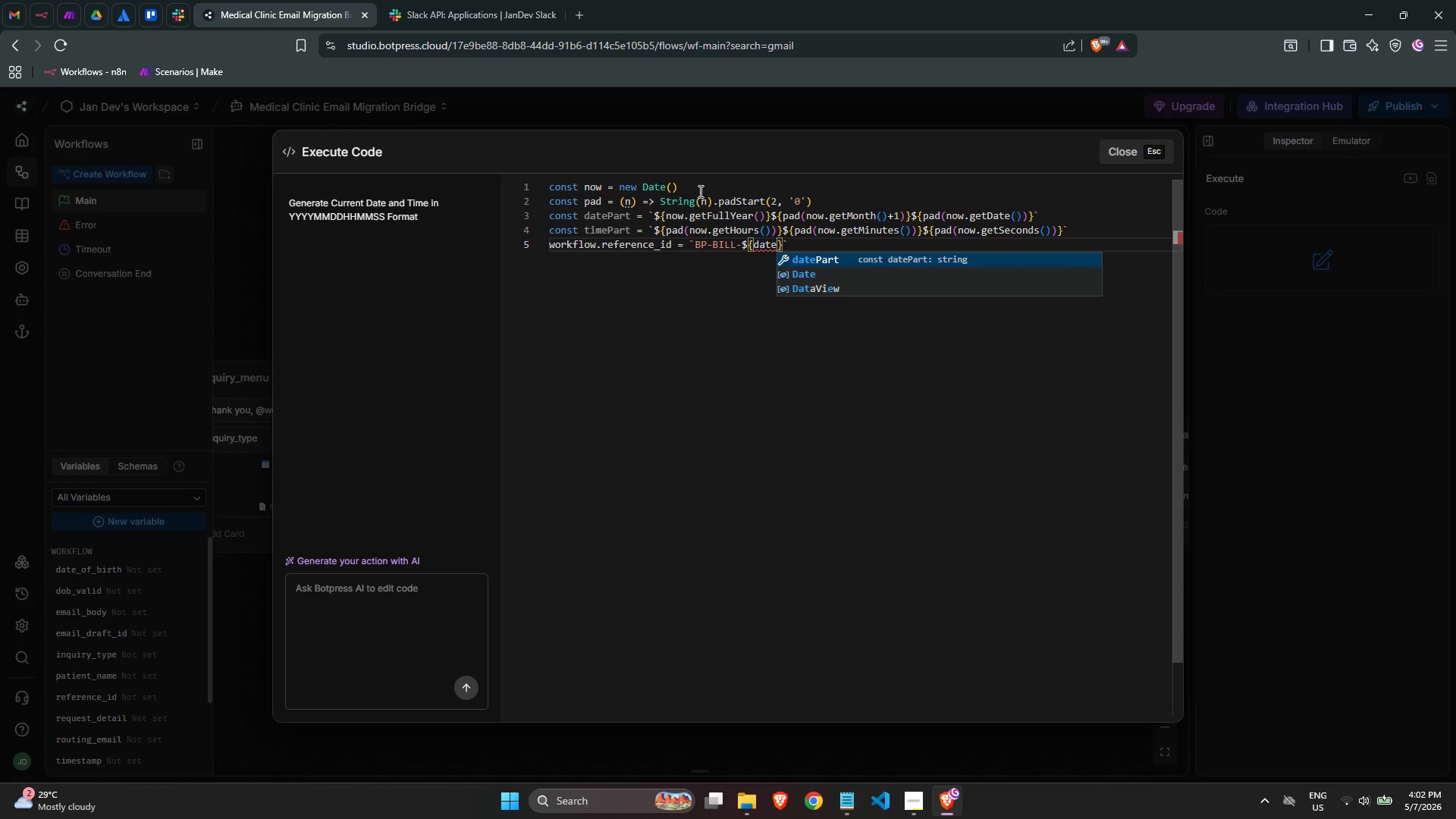 
key(Enter)
 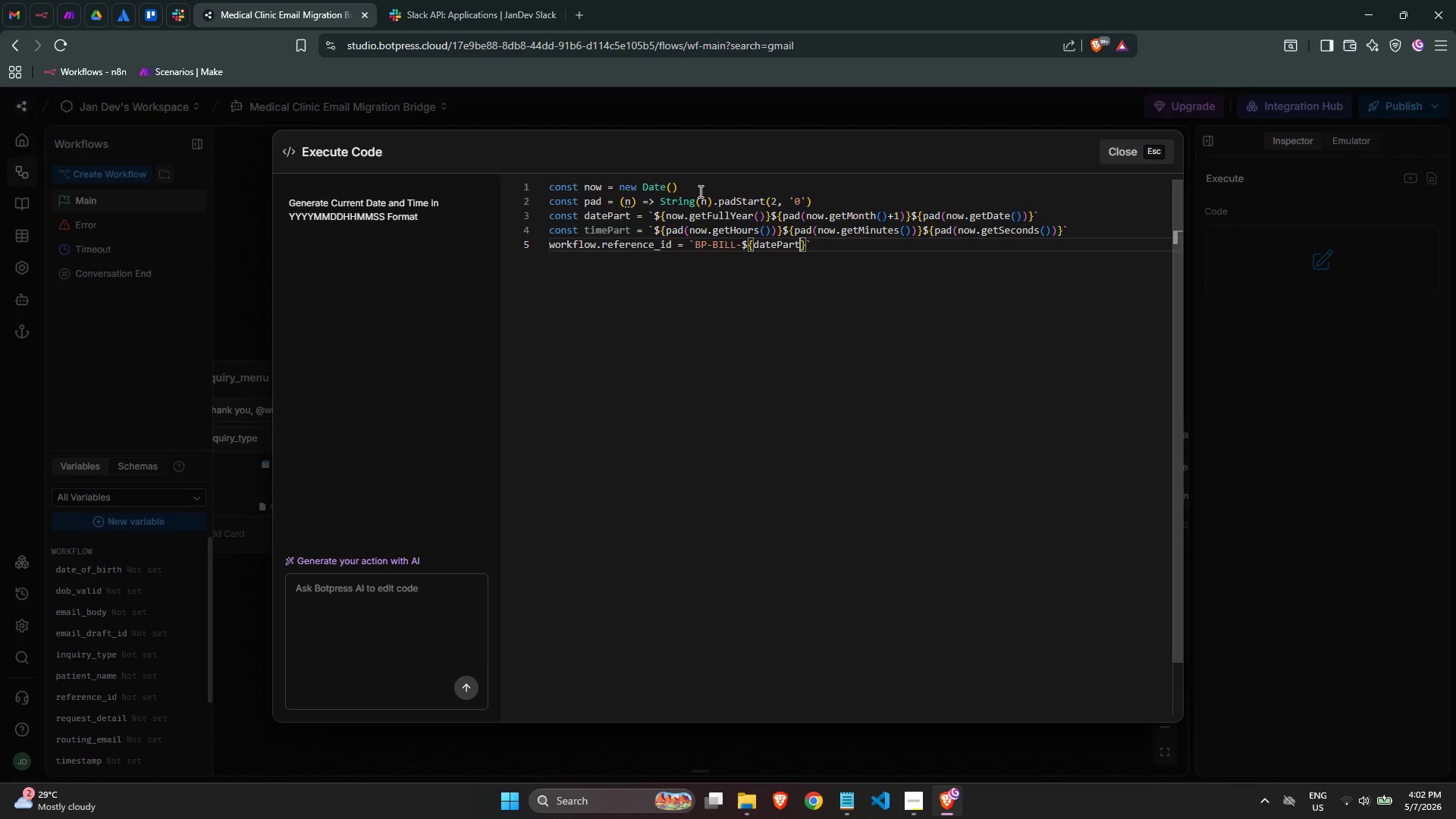 
key(ArrowRight)
 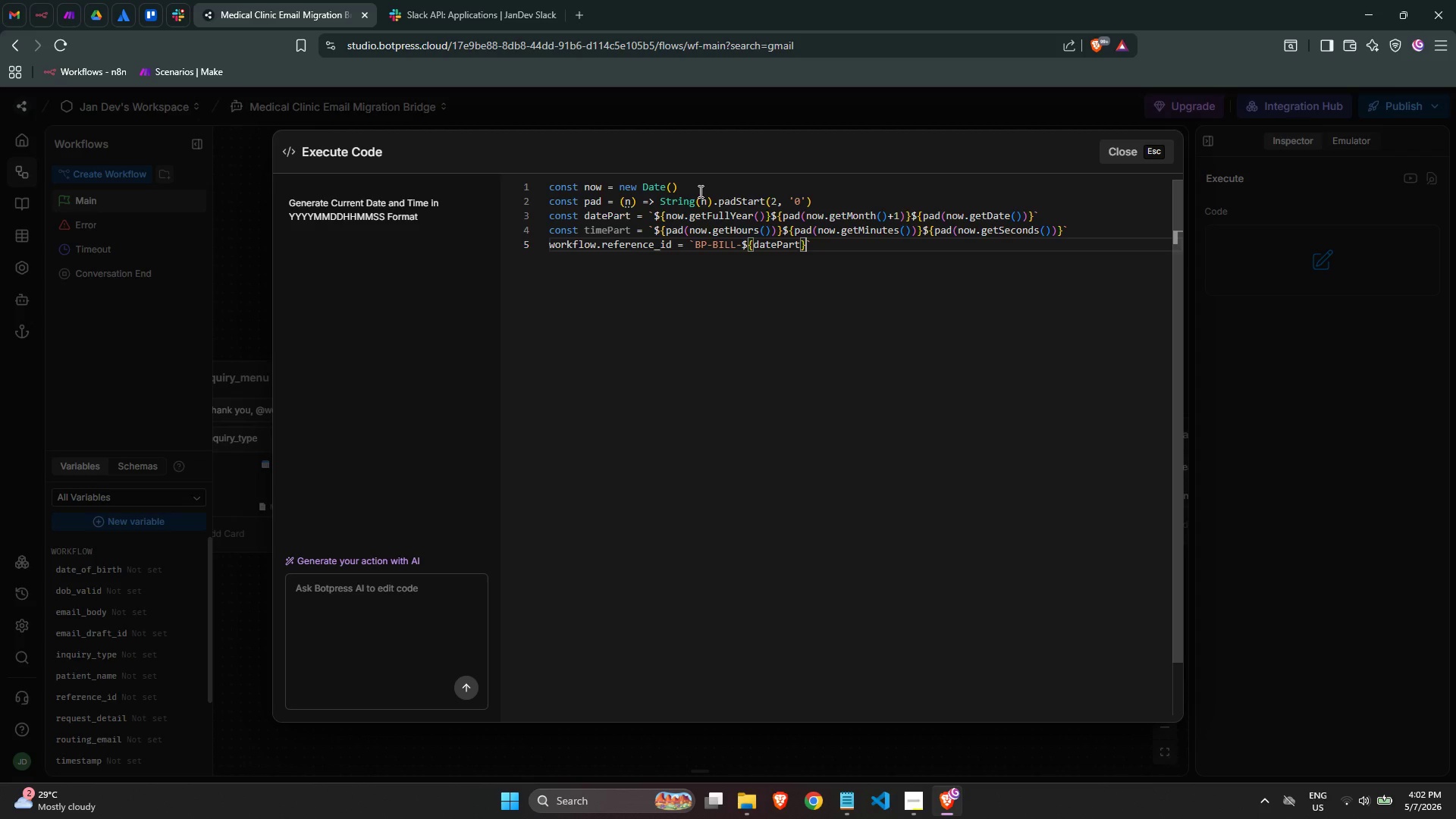 
type(-${timeP)
 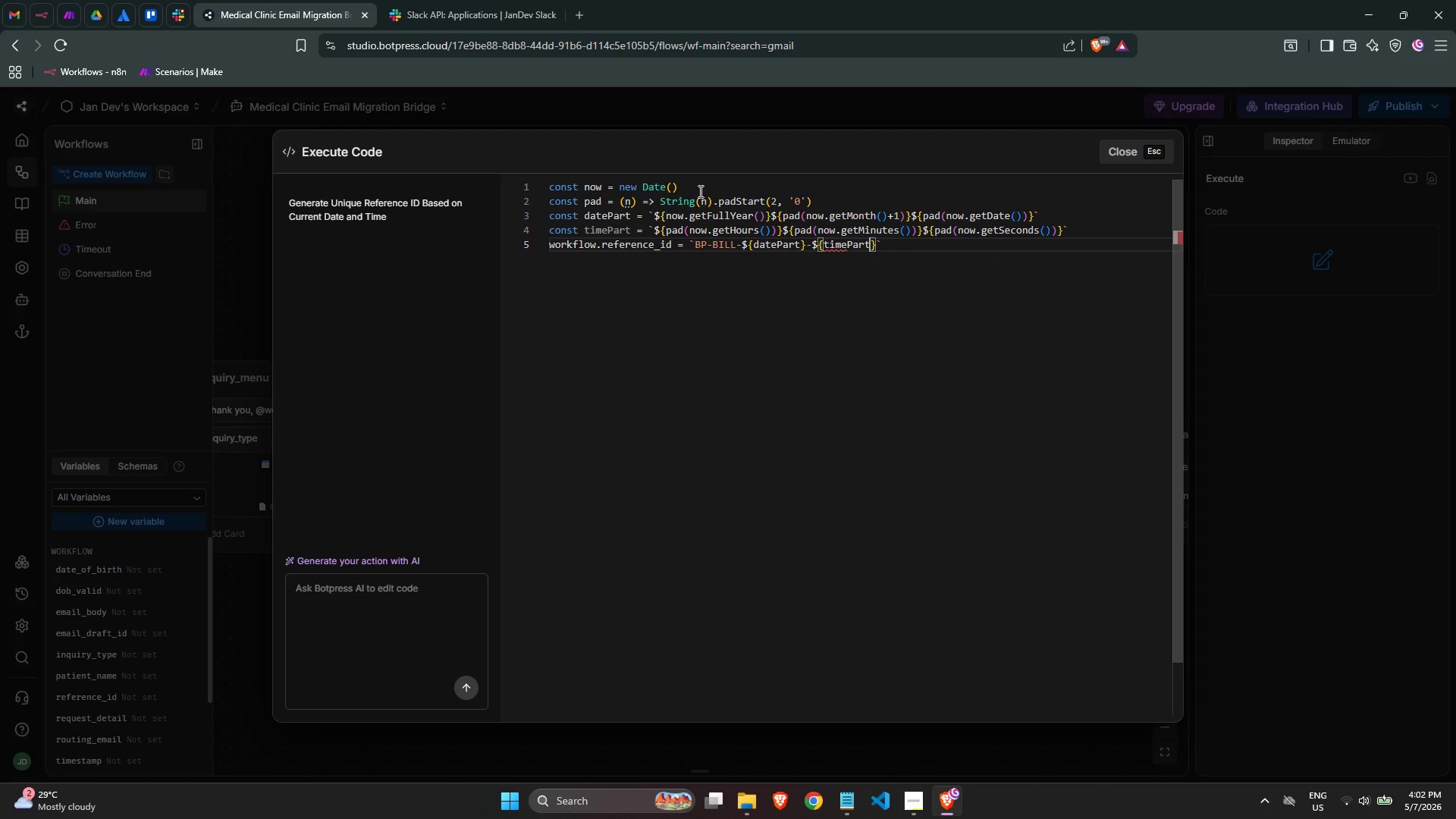 
 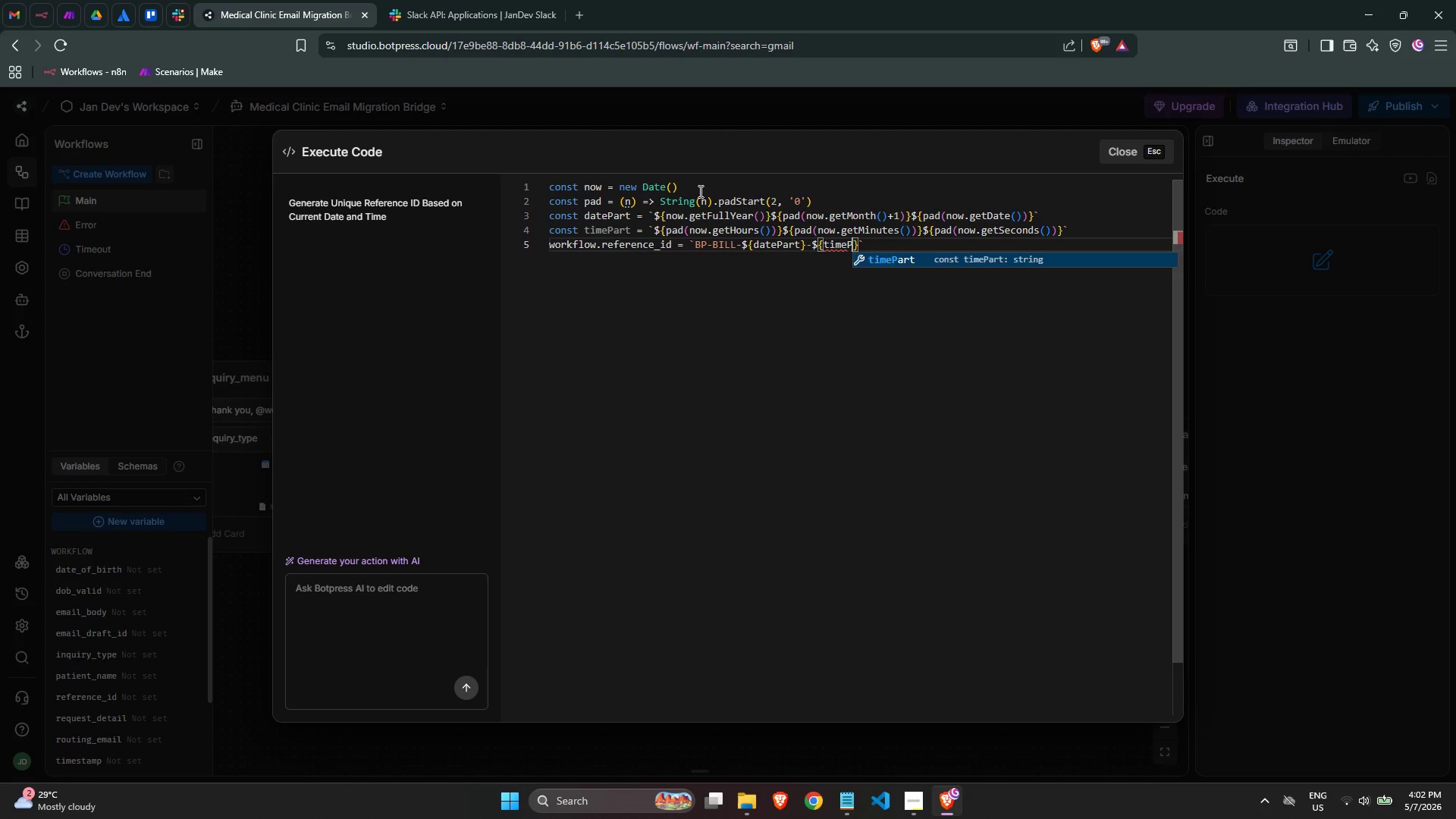 
key(Enter)
 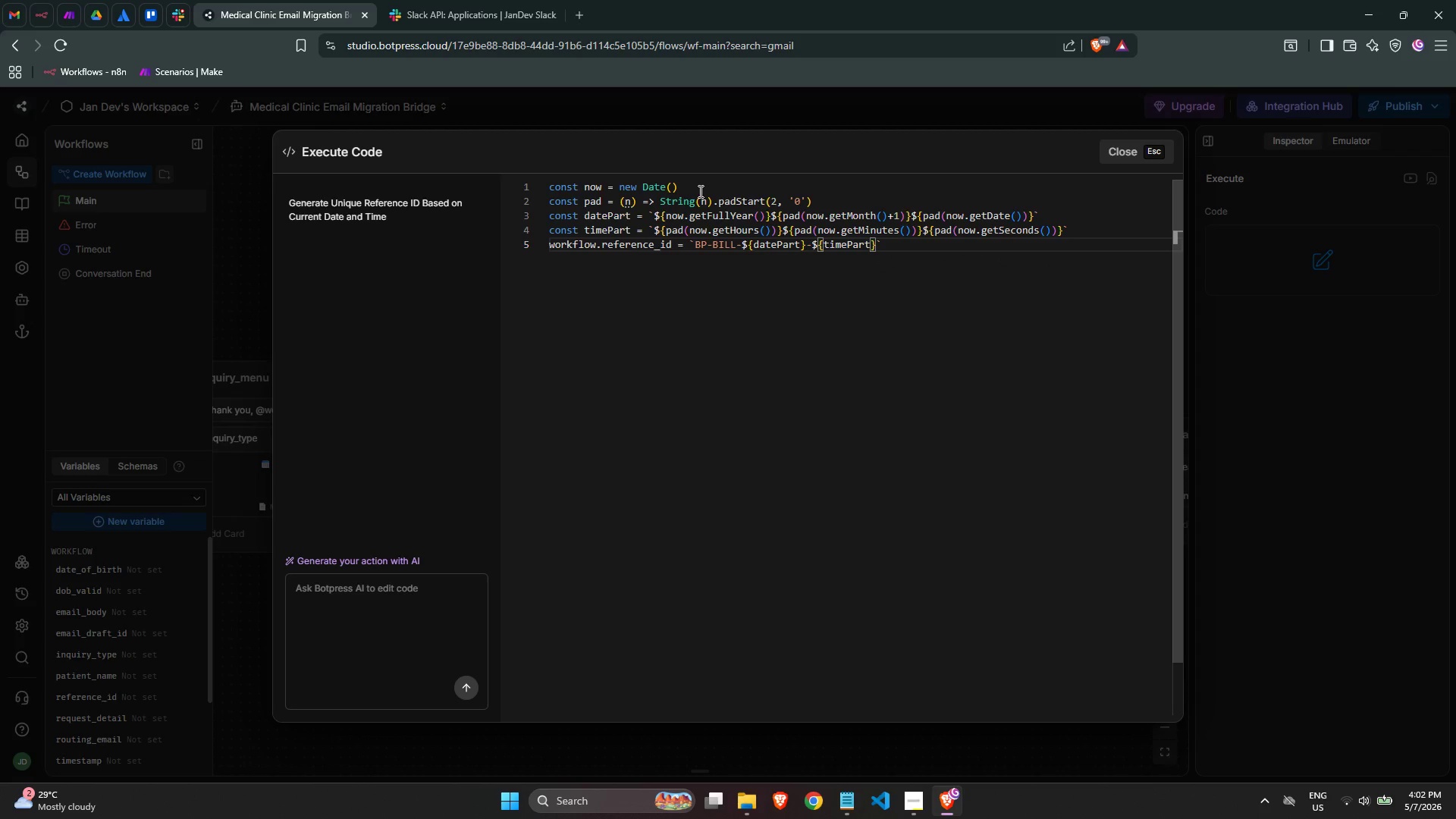 
key(ArrowRight)
 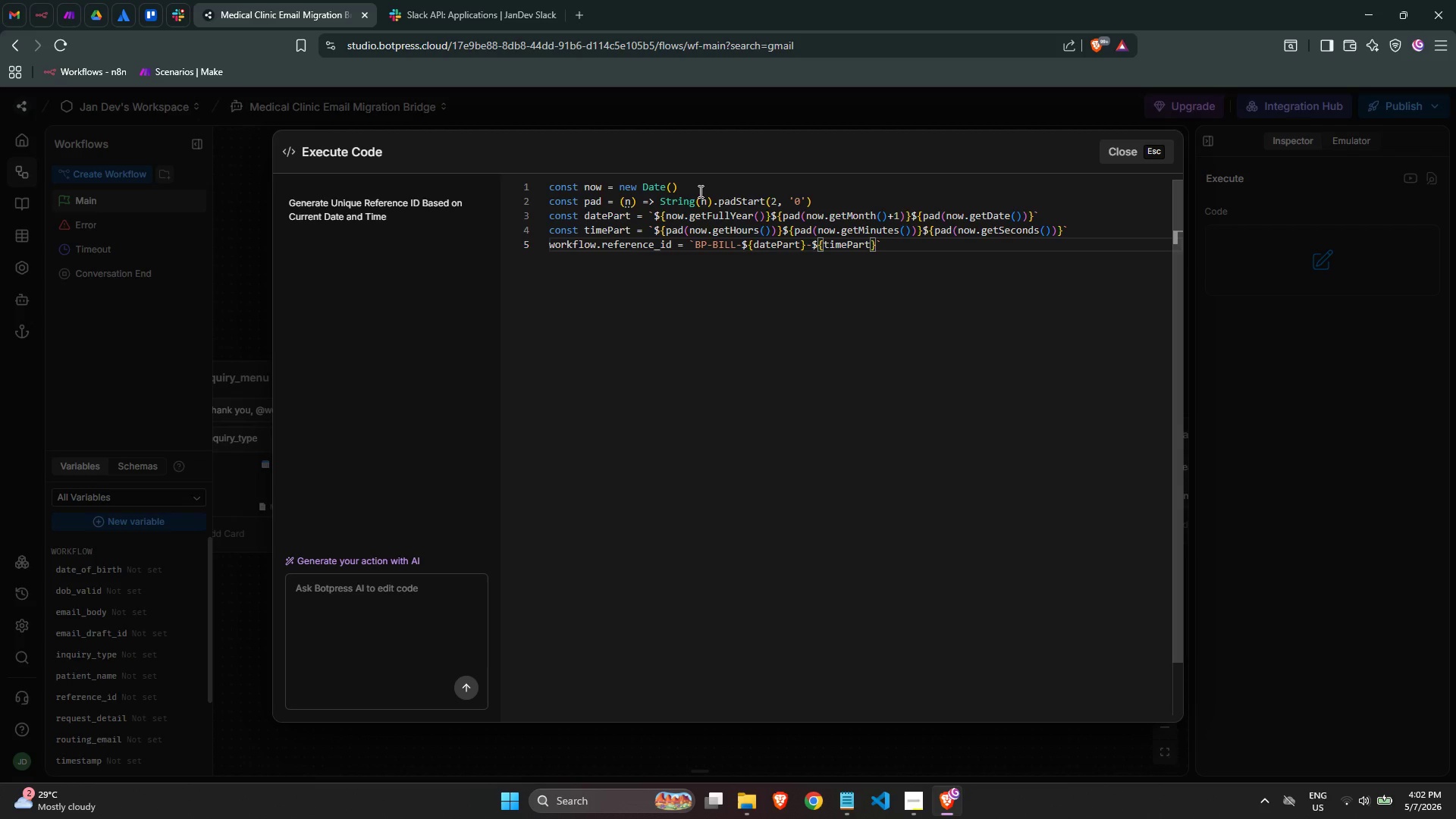 
key(ArrowRight)
 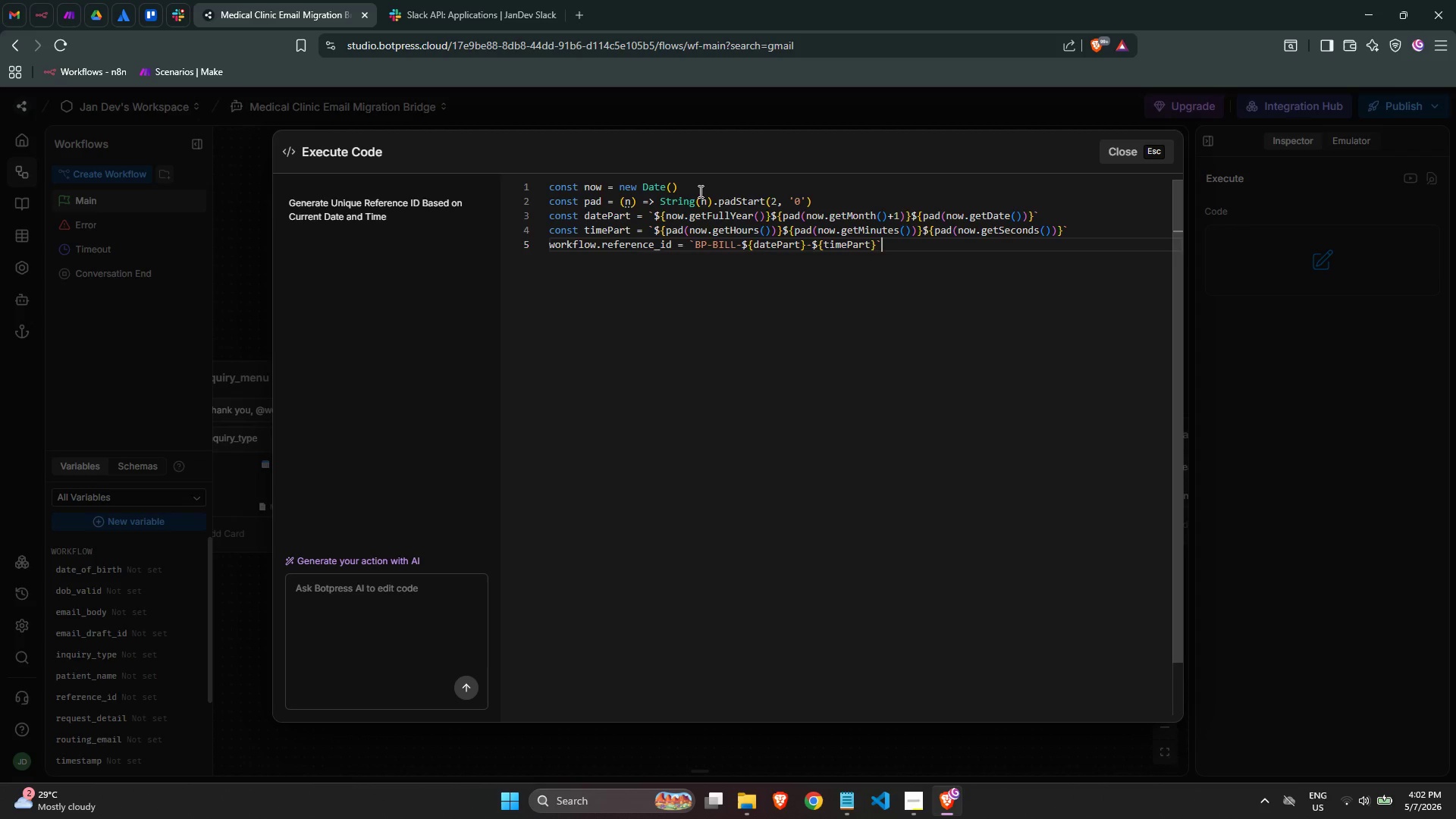 
key(Enter)
 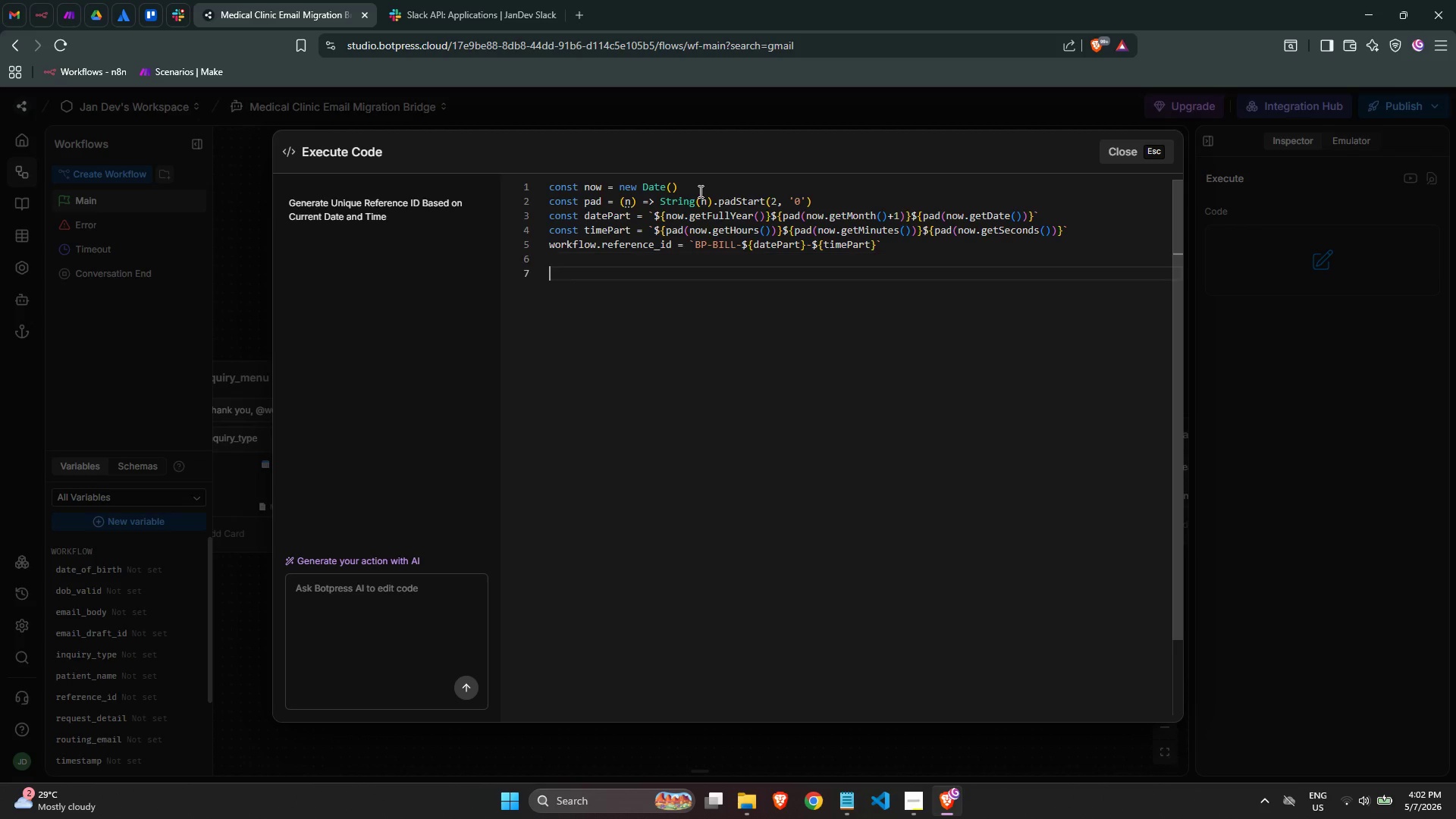 
key(Enter)
 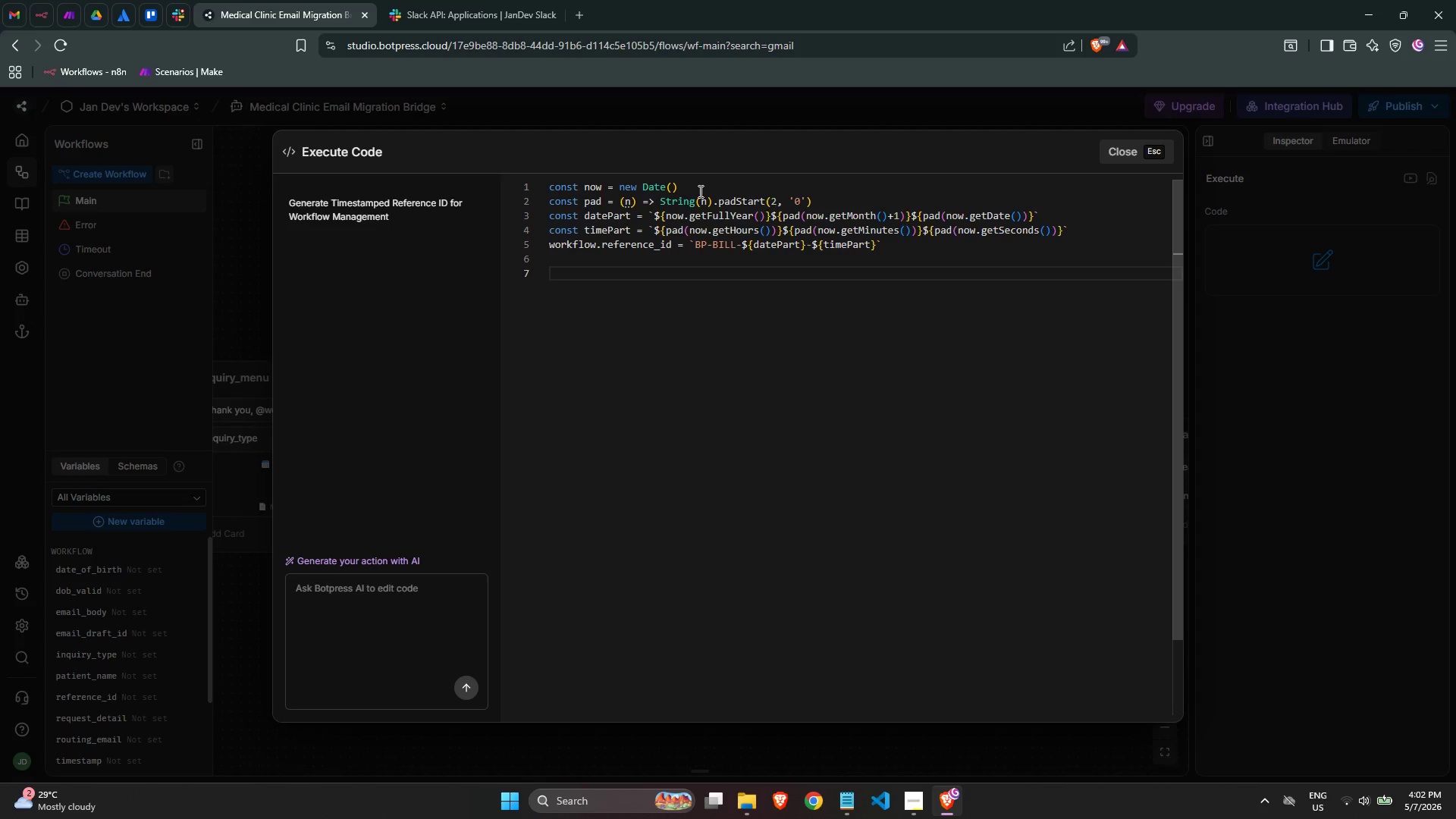 
key(Backspace)
 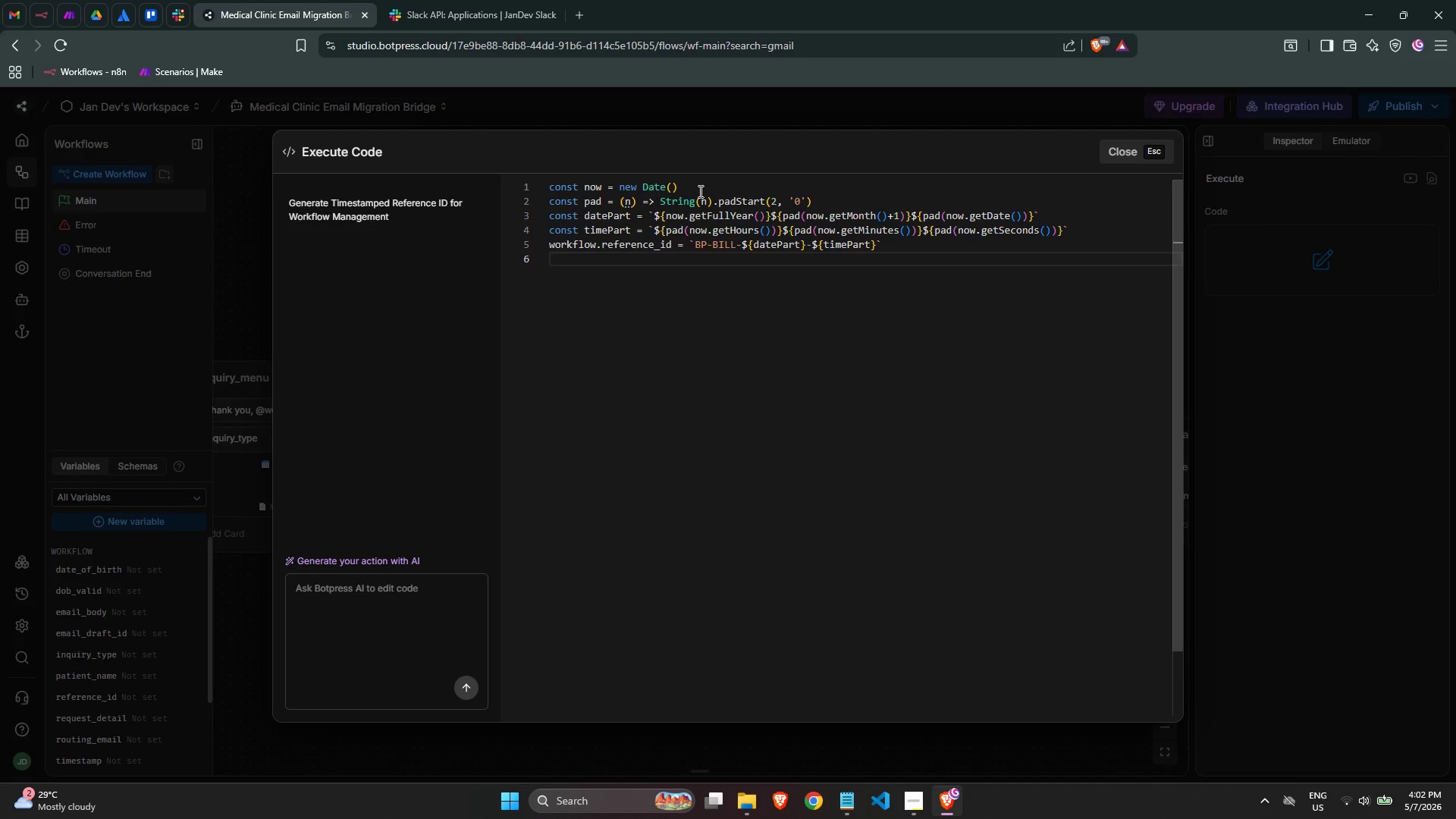 
wait(9.44)
 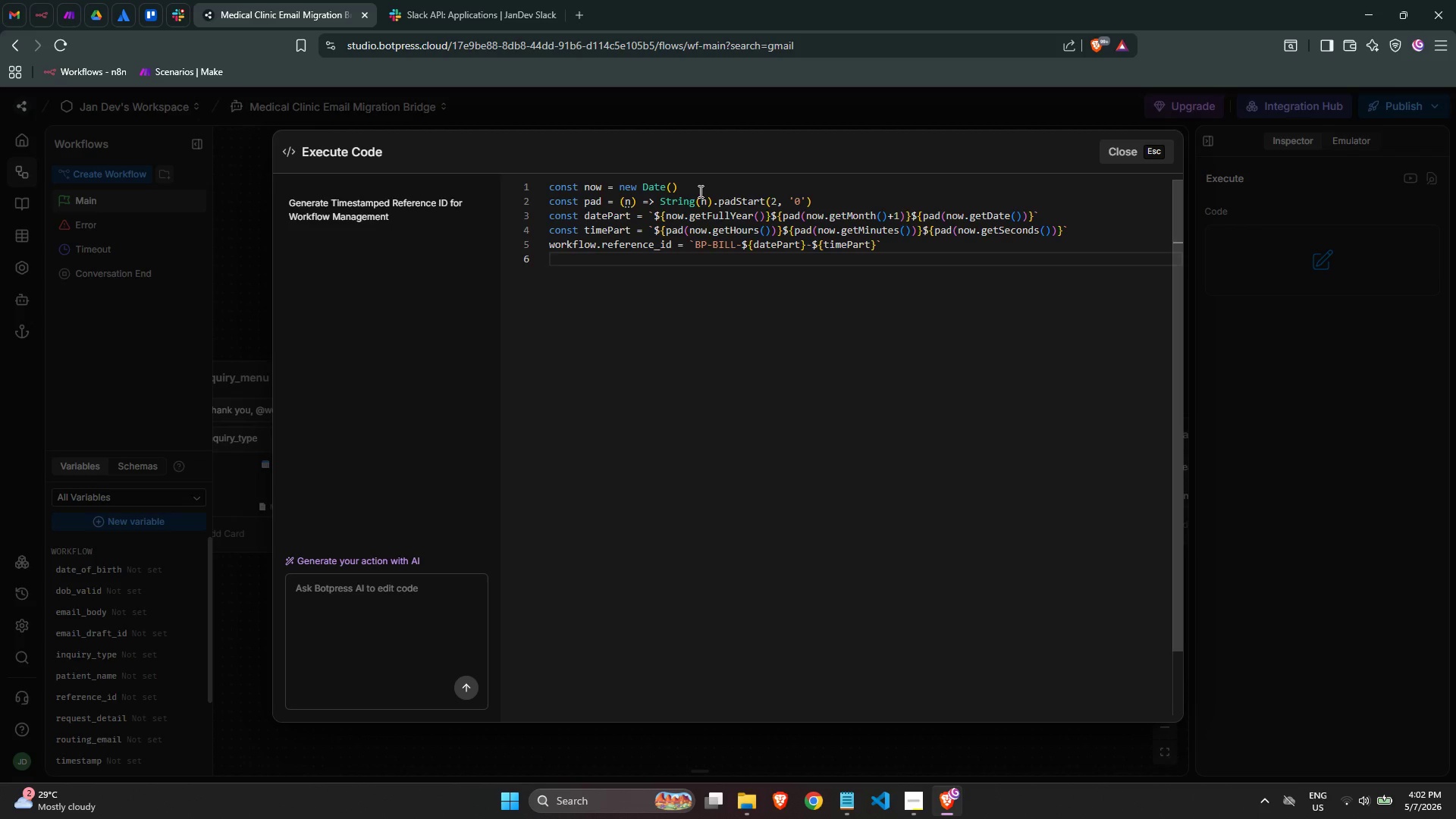 
type(wo)
 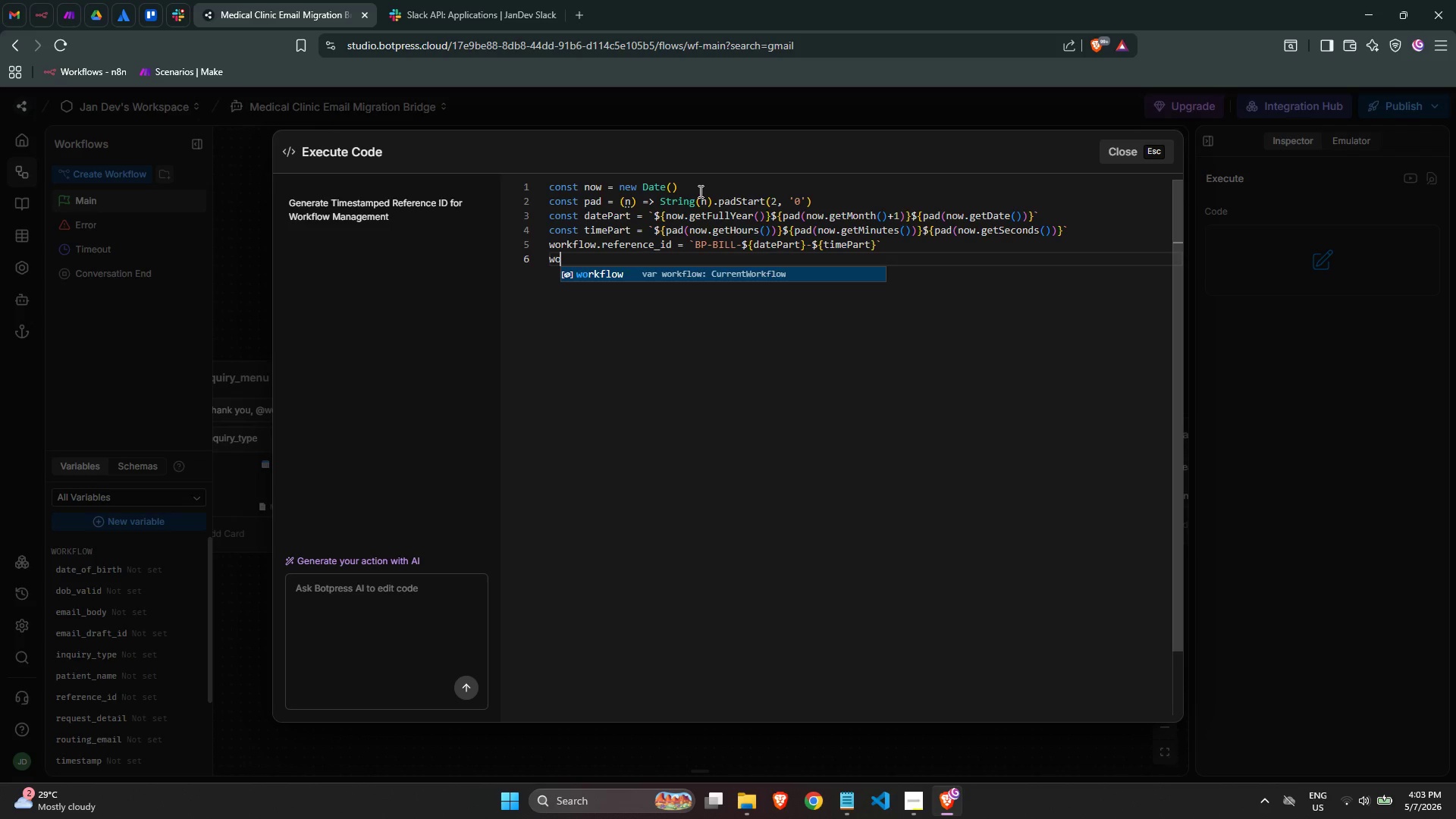 
key(Enter)
 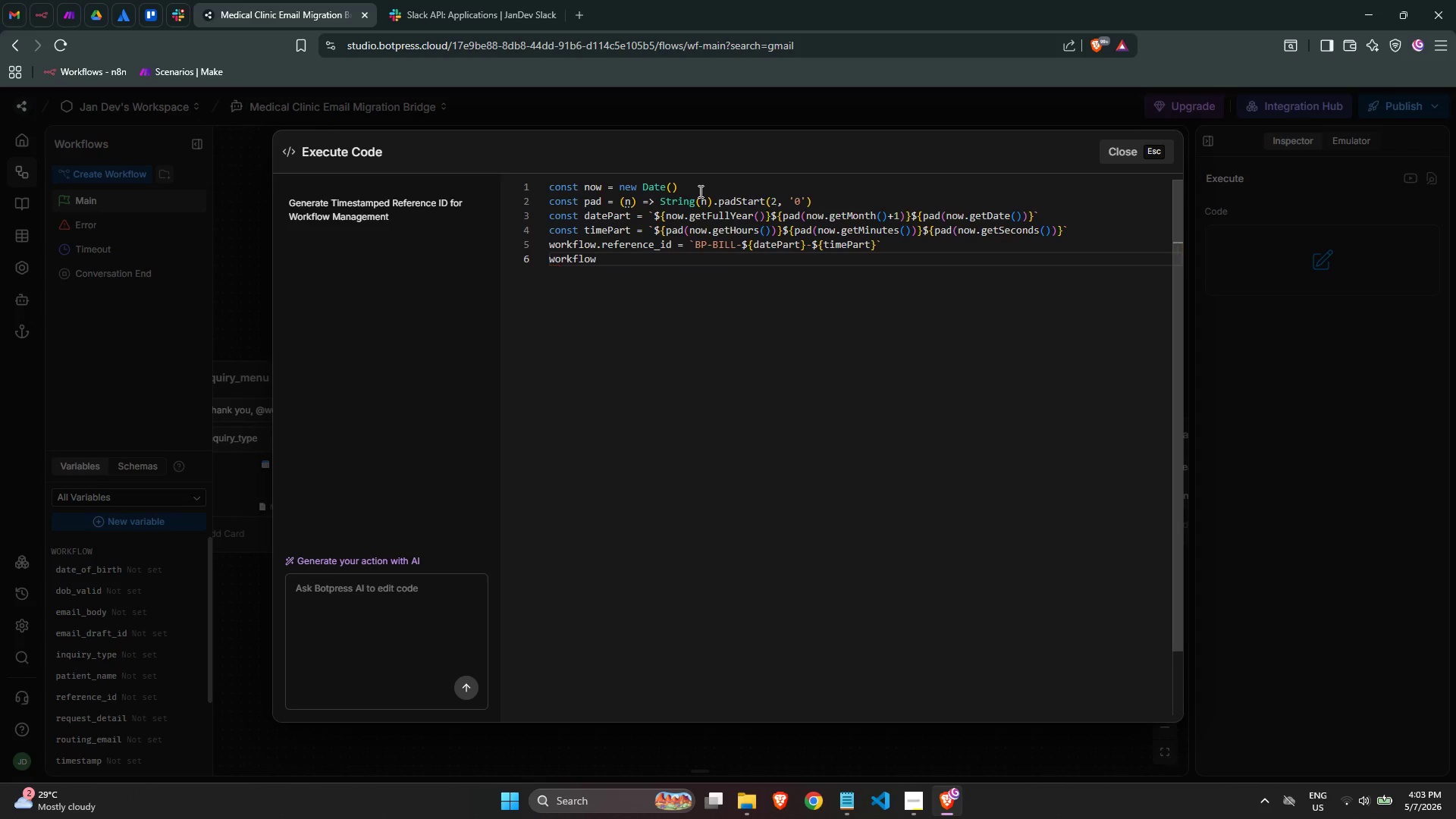 
type(.time)
 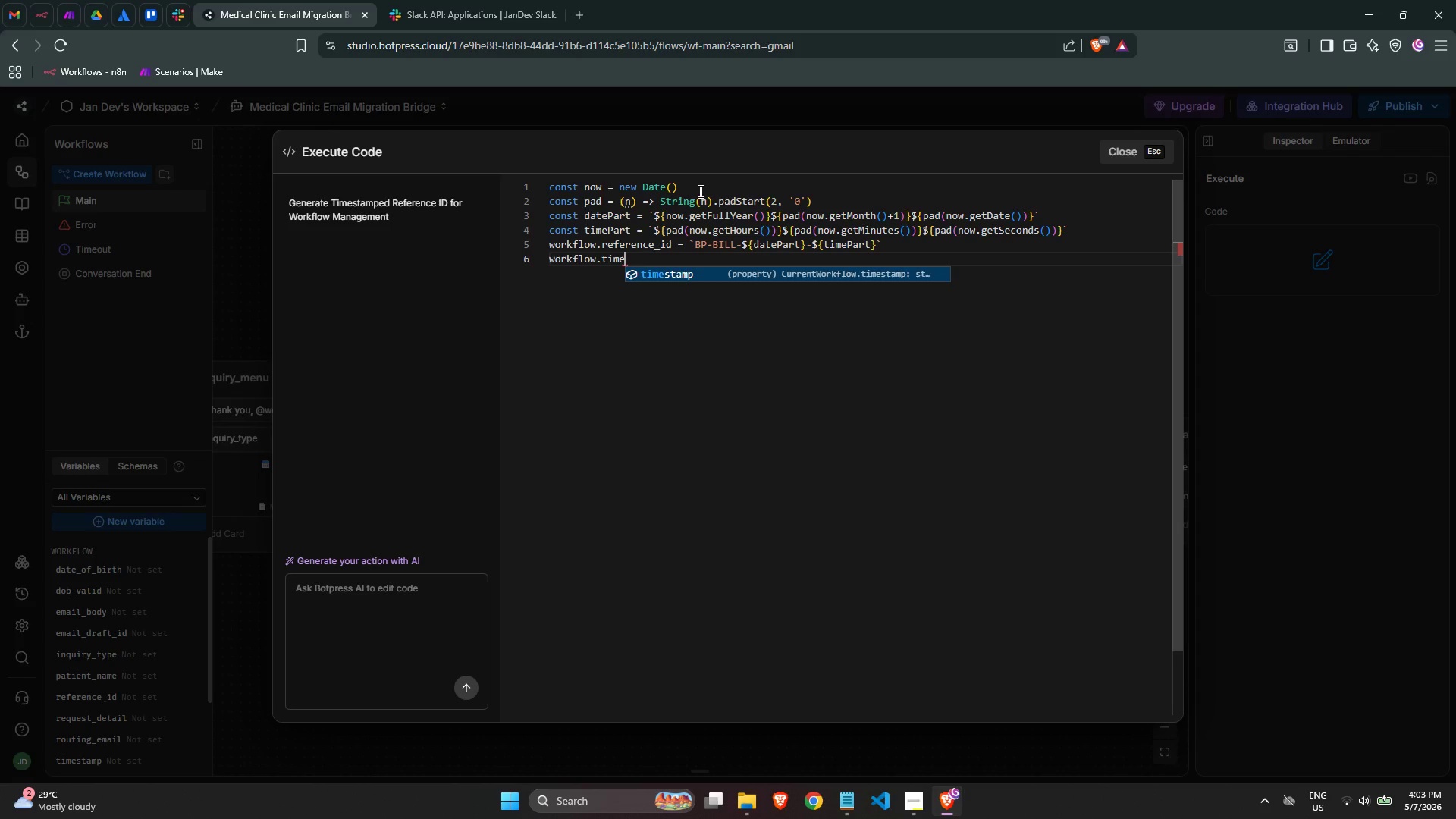 
key(Enter)
 